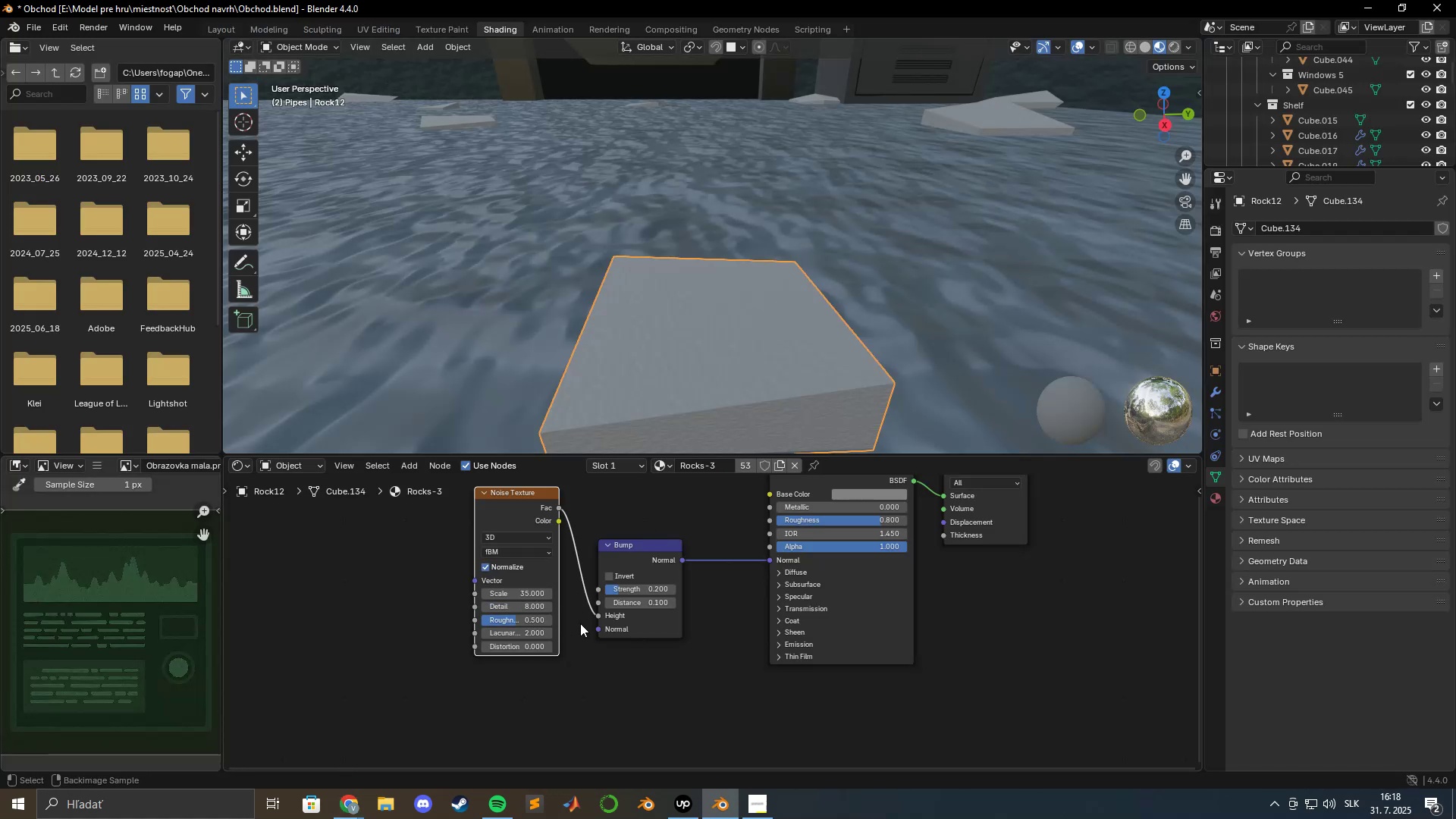 
key(Alt+Tab)
 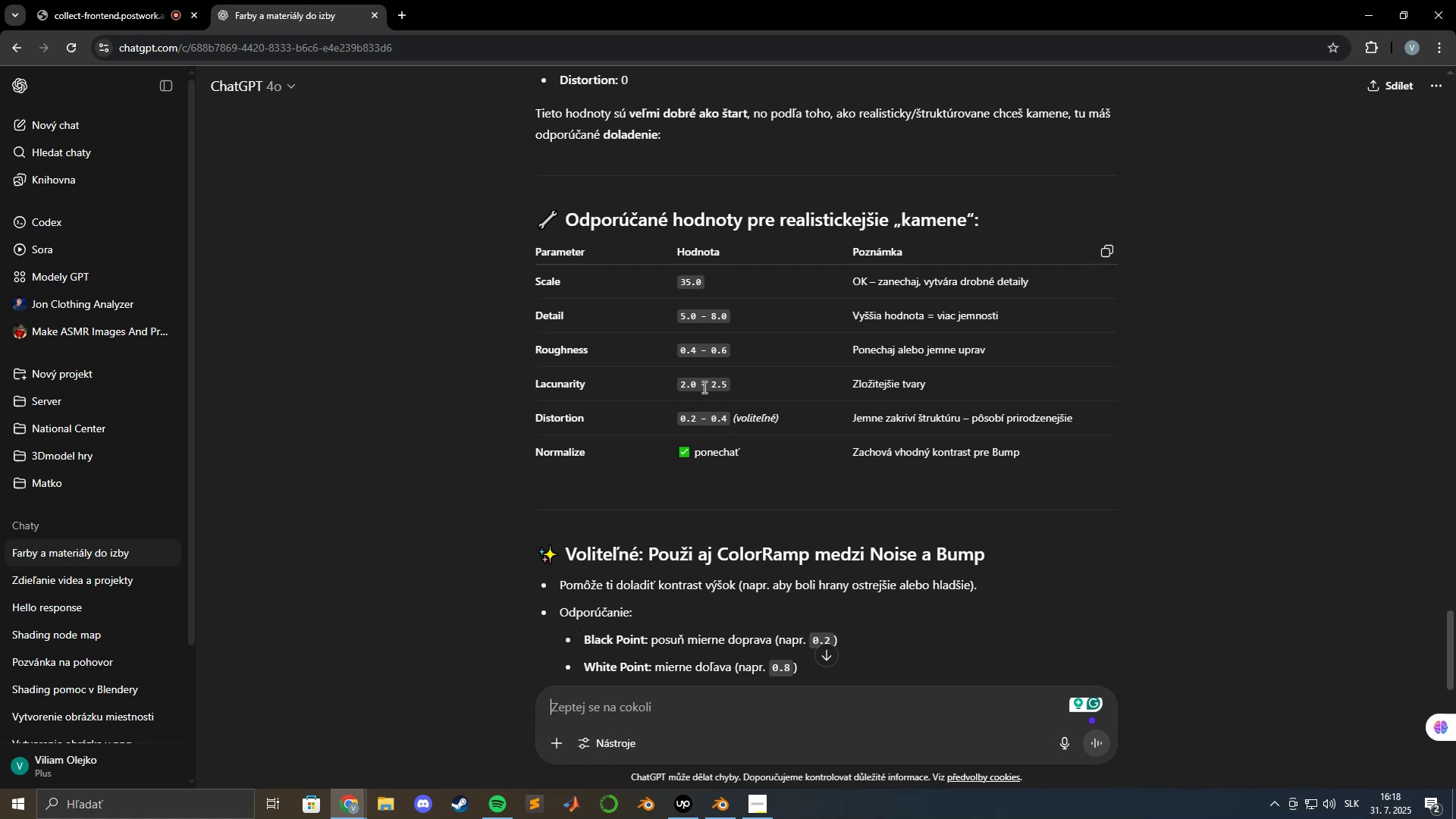 
wait(5.77)
 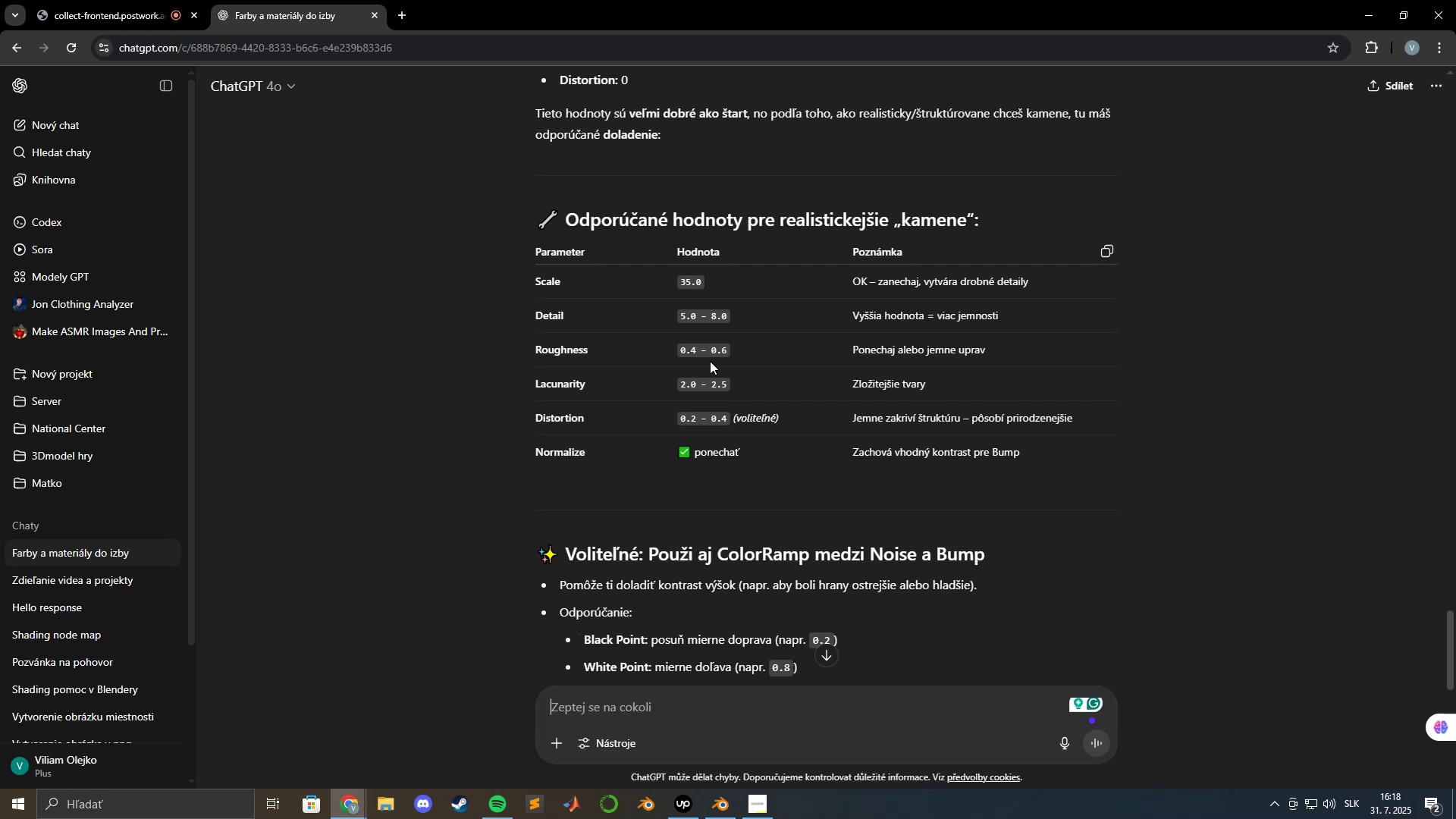 
key(Alt+AltLeft)
 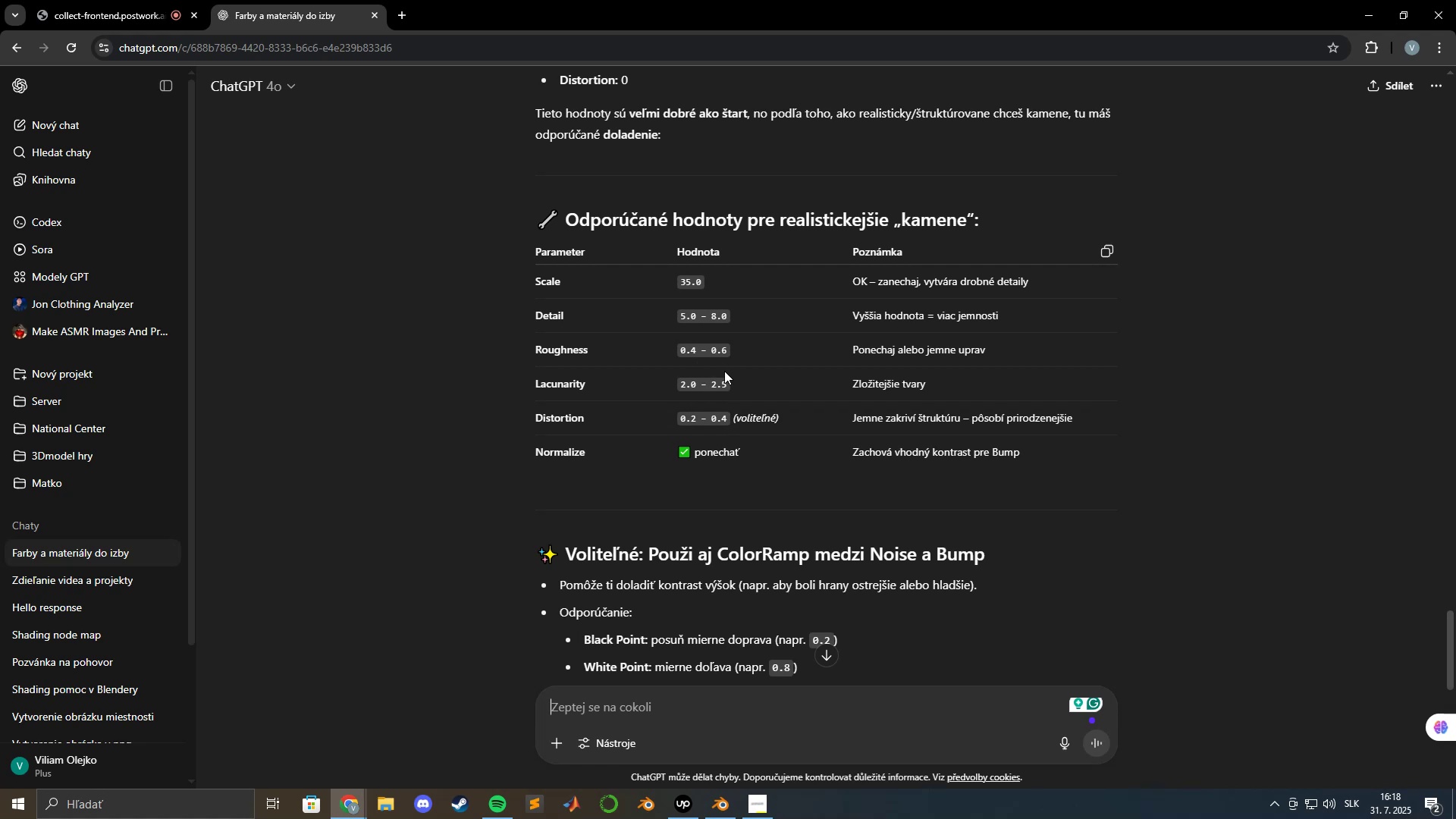 
key(Alt+Tab)
 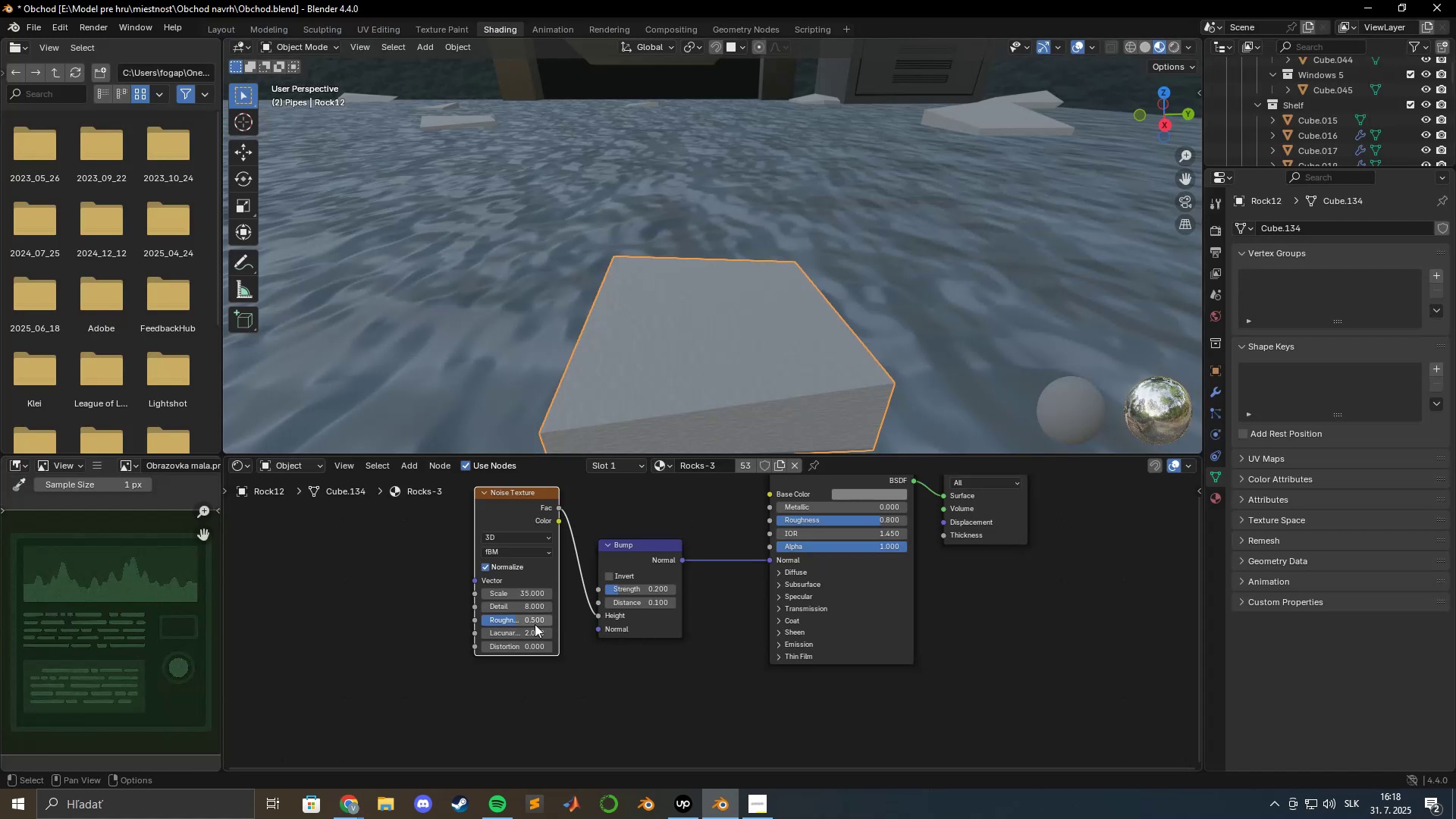 
key(Alt+AltLeft)
 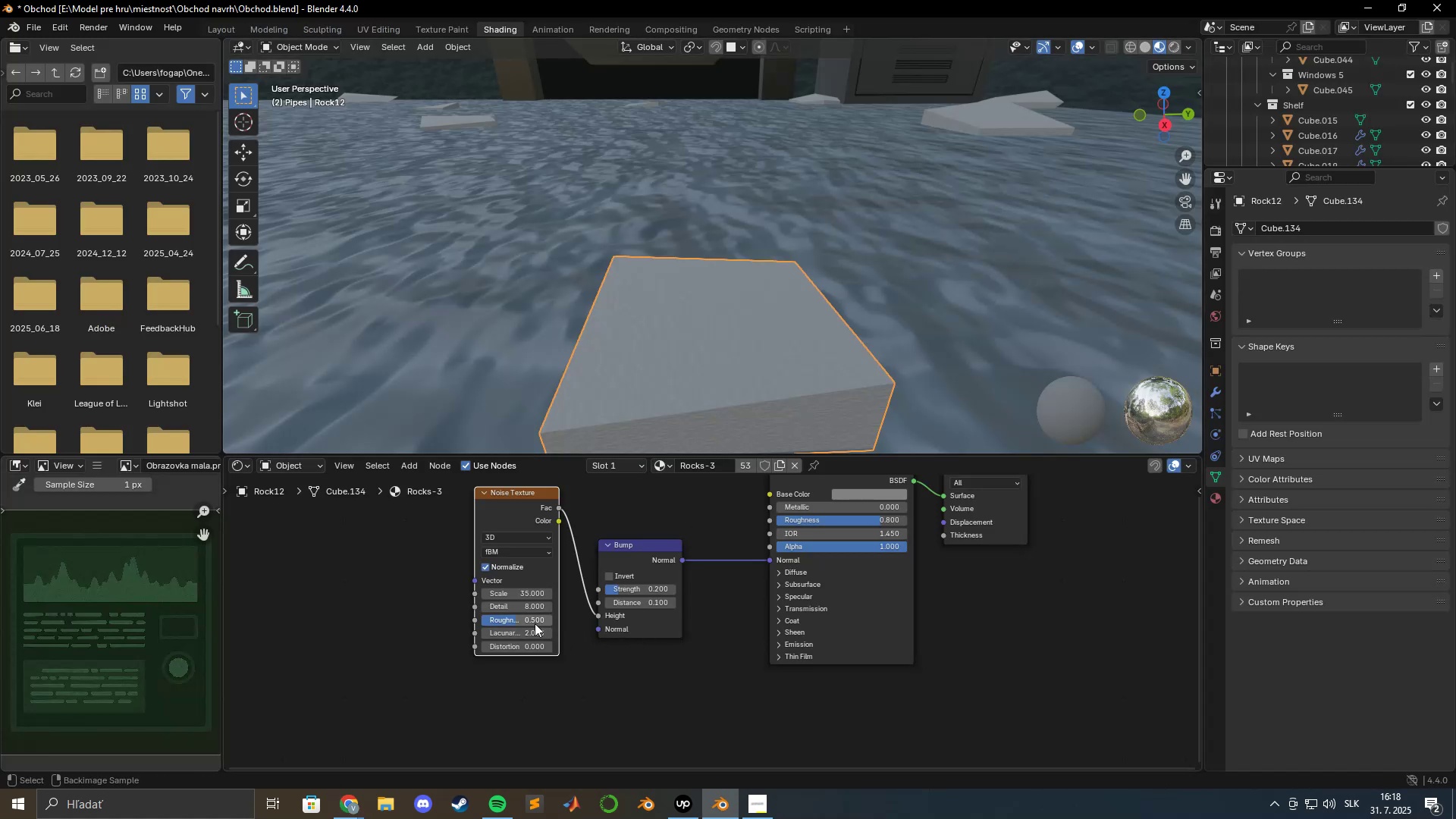 
key(Alt+Tab)
 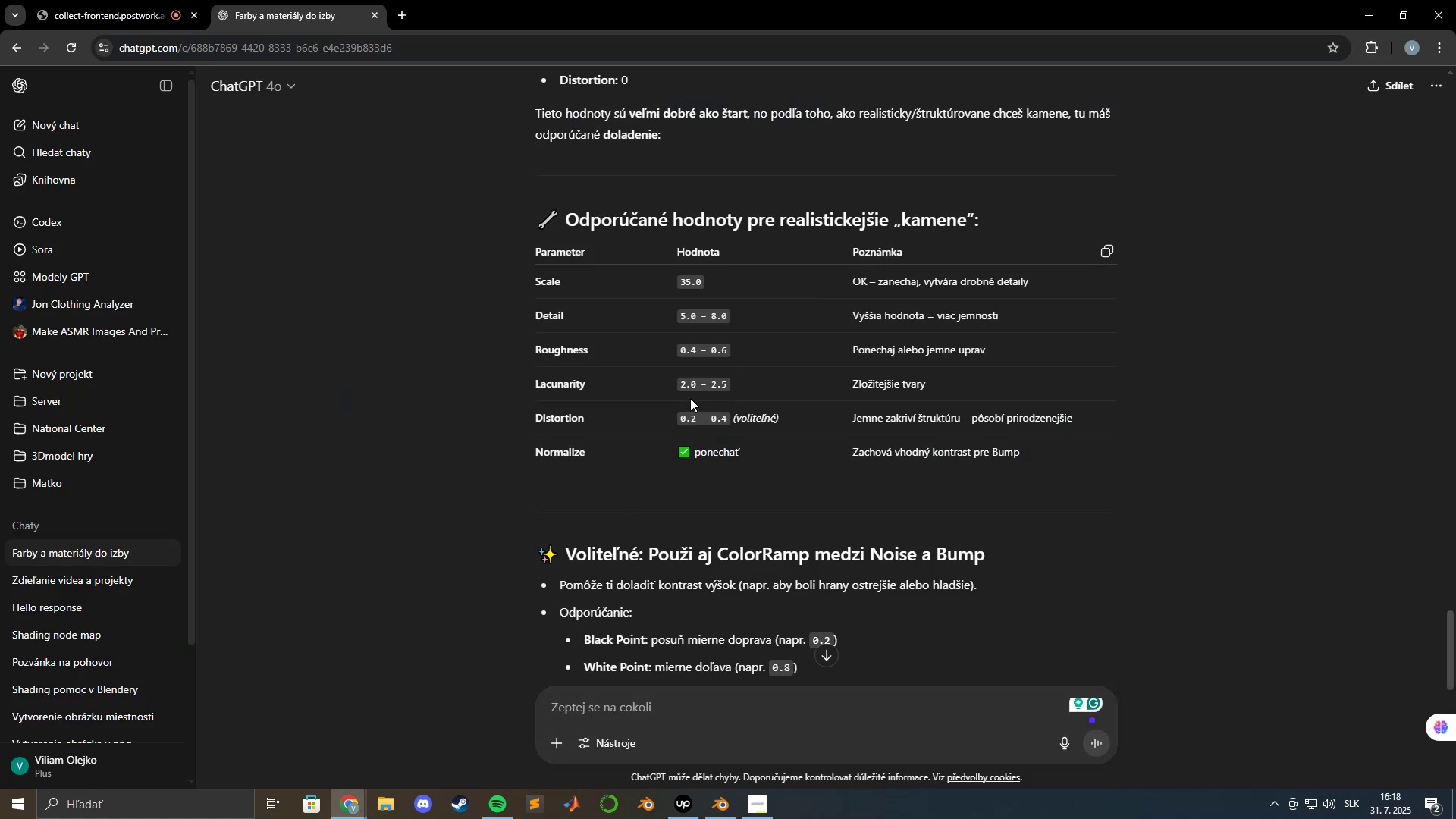 
key(Alt+AltLeft)
 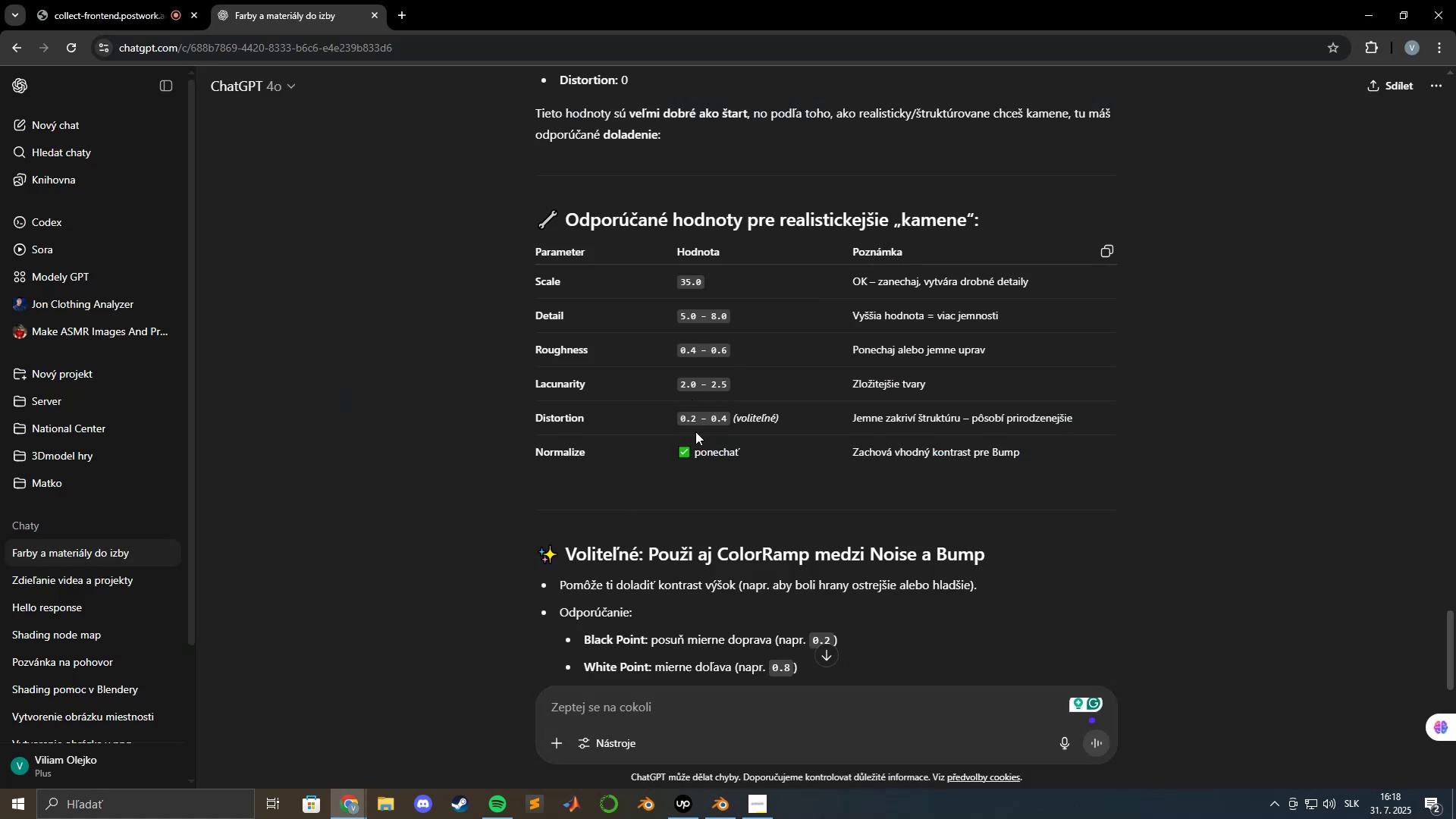 
key(Alt+Tab)
 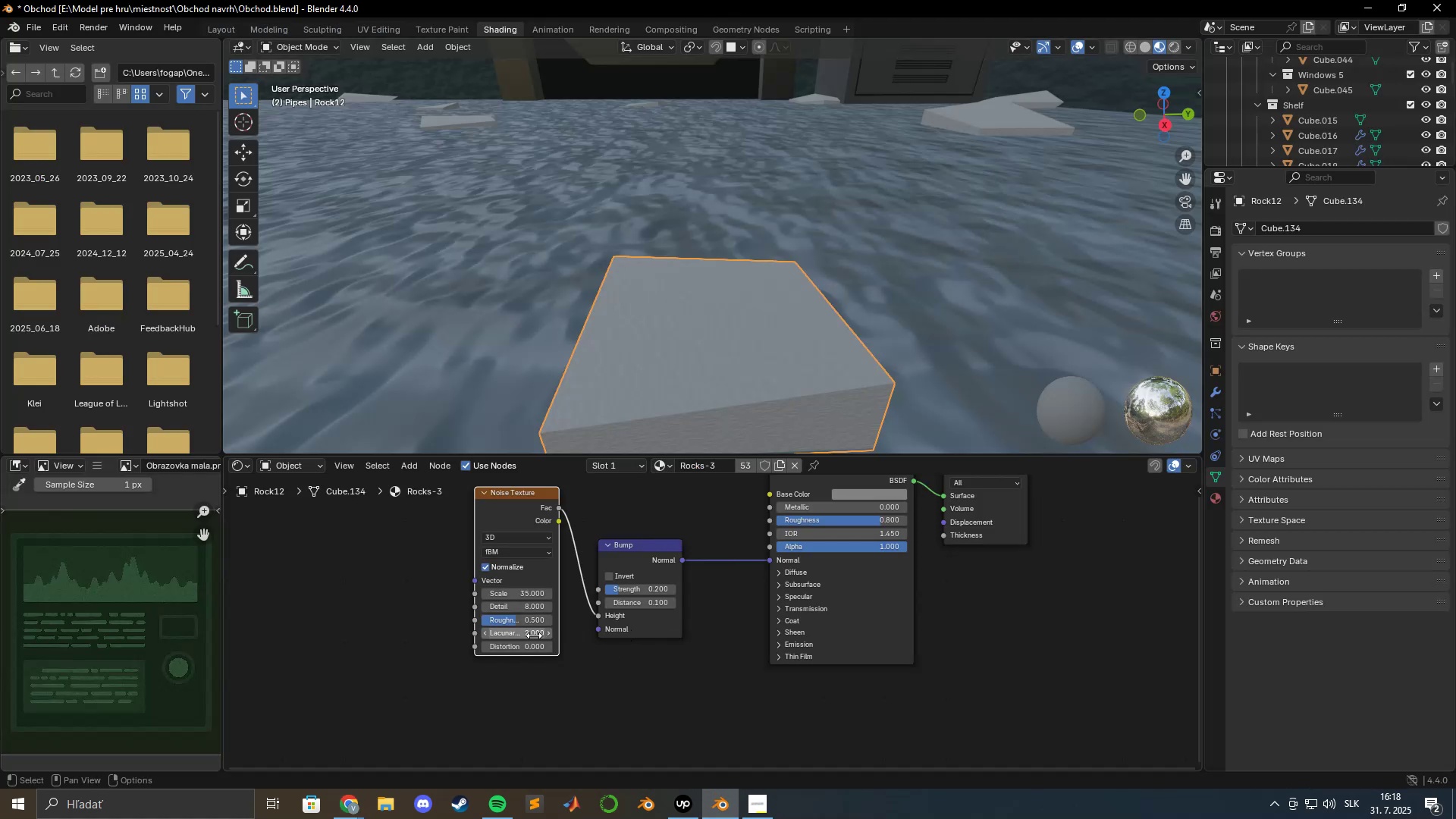 
left_click([534, 635])
 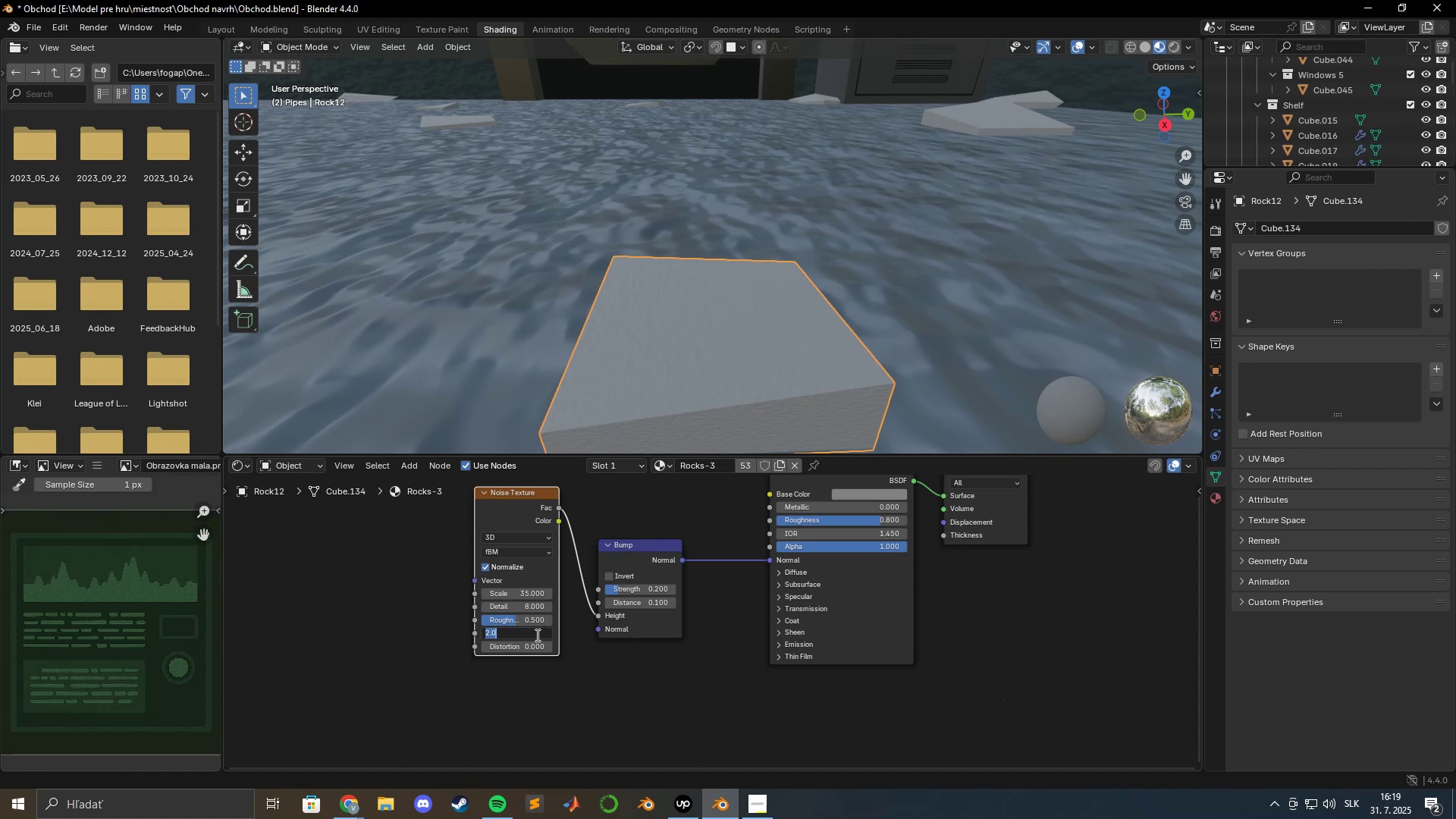 
key(Numpad2)
 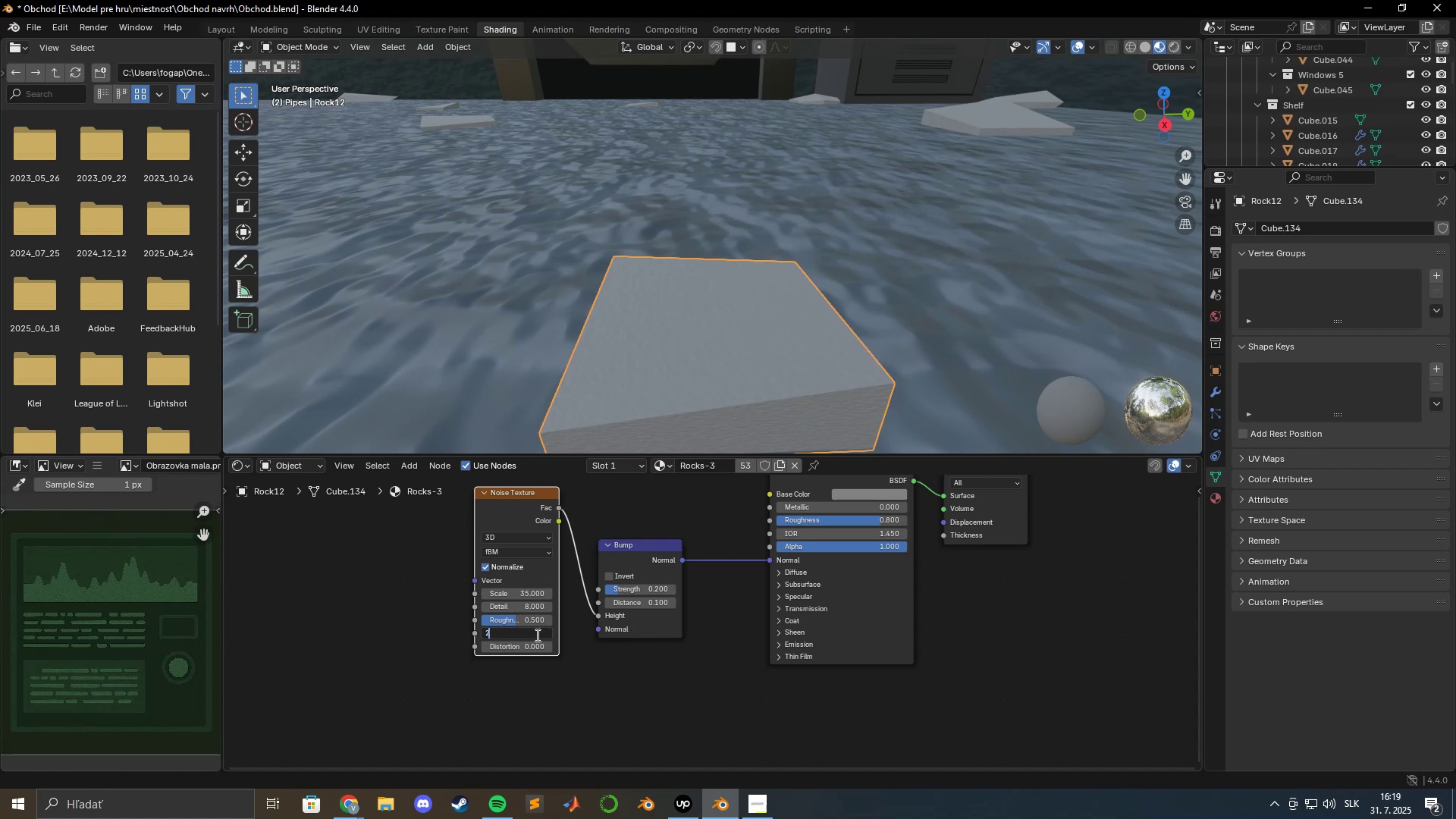 
key(NumpadDecimal)
 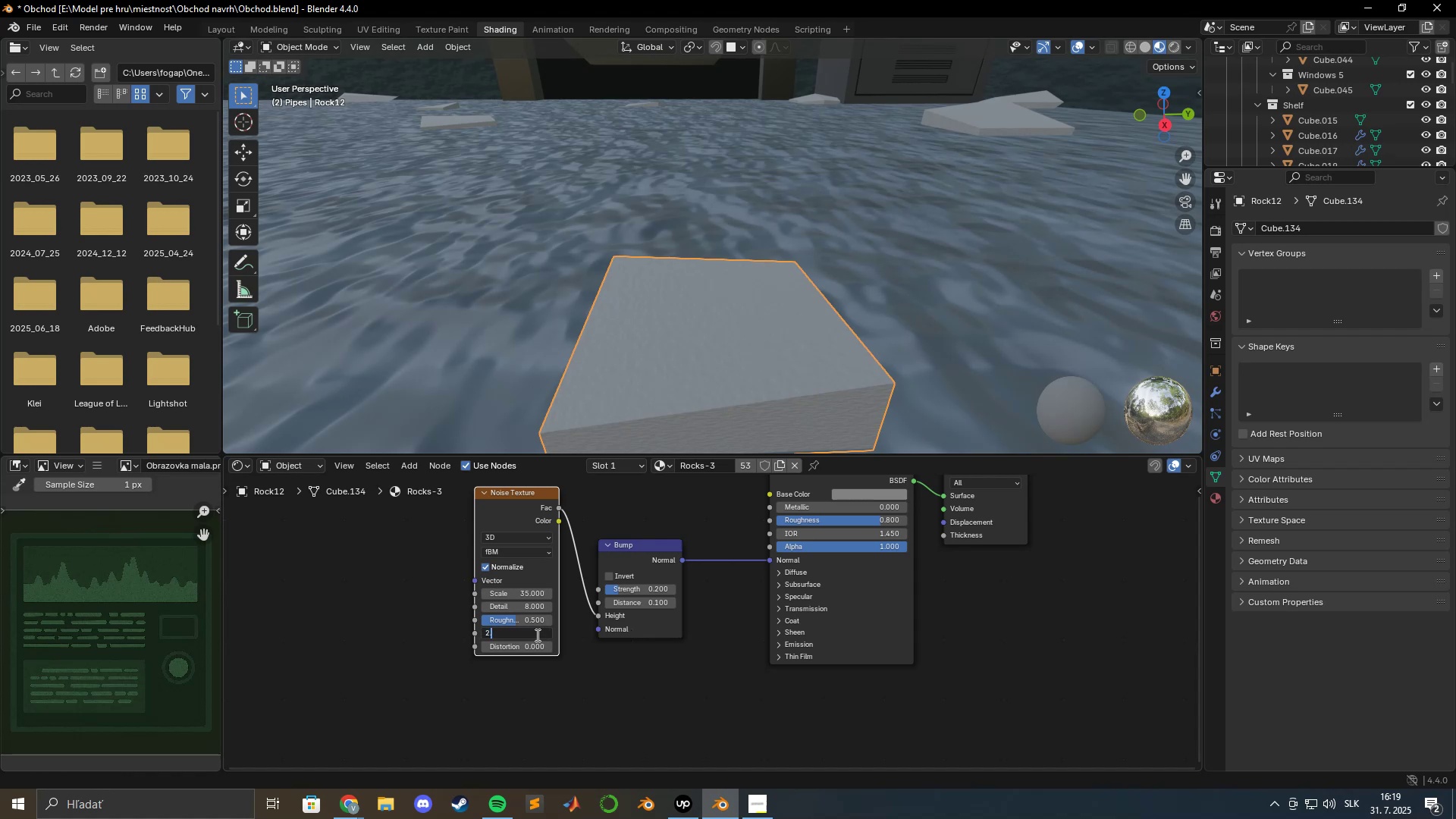 
key(Numpad5)
 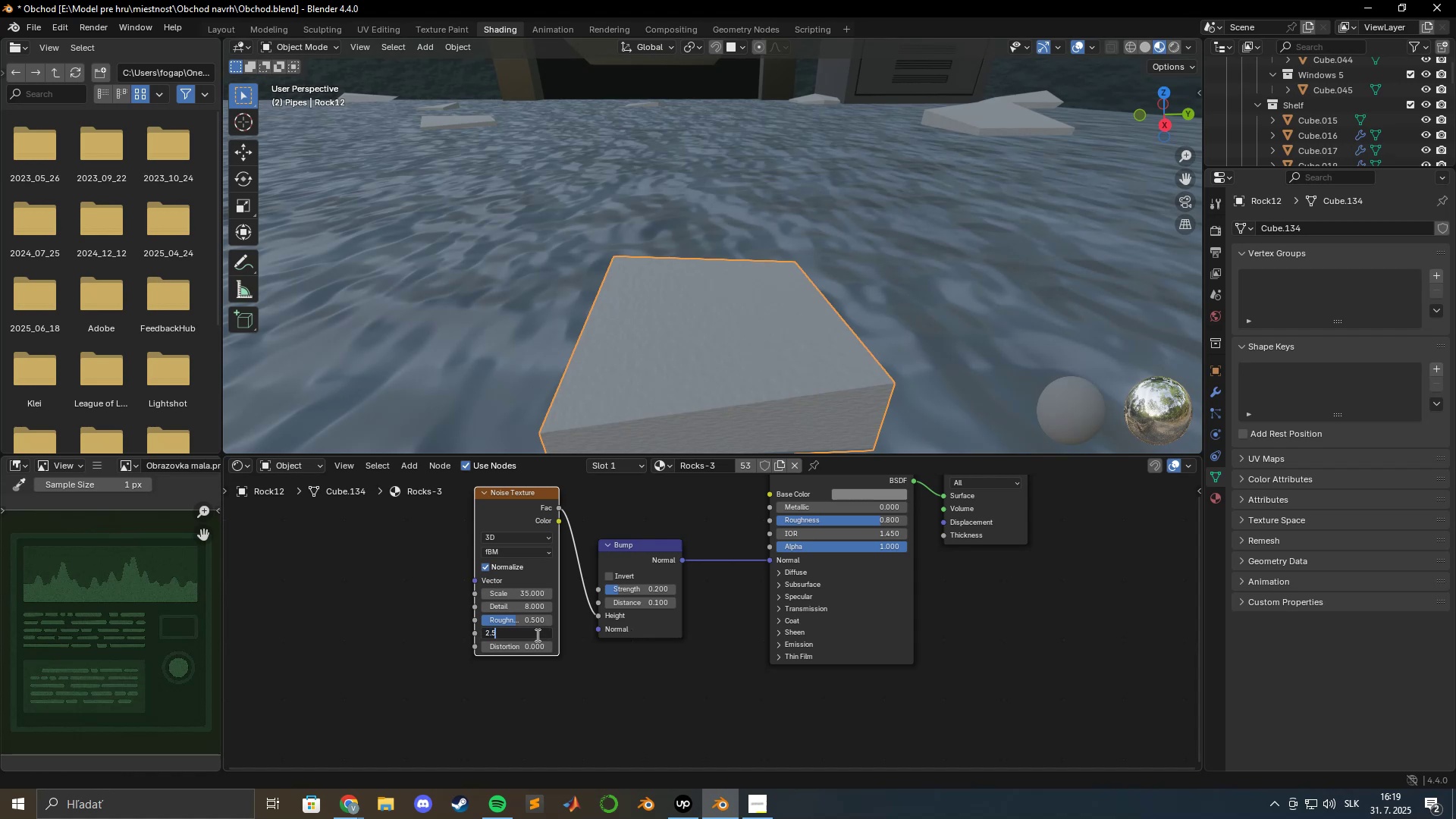 
key(Enter)
 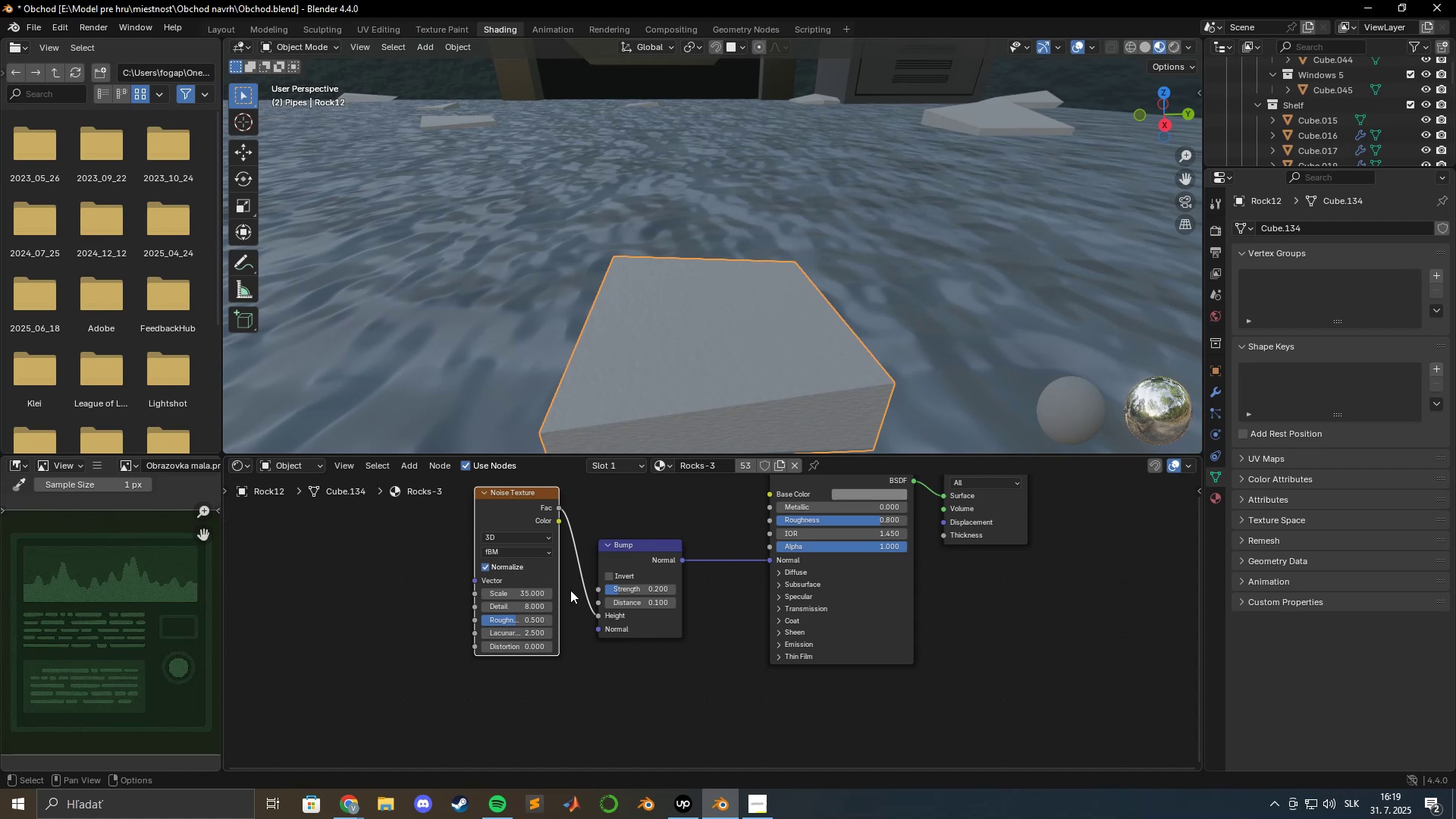 
key(Alt+AltLeft)
 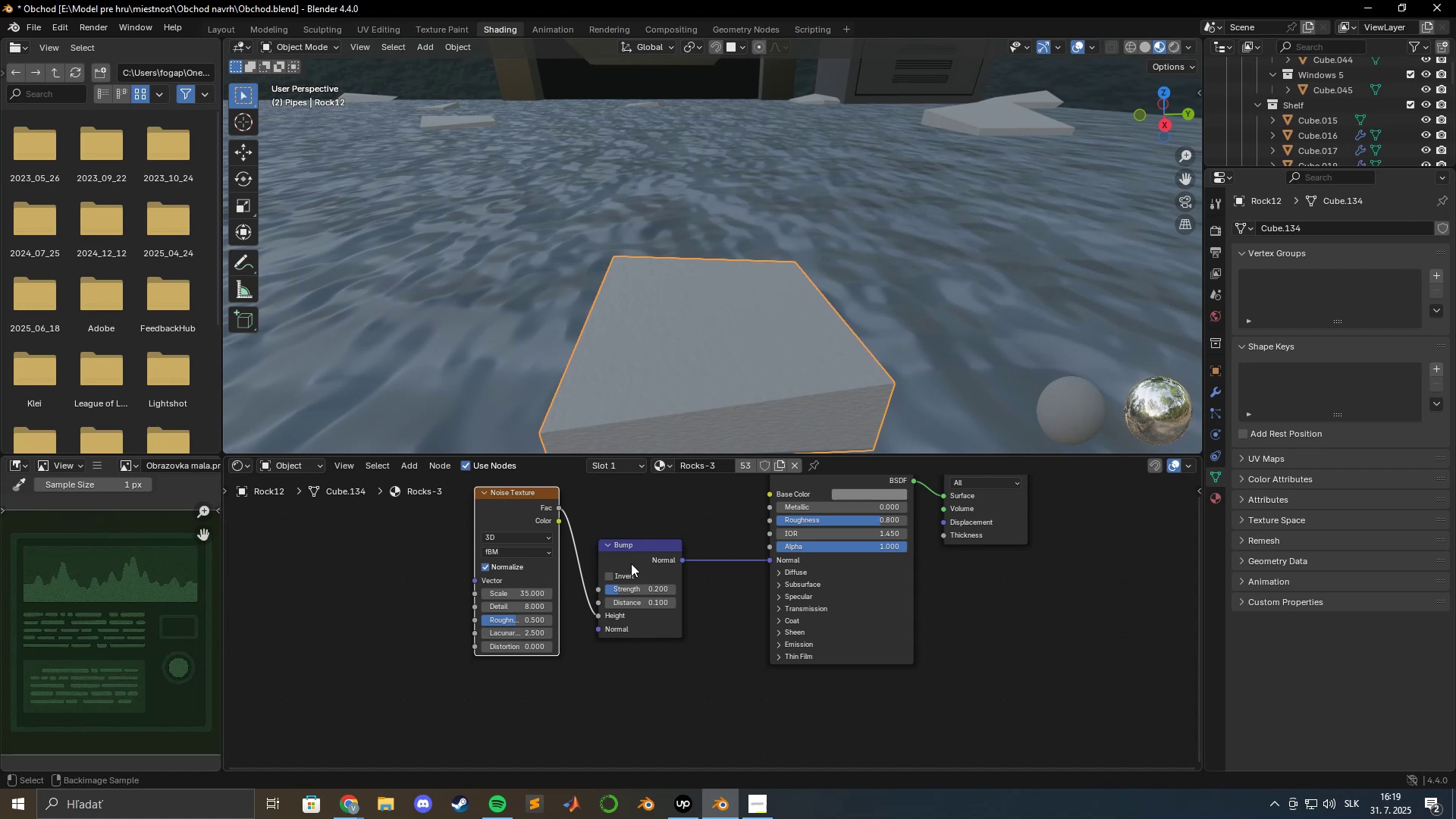 
key(Alt+Tab)
 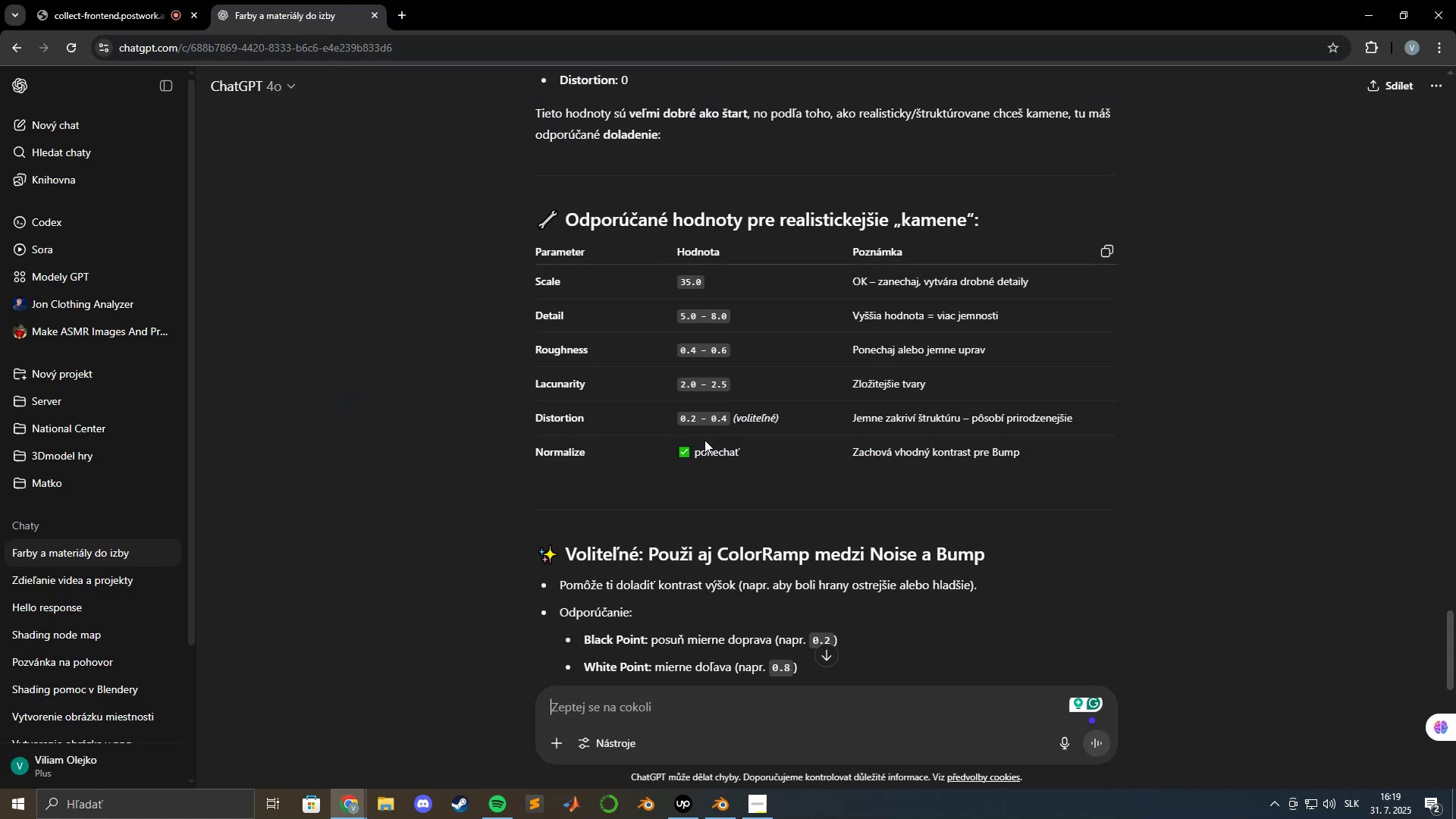 
key(Alt+AltLeft)
 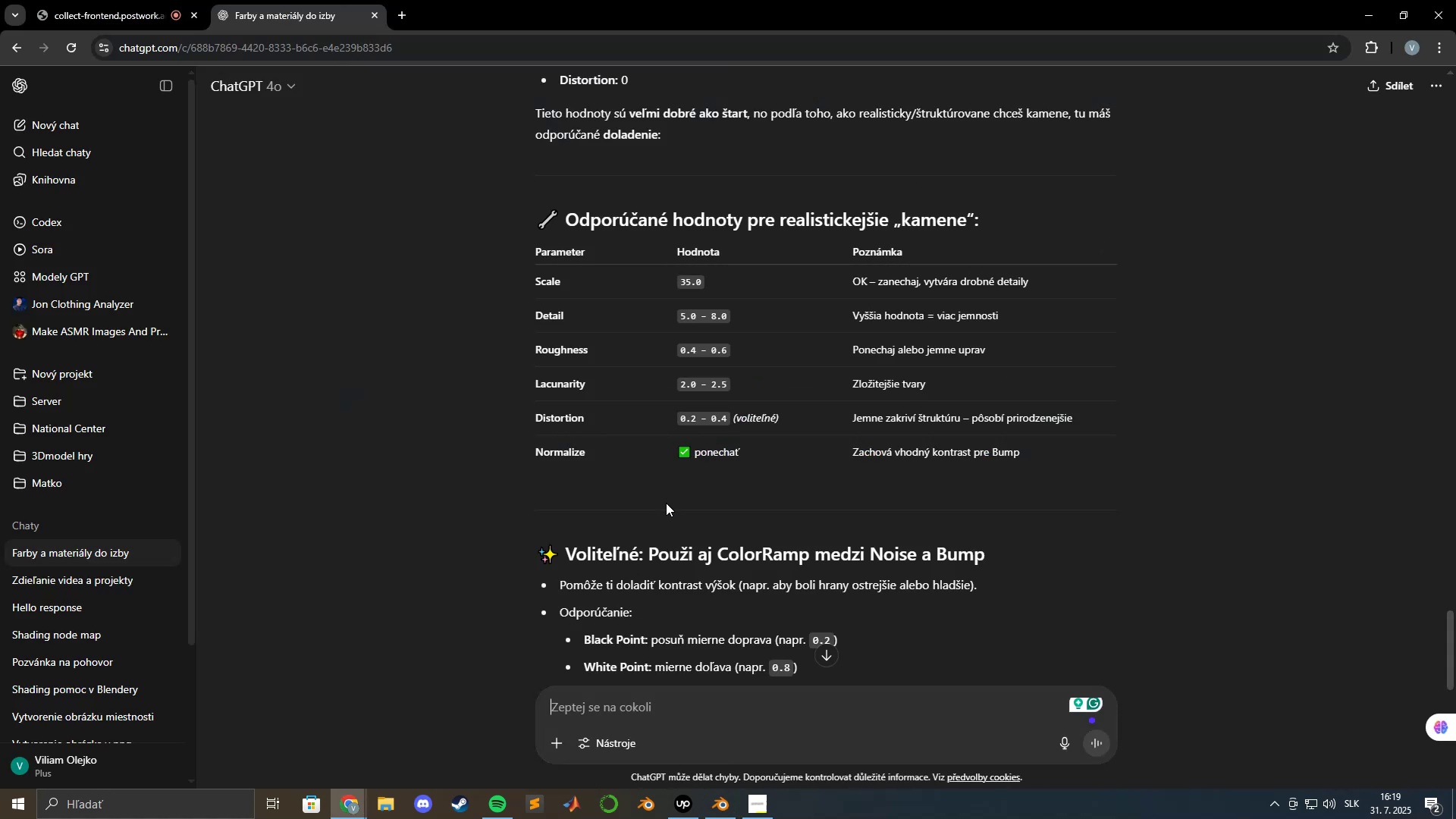 
key(Alt+Tab)
 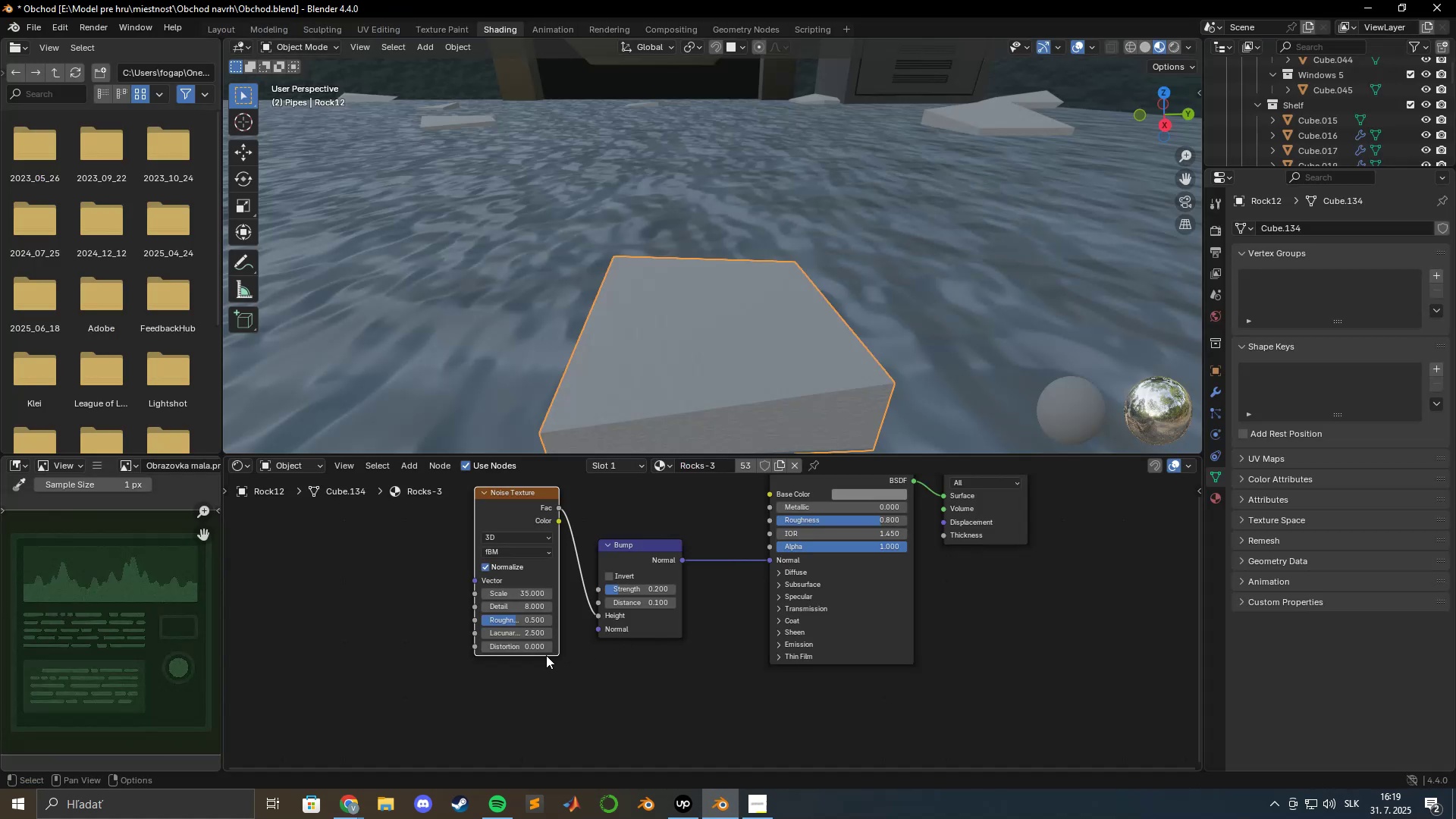 
key(Alt+AltLeft)
 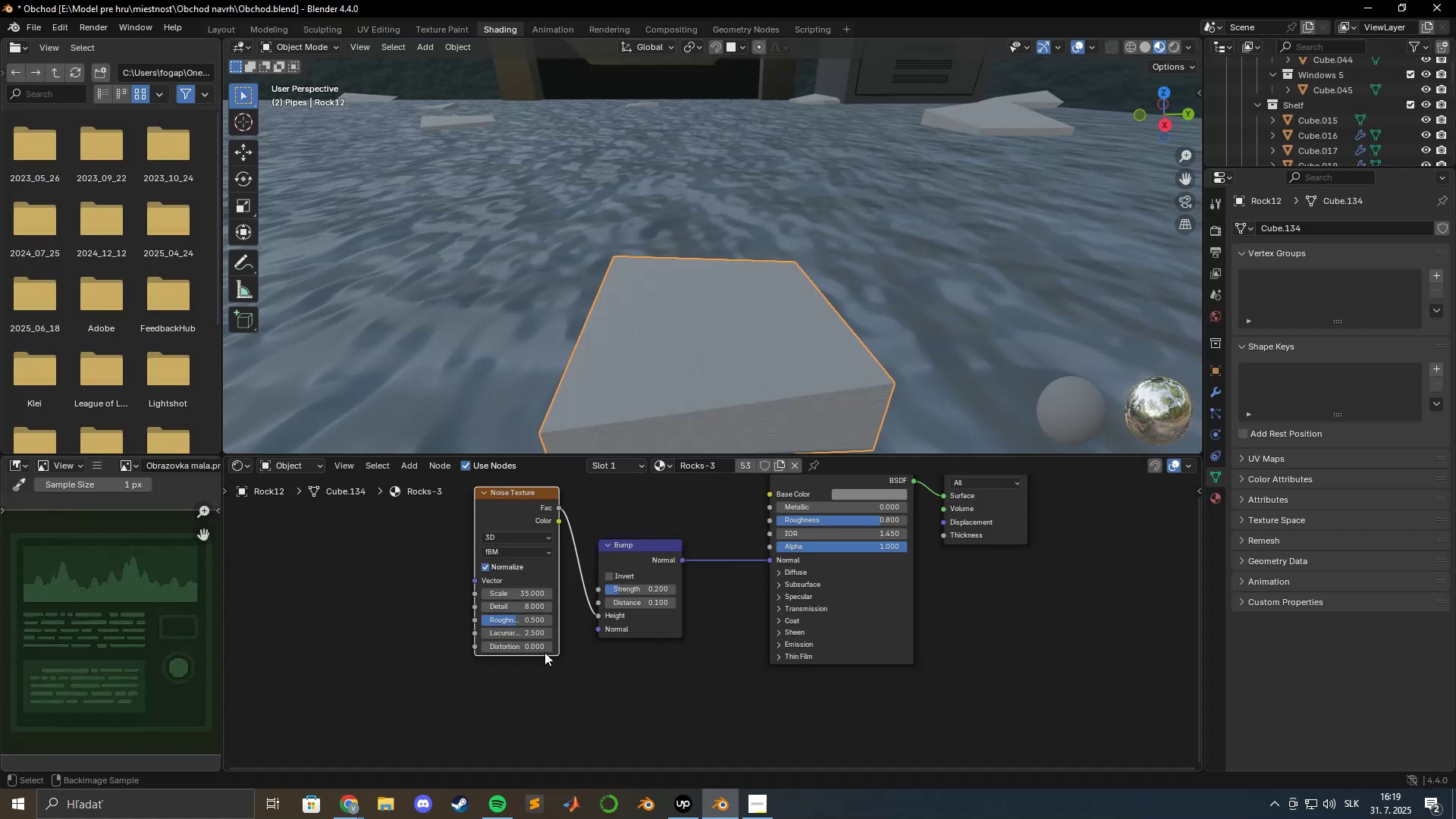 
key(Alt+Tab)
 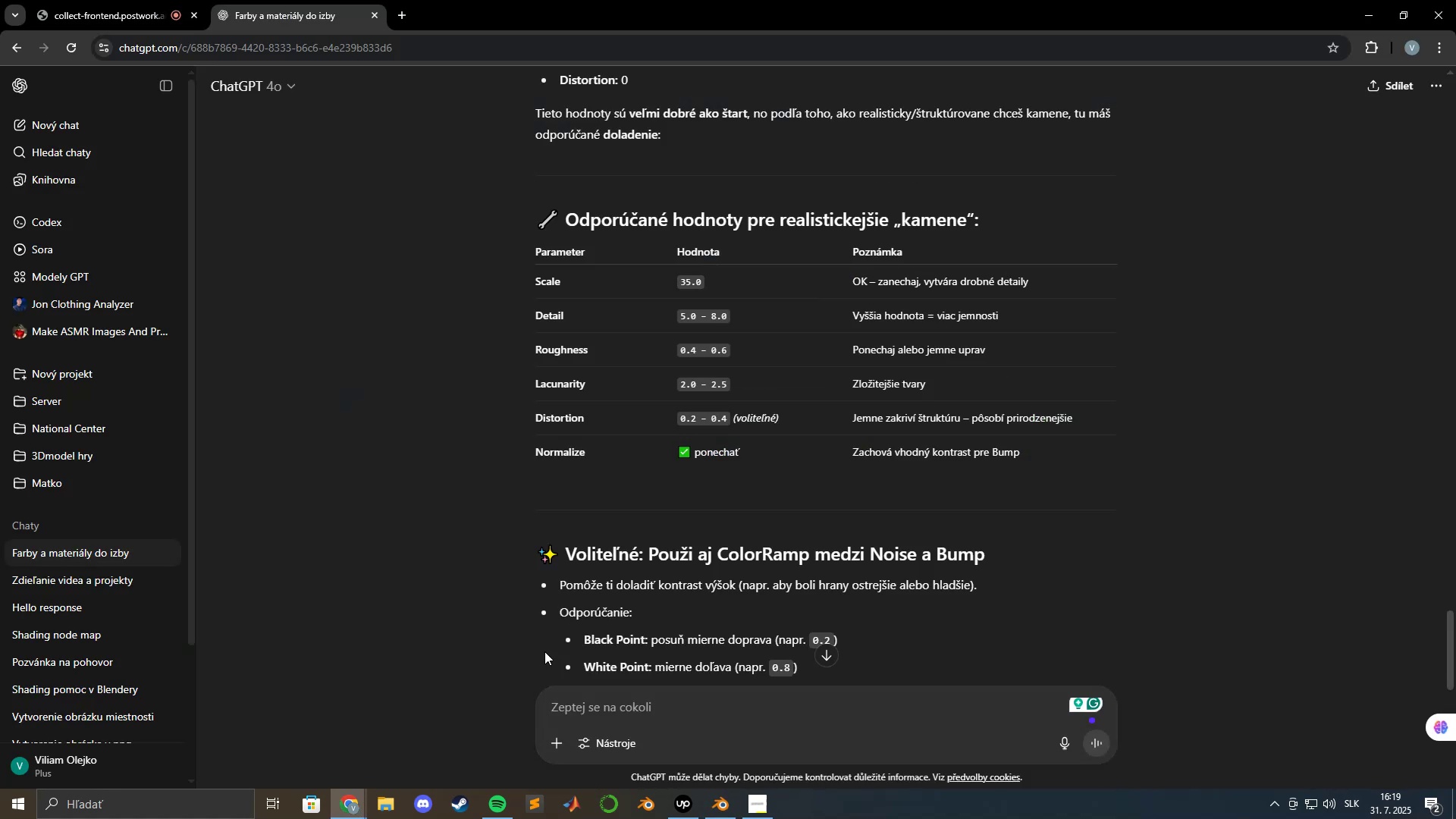 
key(Alt+AltLeft)
 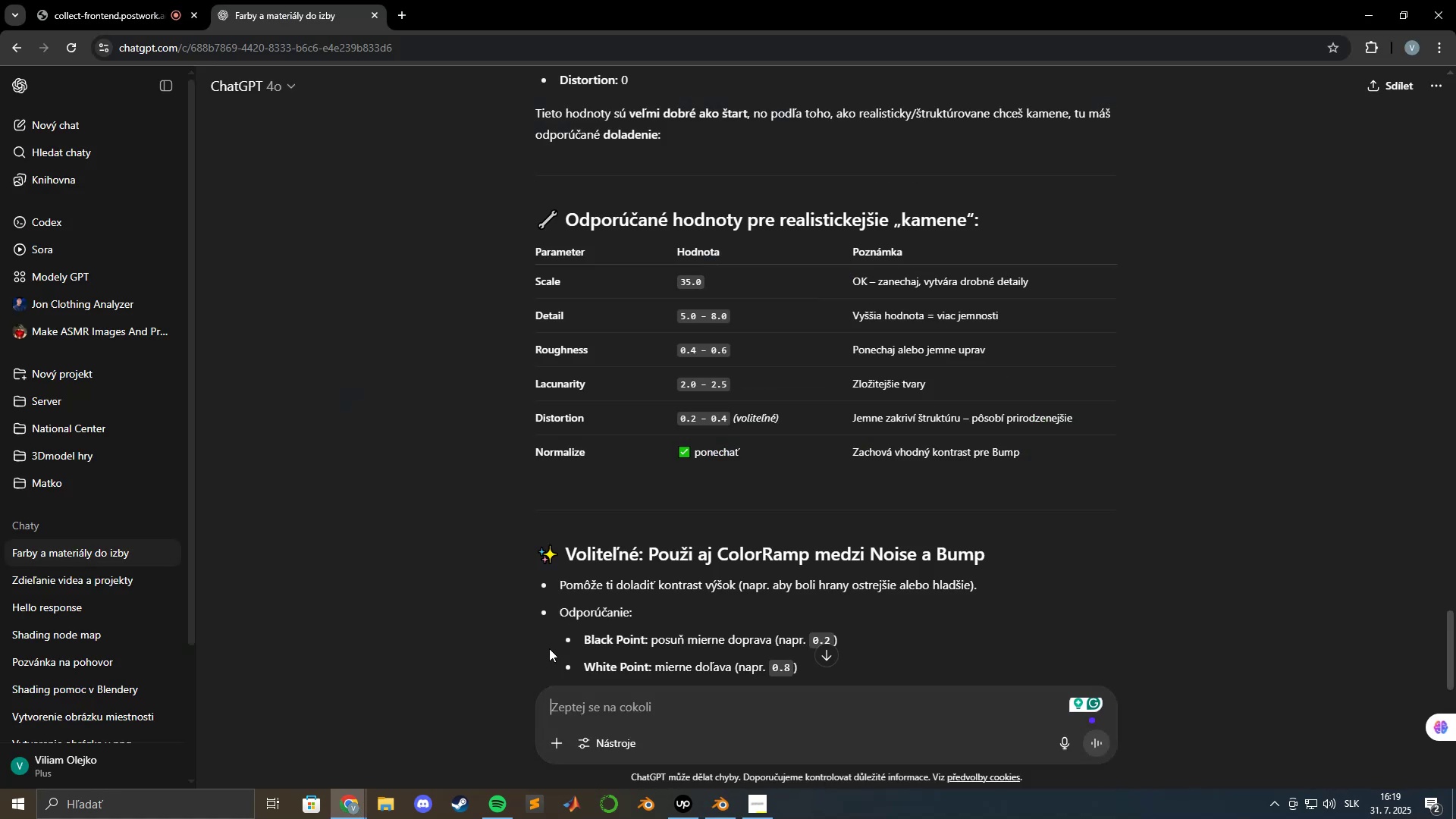 
key(Alt+Tab)
 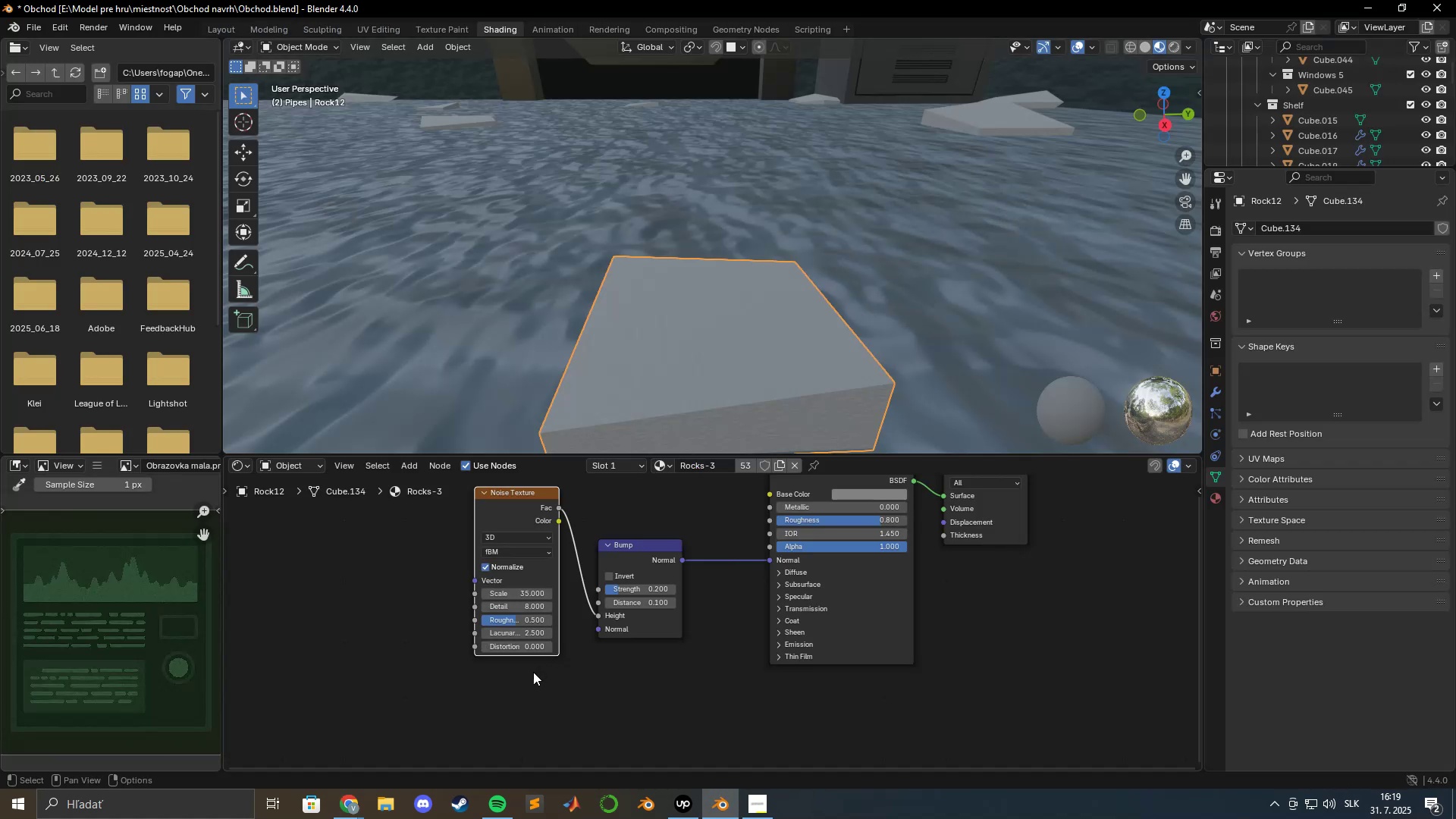 
key(Alt+AltLeft)
 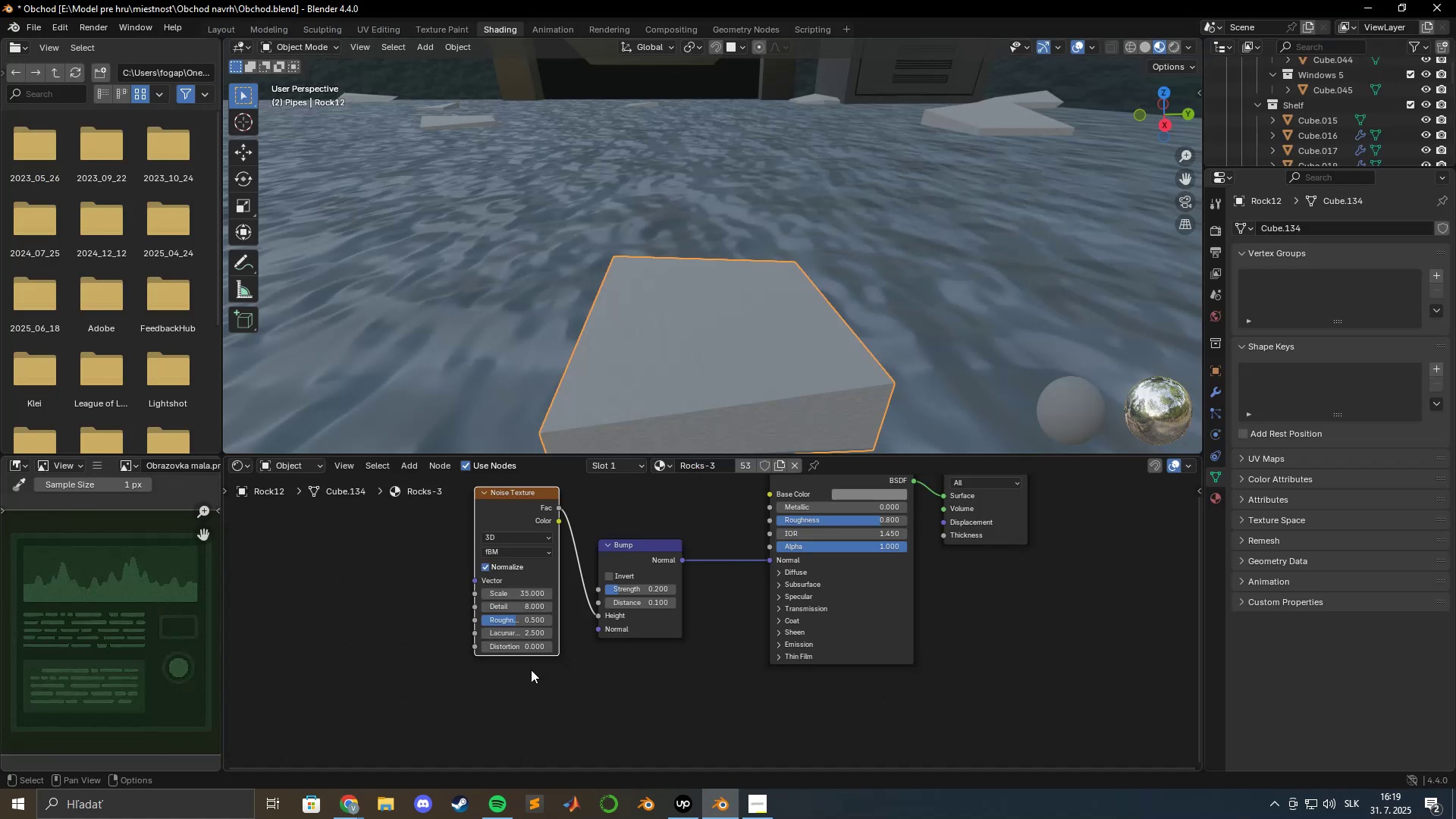 
key(Alt+Tab)
 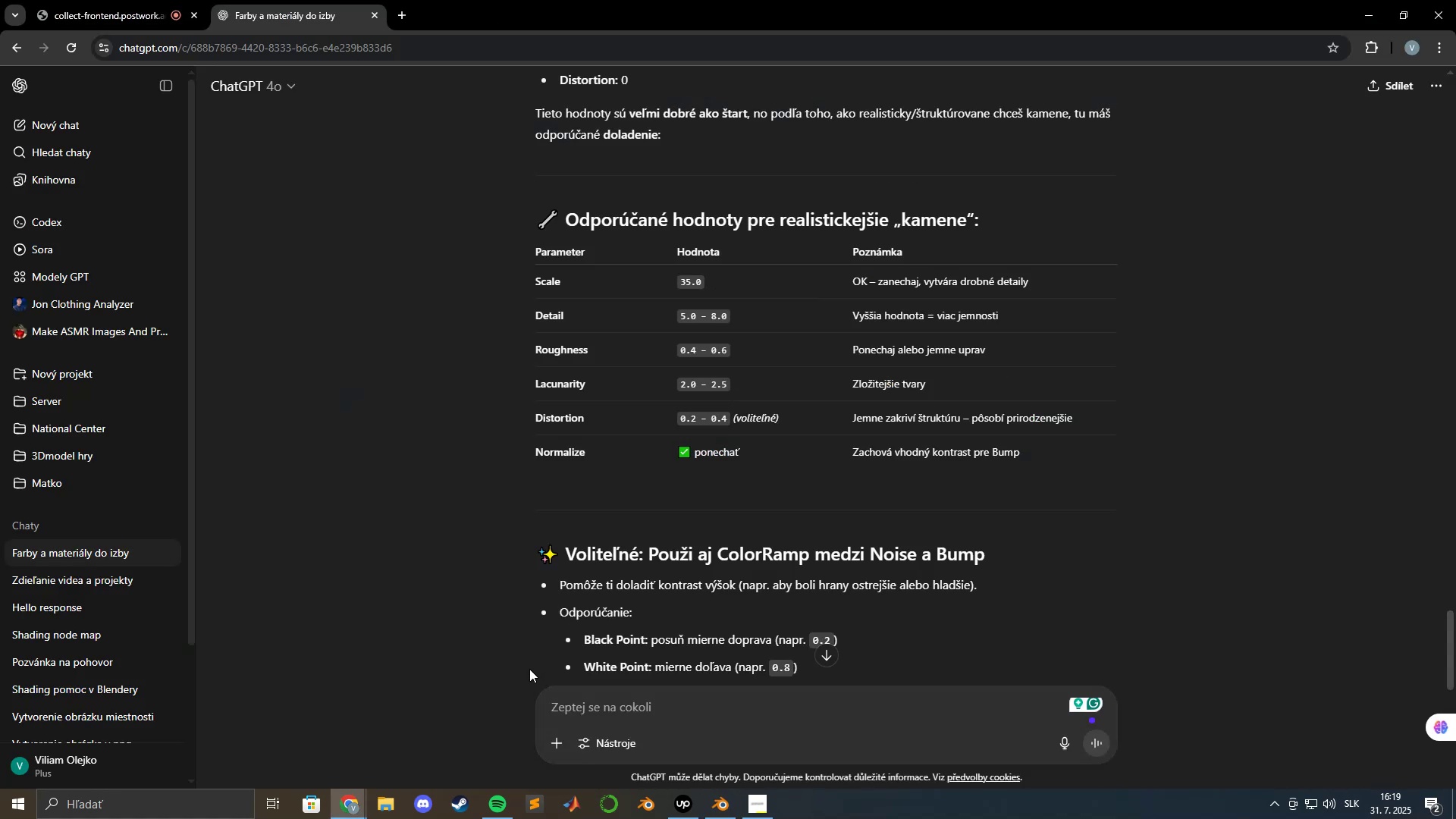 
key(Alt+AltLeft)
 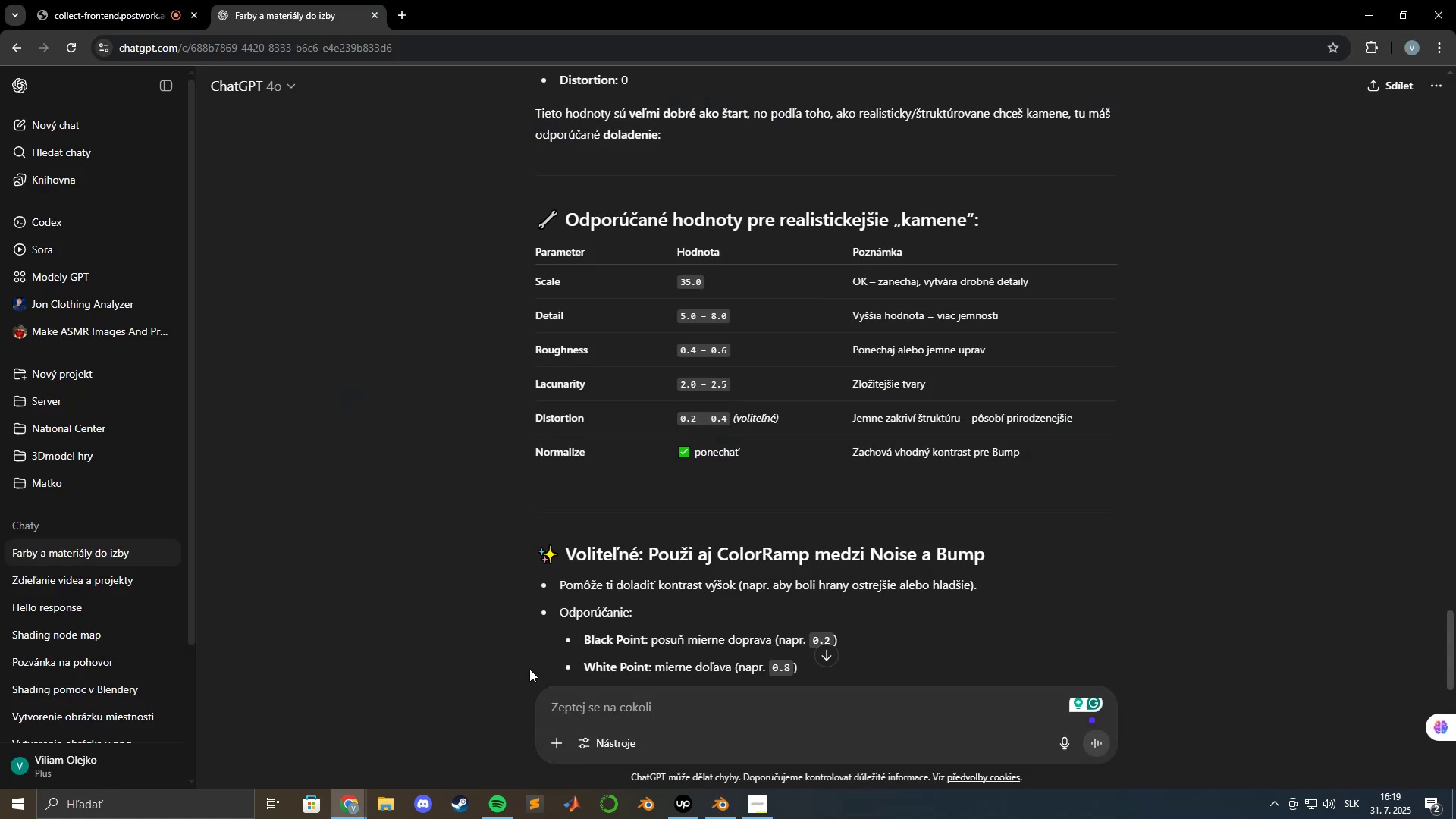 
key(Alt+Tab)
 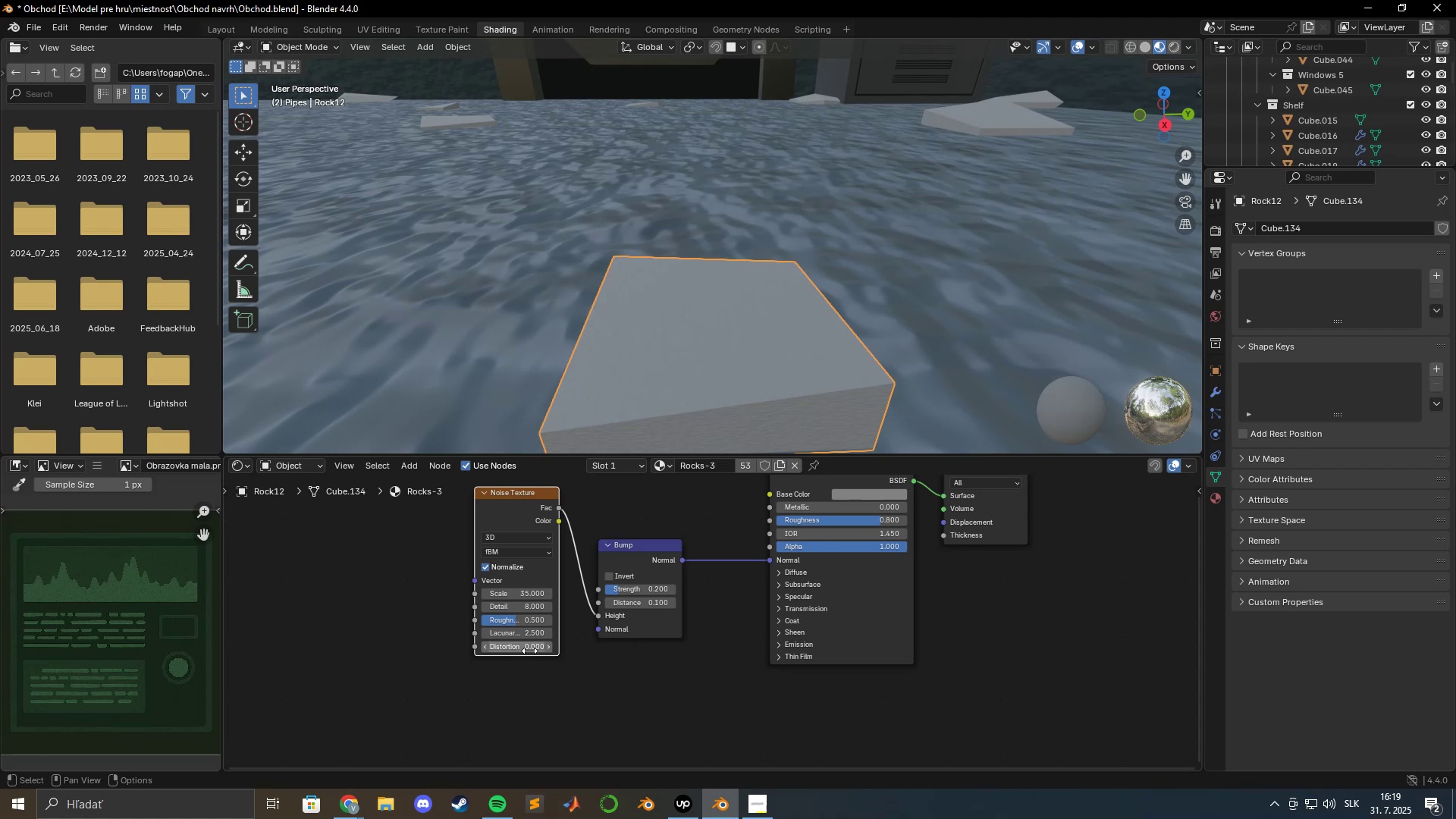 
left_click([529, 647])
 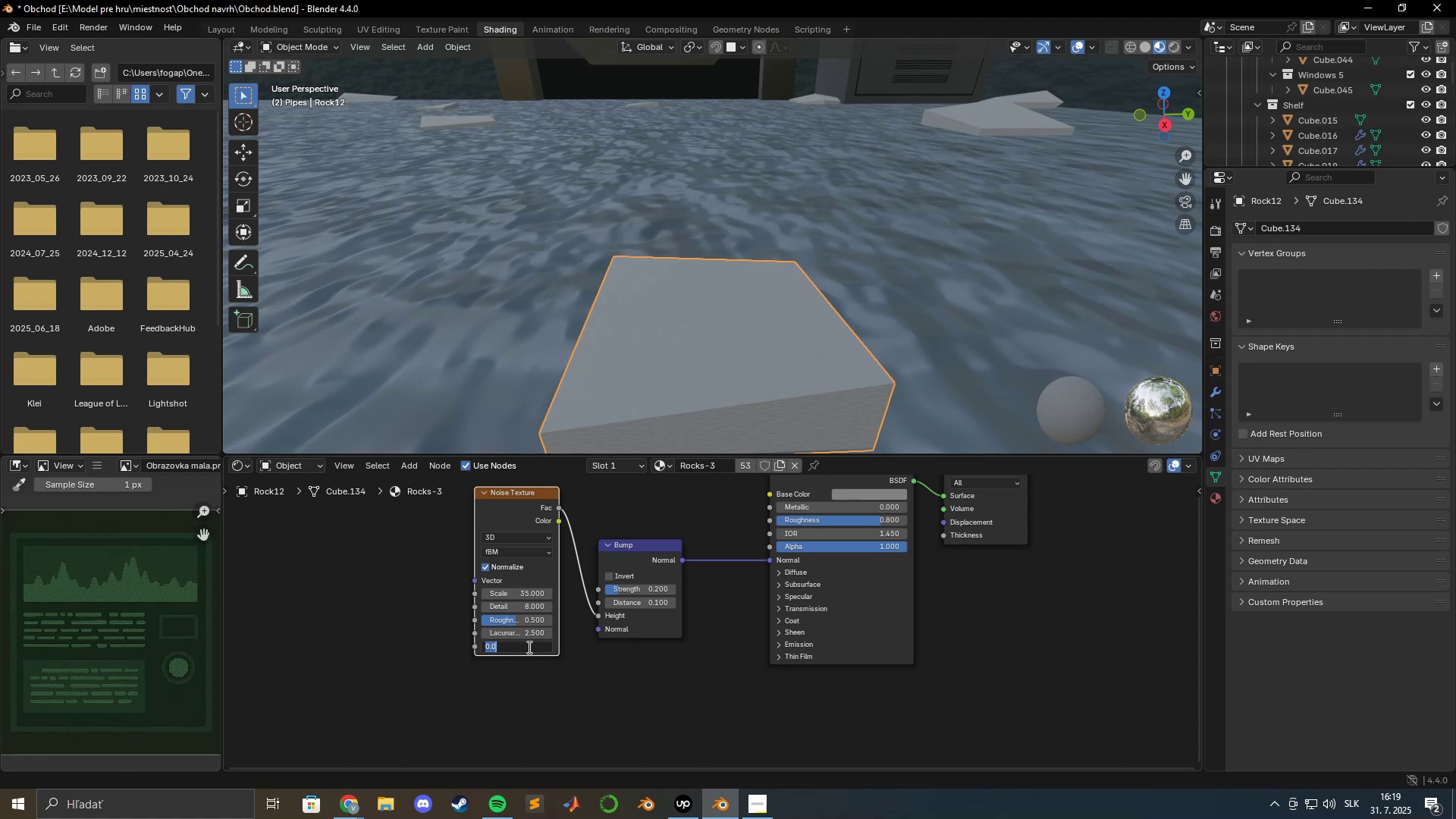 
key(Numpad0)
 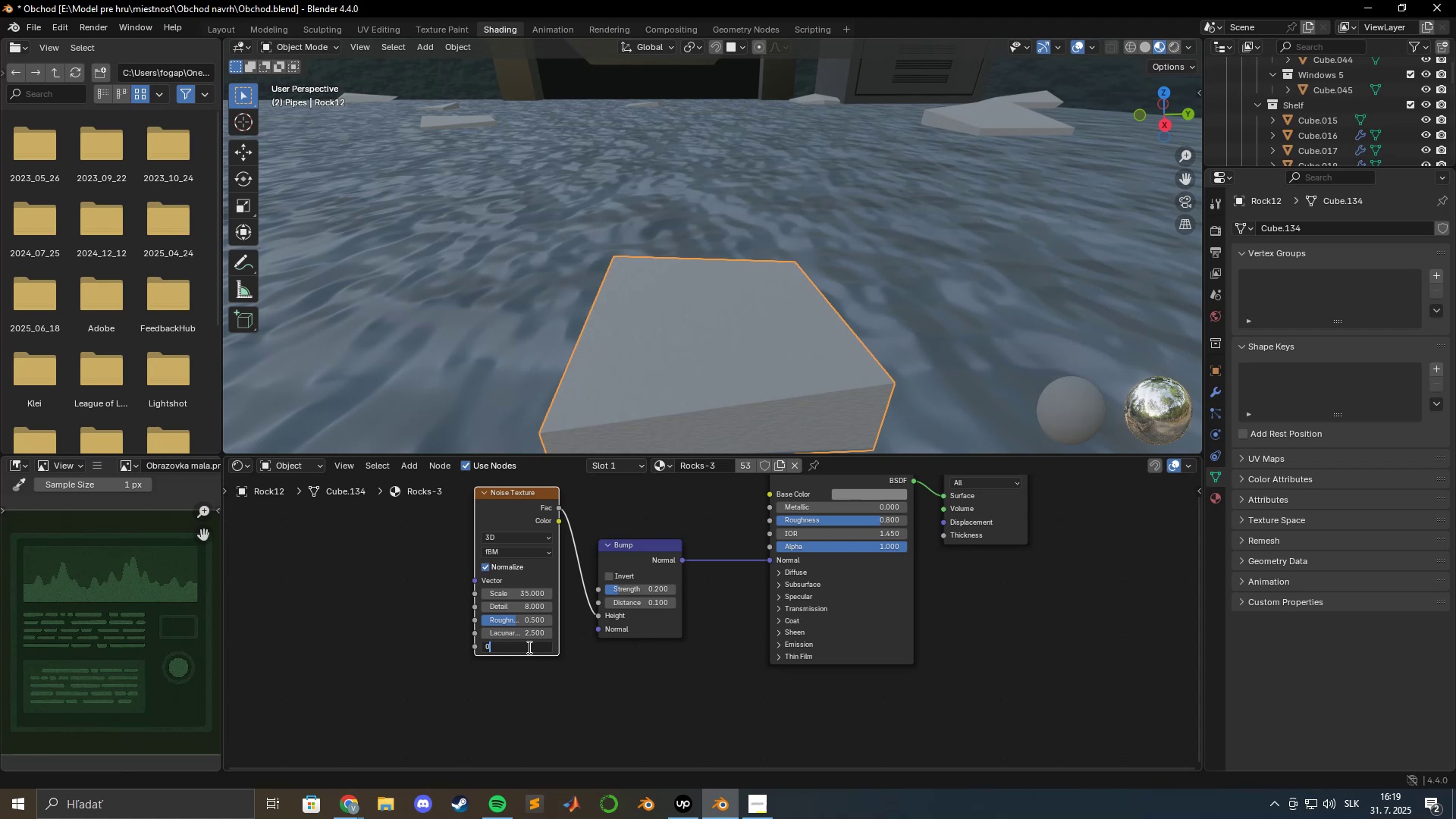 
key(NumpadDecimal)
 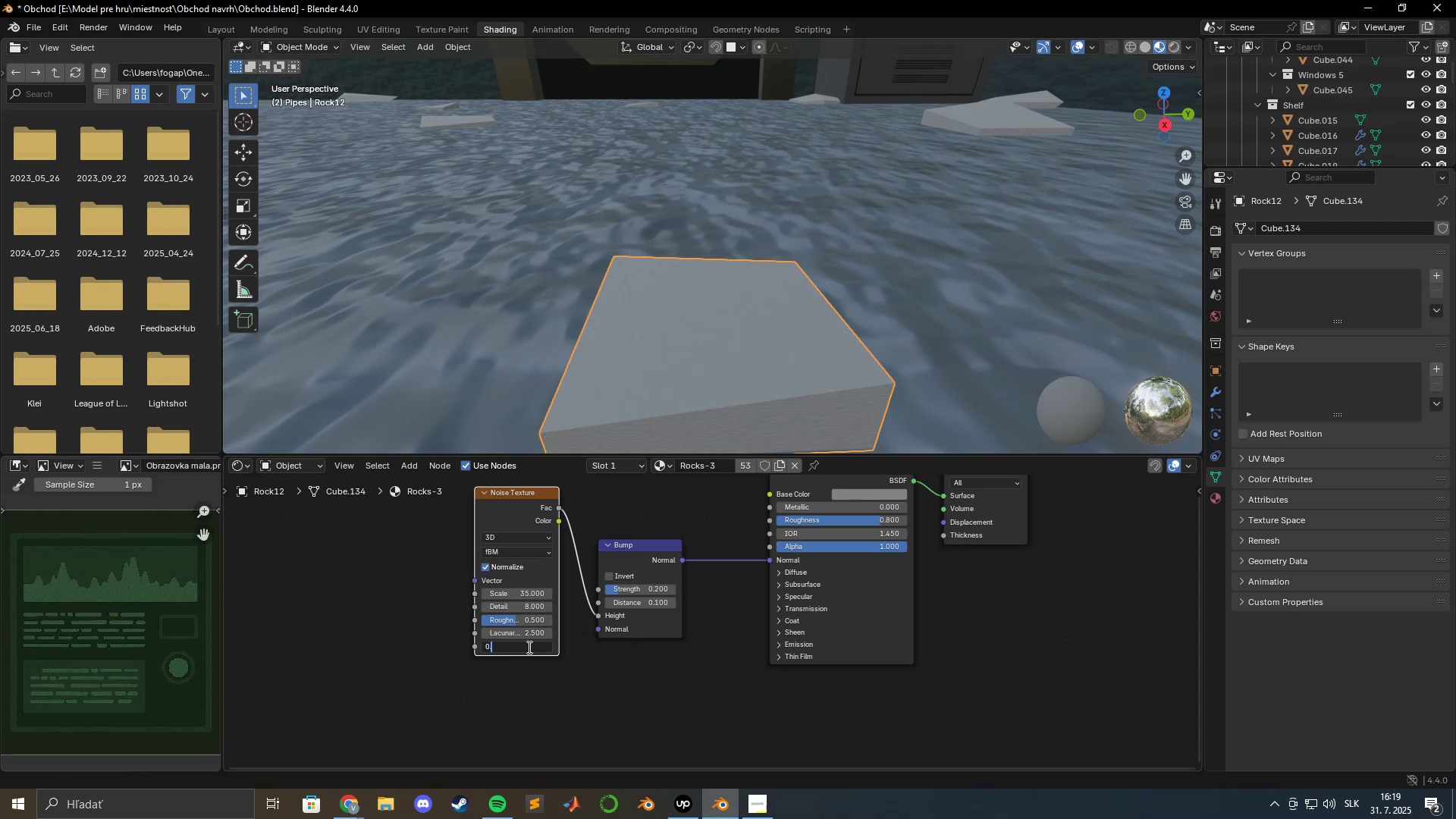 
key(Numpad3)
 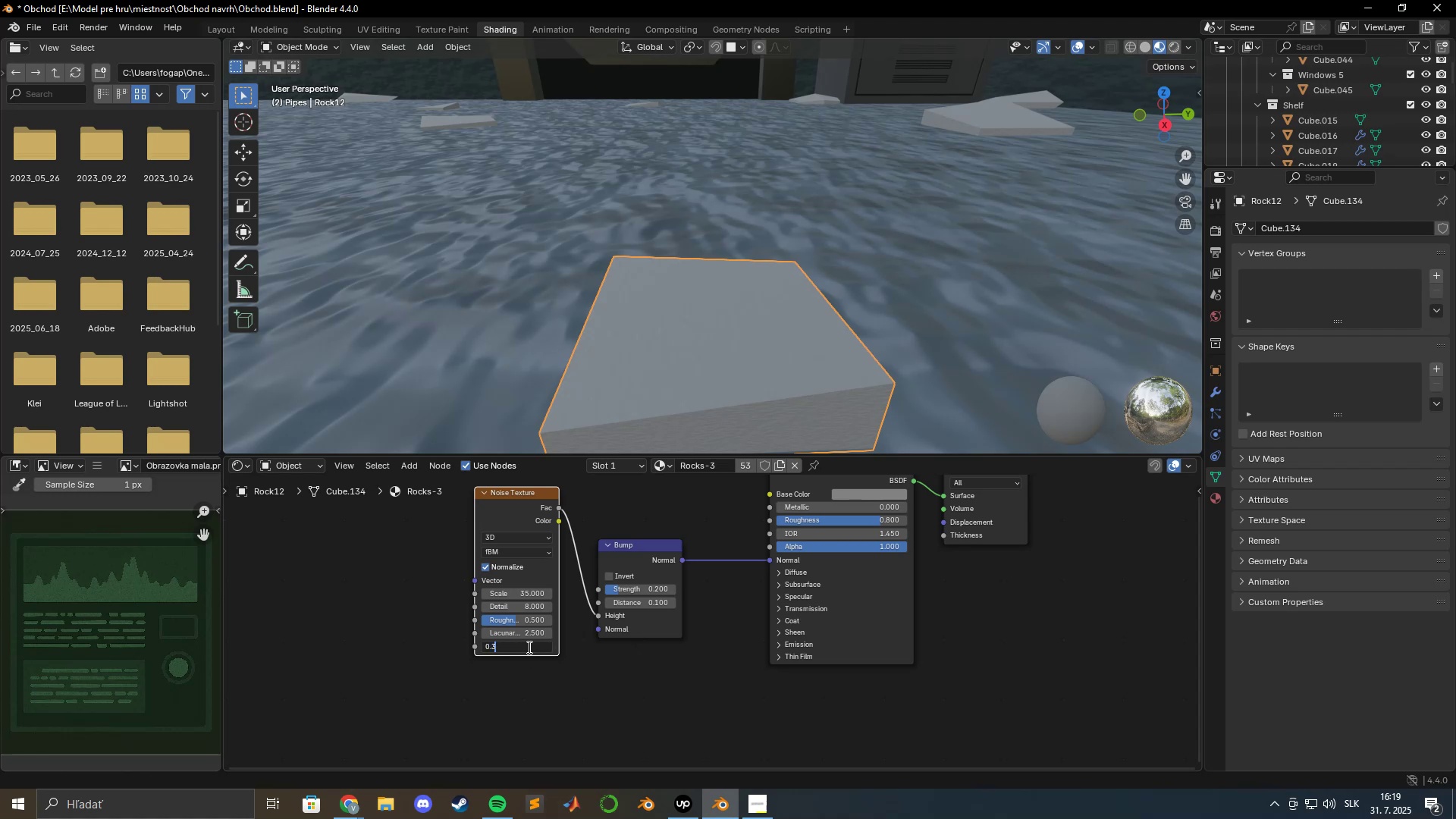 
key(Backslash)
 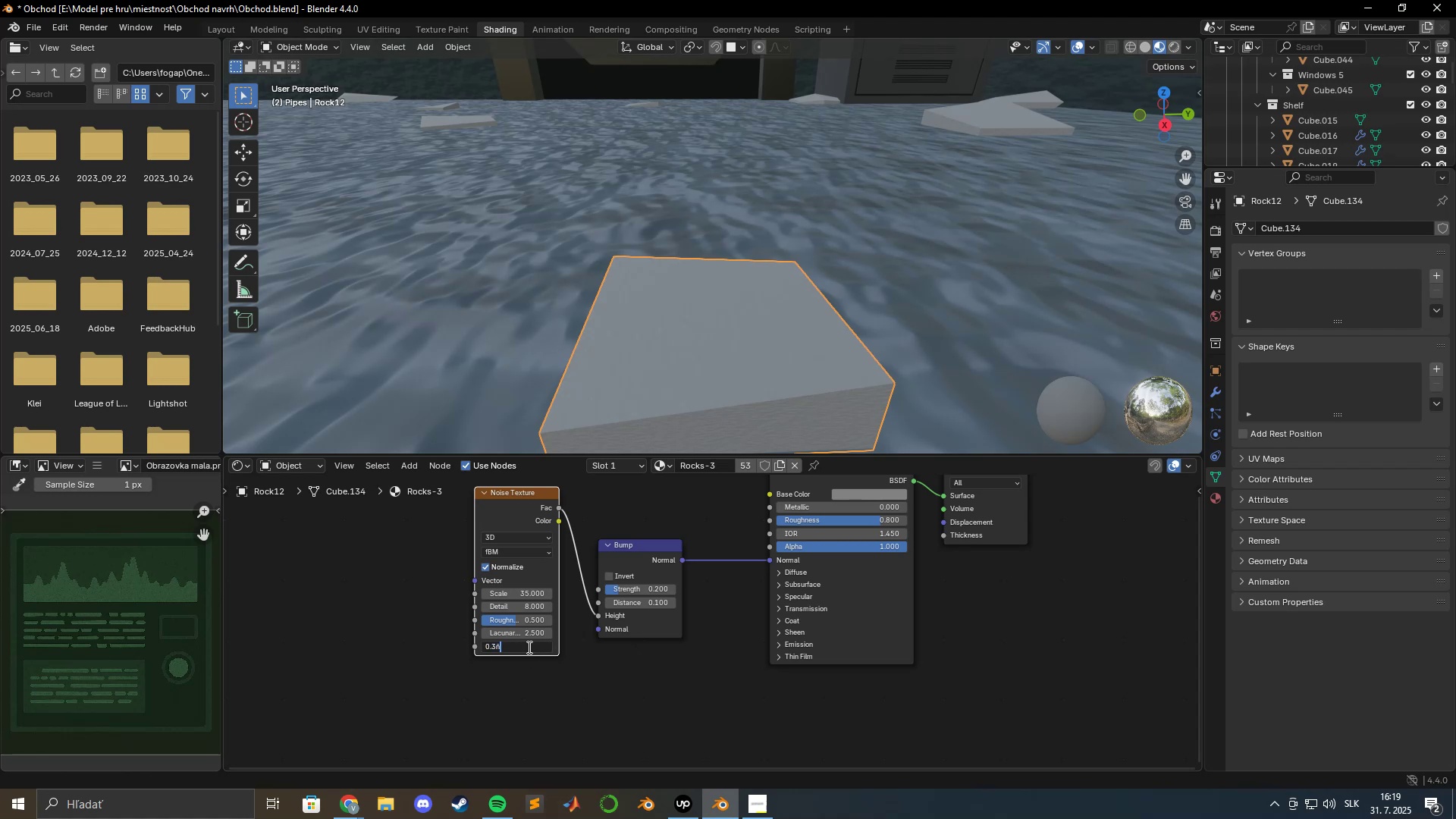 
key(Backspace)
 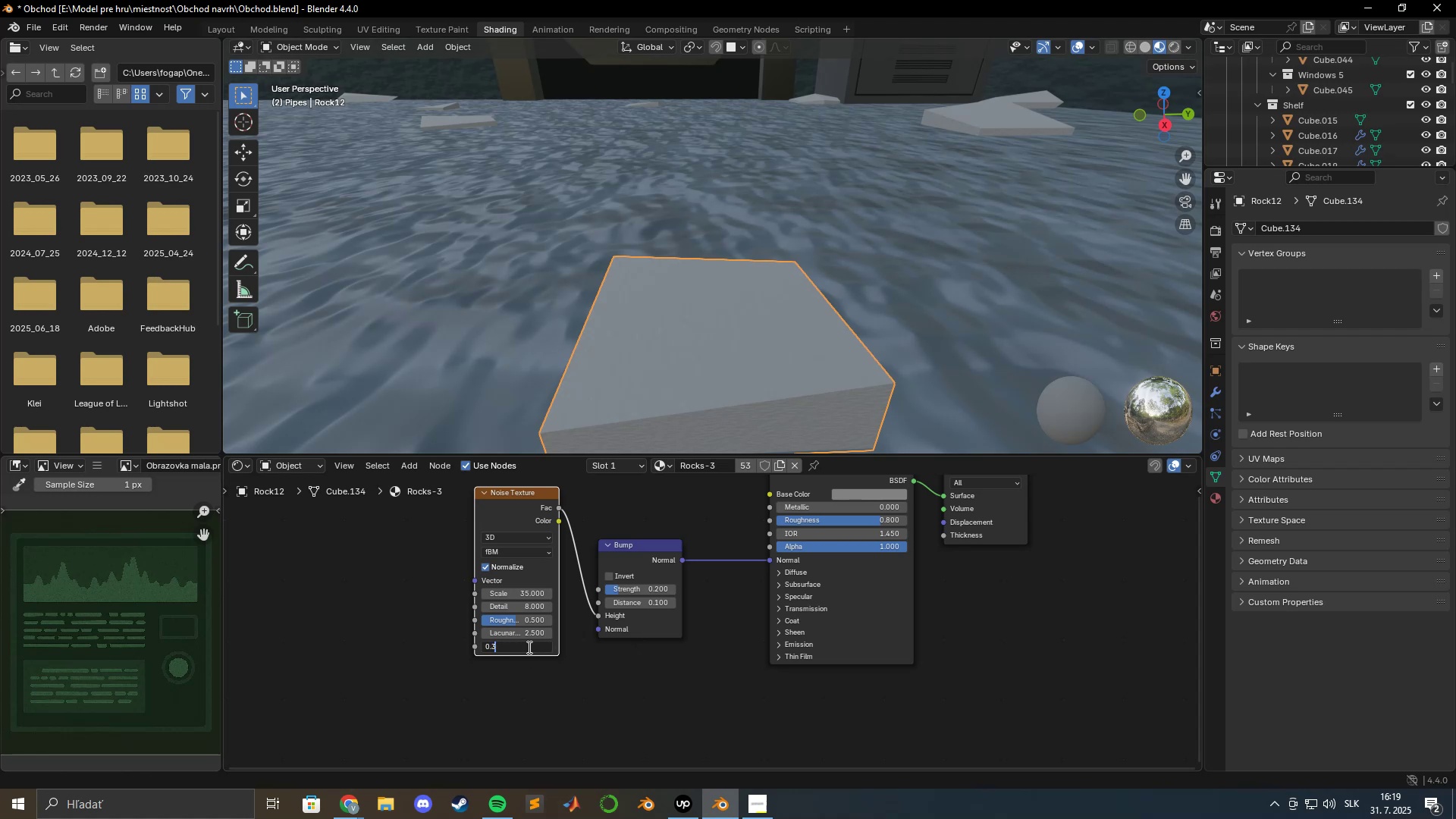 
key(Enter)
 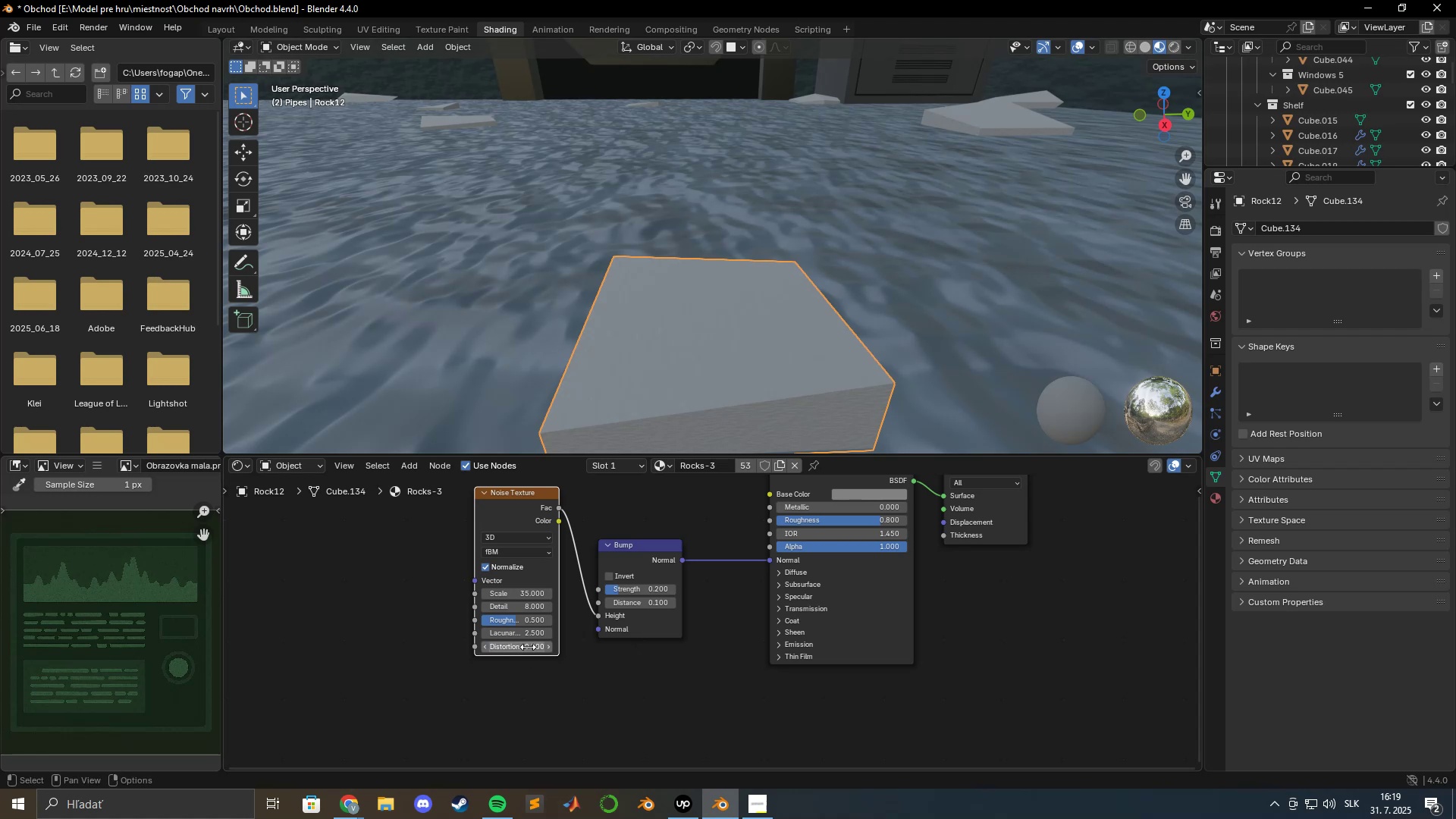 
key(Alt+AltLeft)
 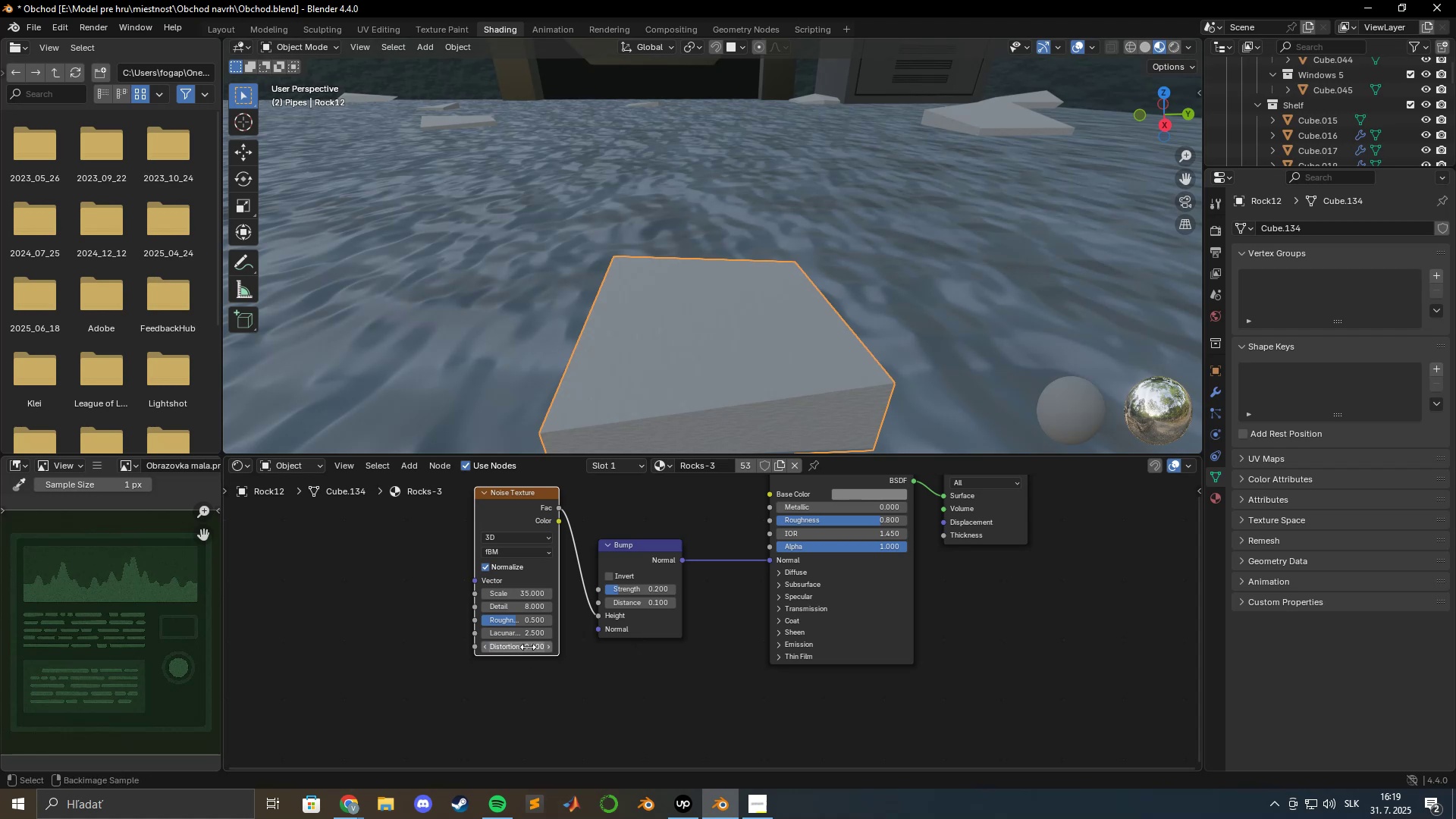 
key(Alt+Tab)
 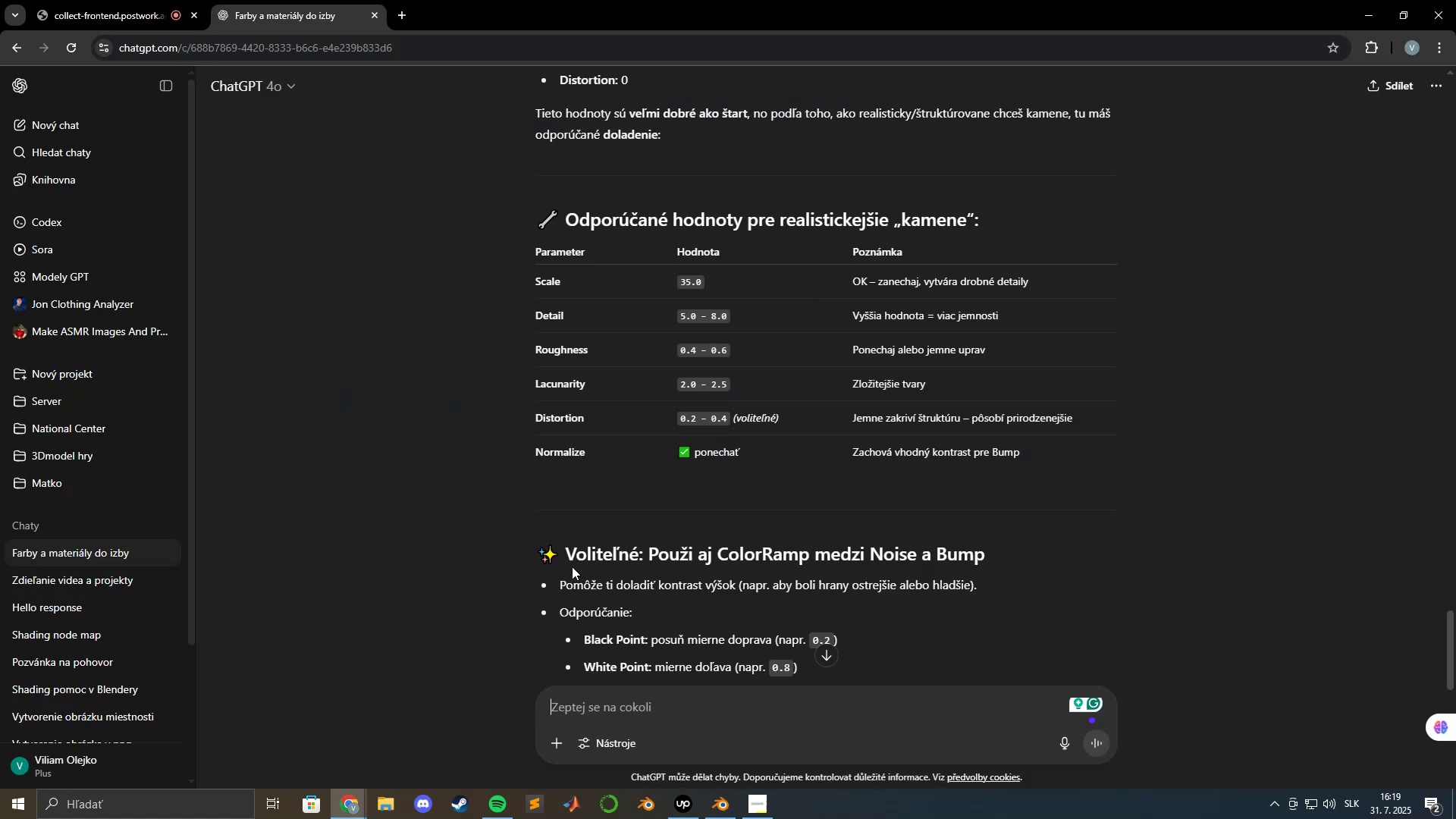 
scroll: coordinate [629, 539], scroll_direction: down, amount: 3.0
 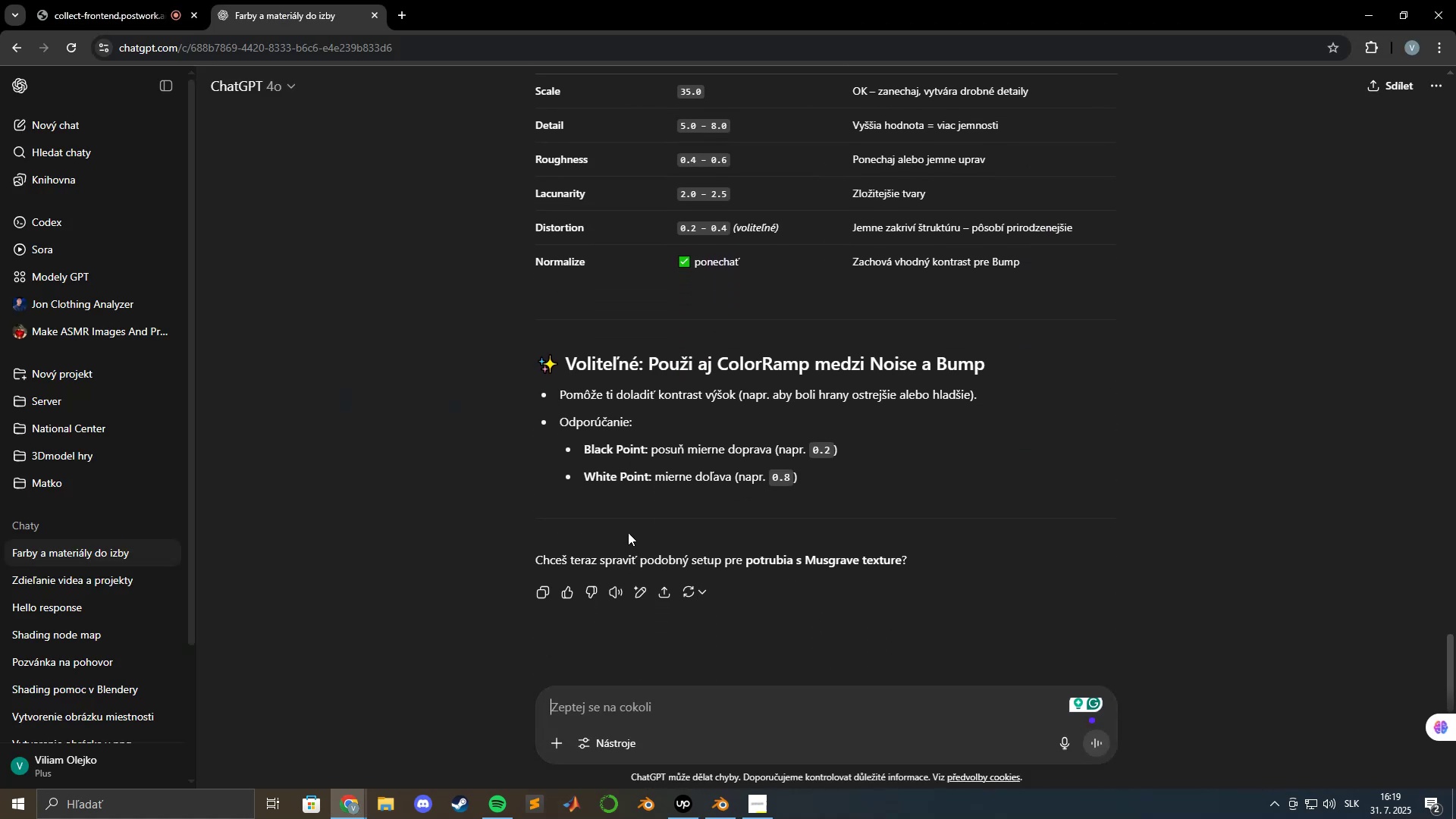 
key(Alt+AltLeft)
 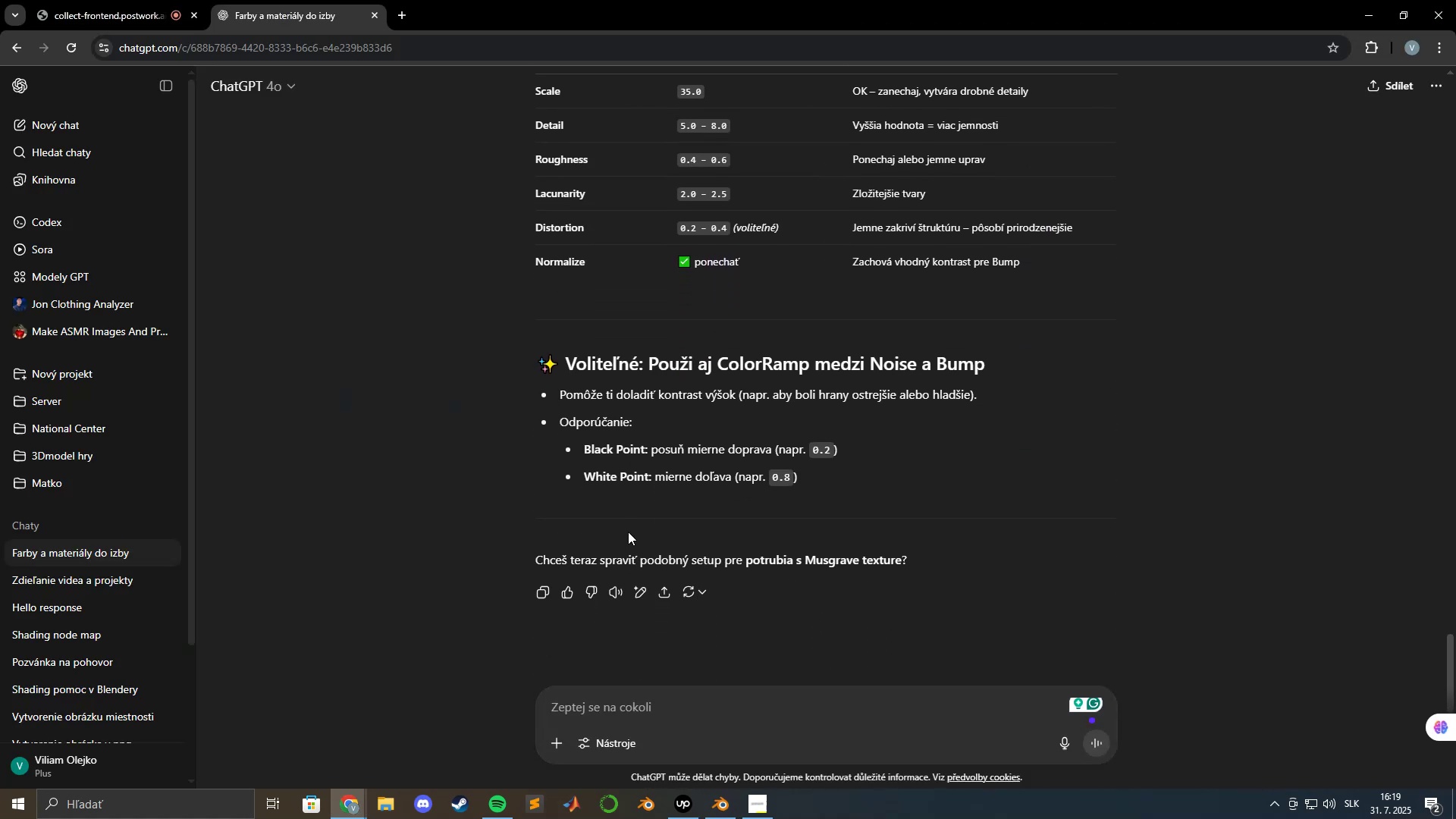 
key(Alt+Tab)
 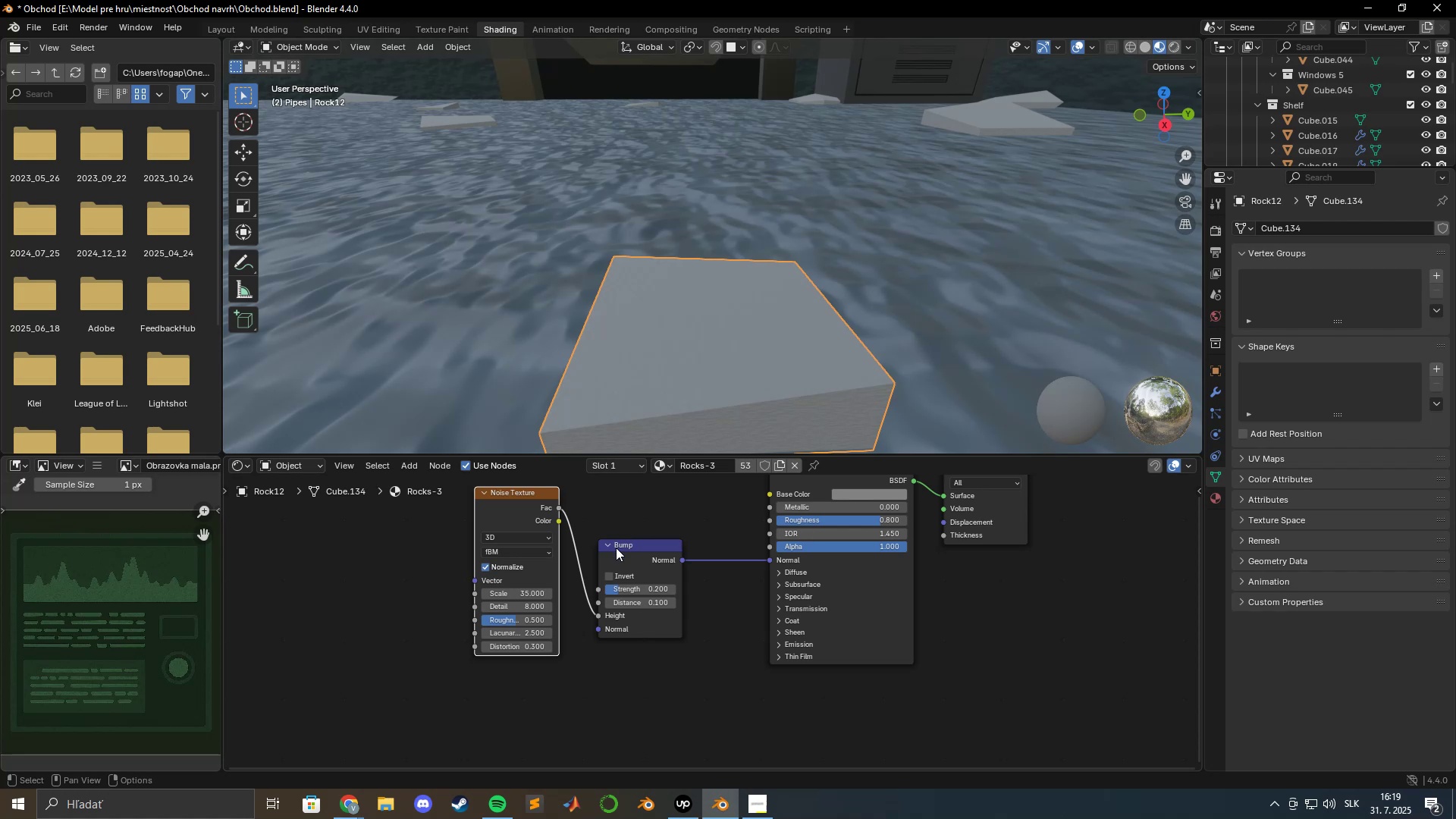 
scroll: coordinate [595, 557], scroll_direction: down, amount: 2.0
 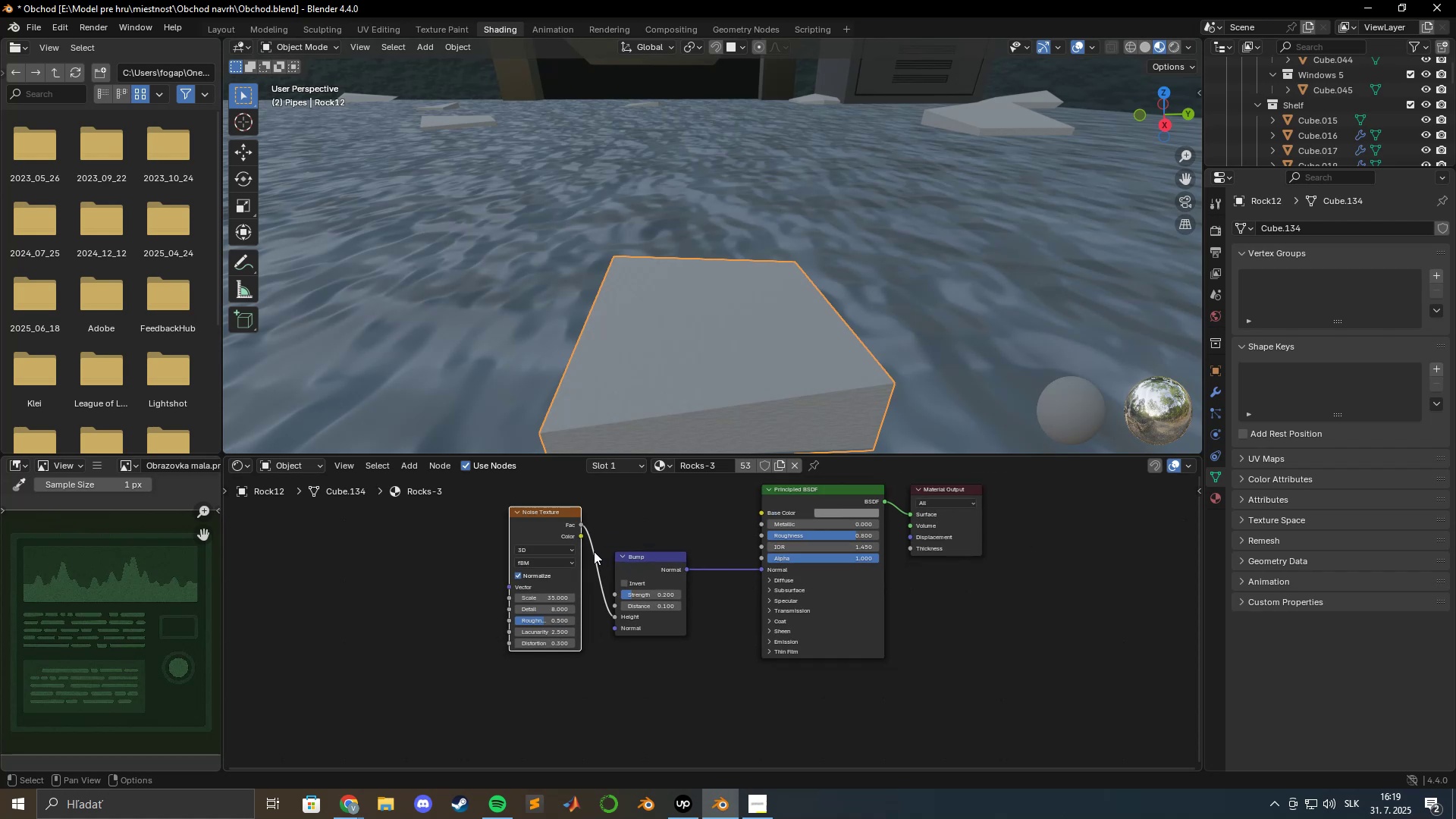 
hold_key(key=ShiftLeft, duration=0.66)
 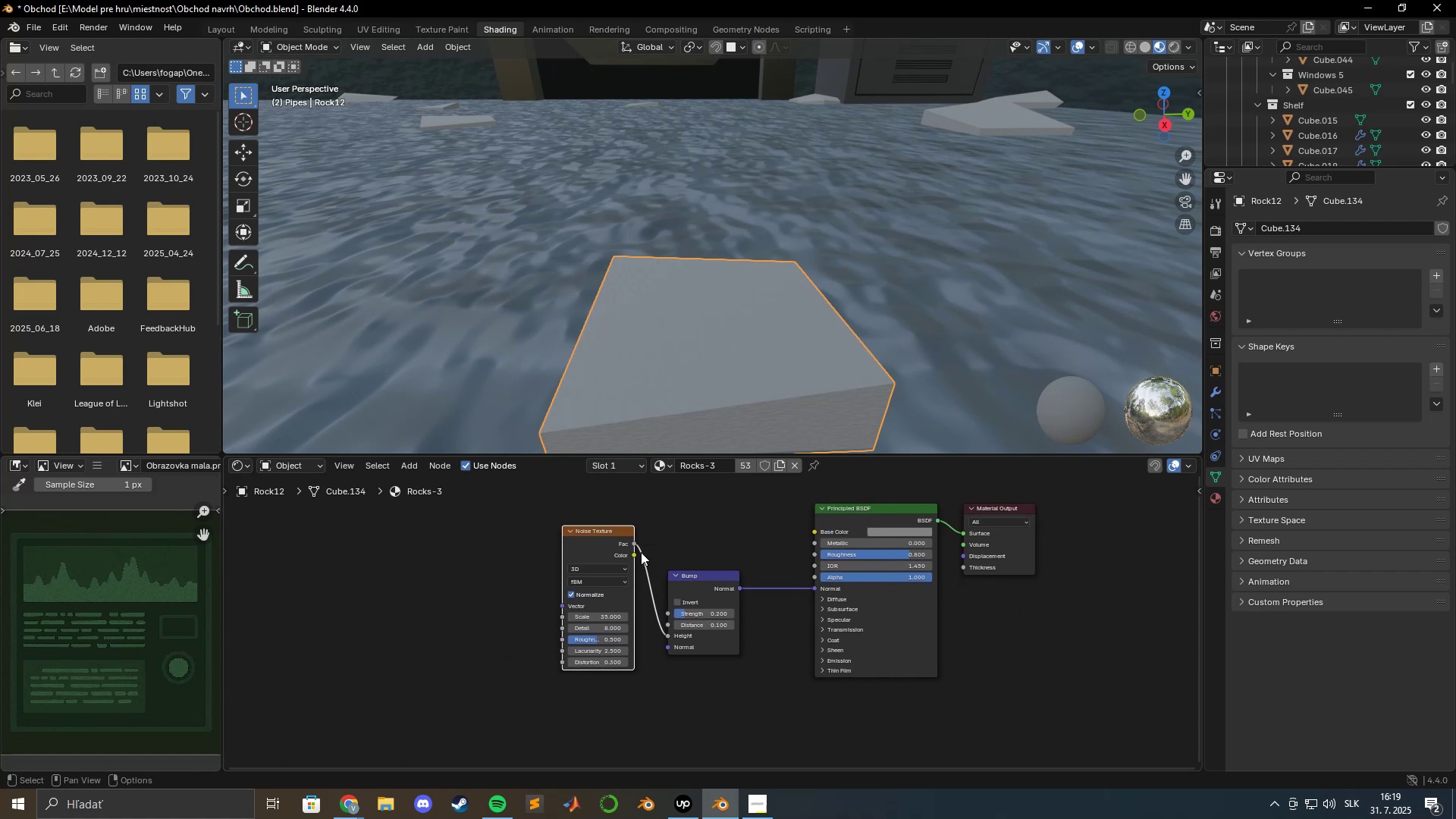 
key(Alt+AltLeft)
 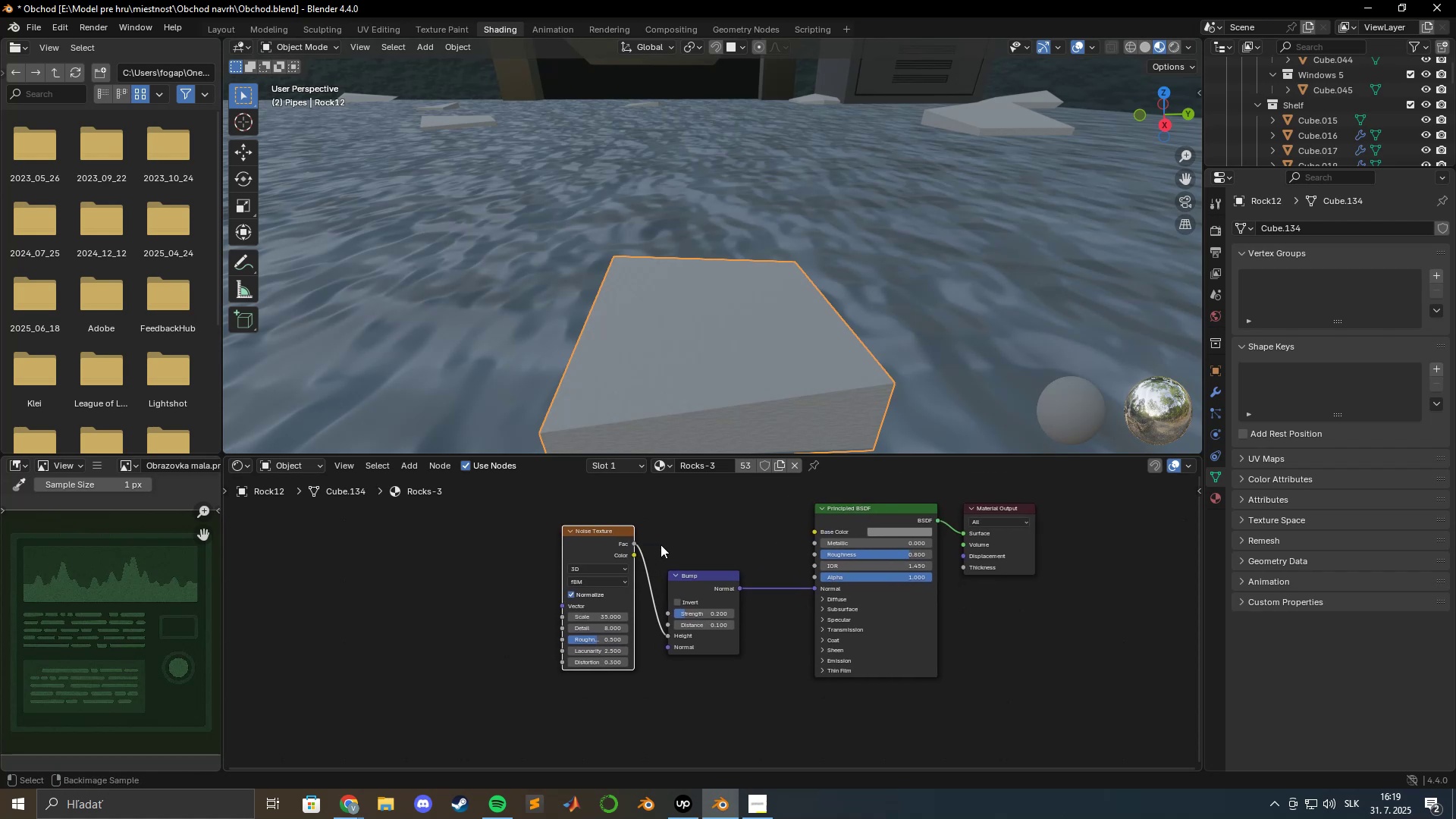 
key(Alt+Tab)
 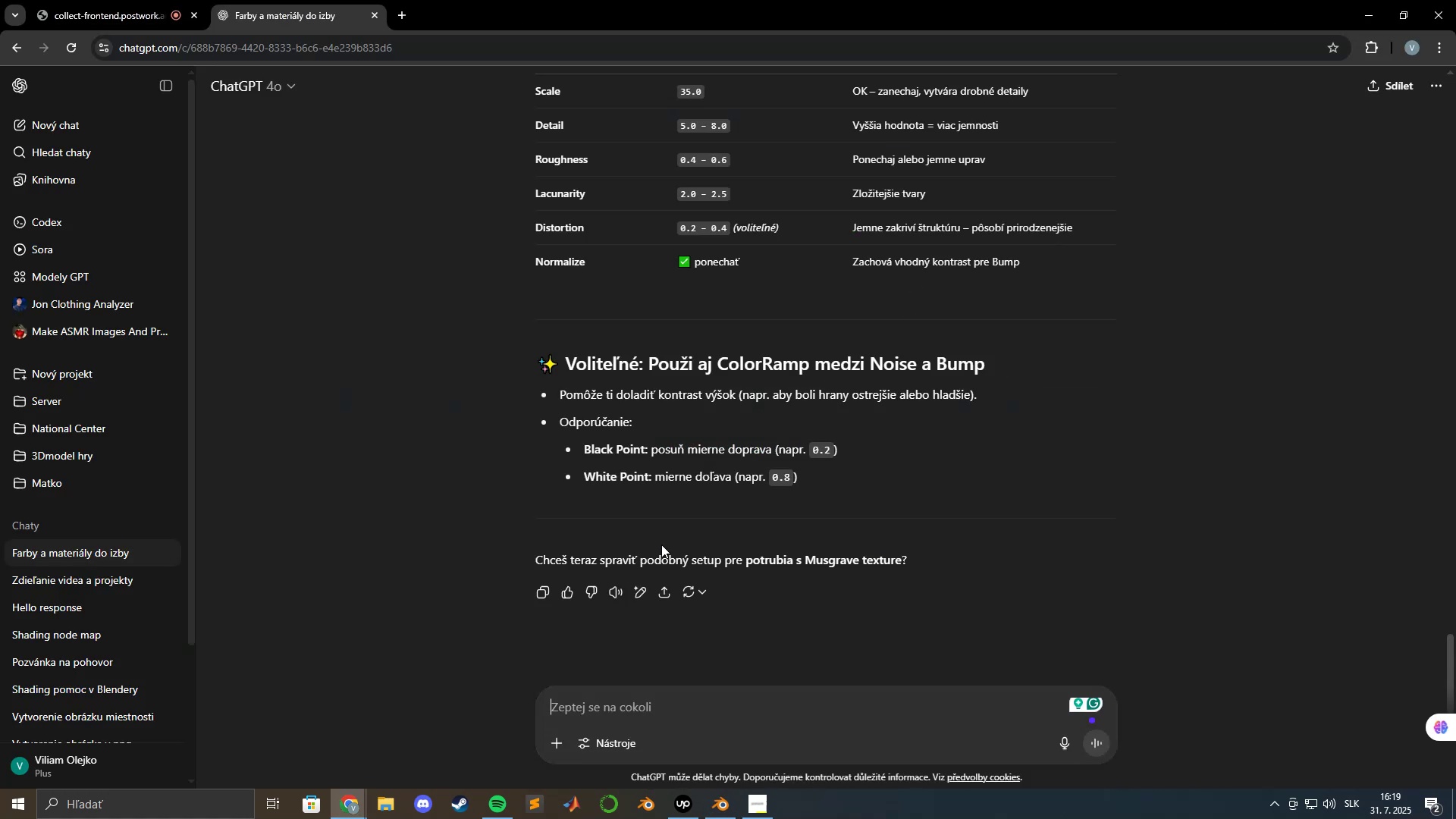 
key(Alt+AltLeft)
 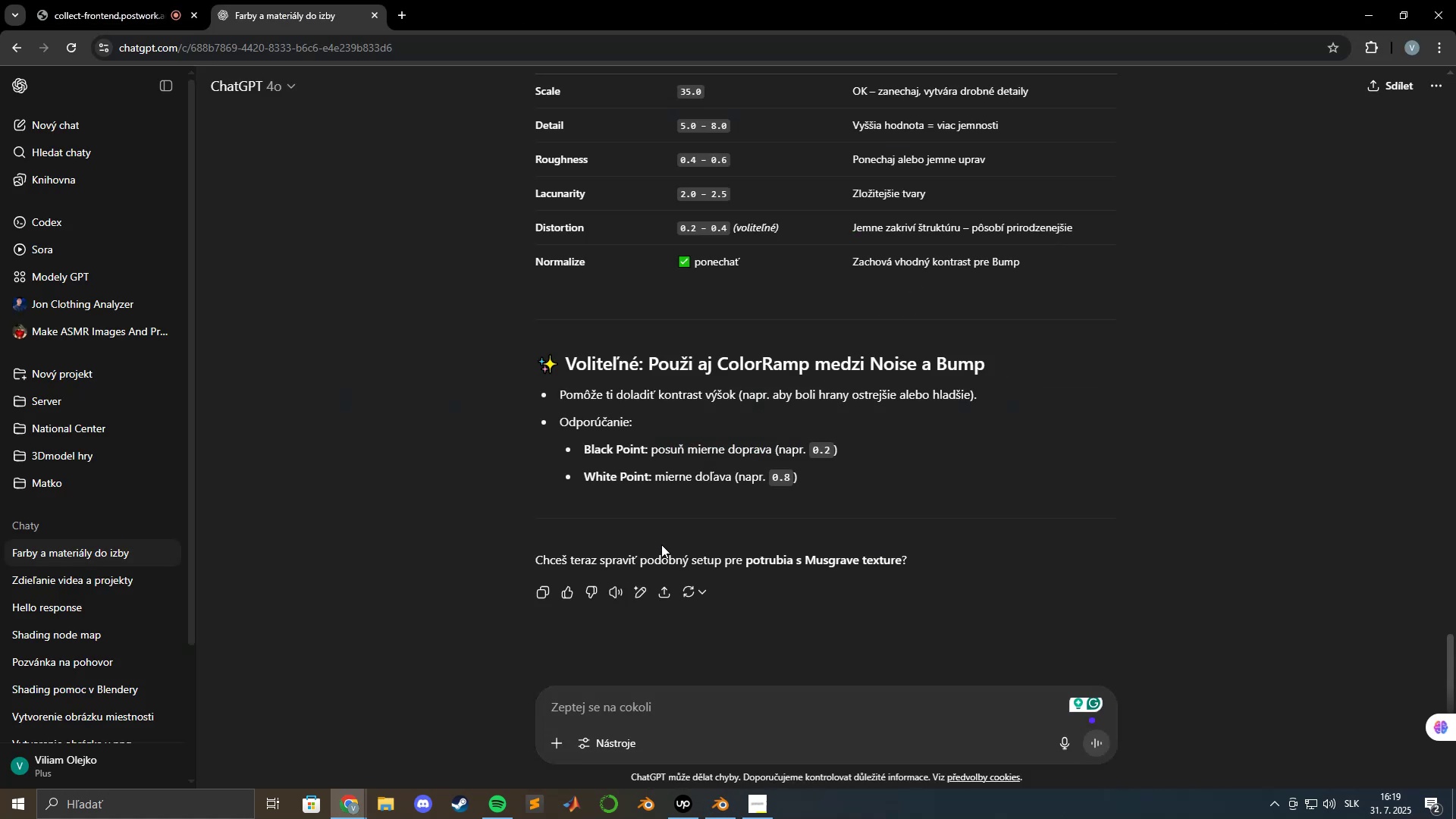 
key(Alt+Tab)
 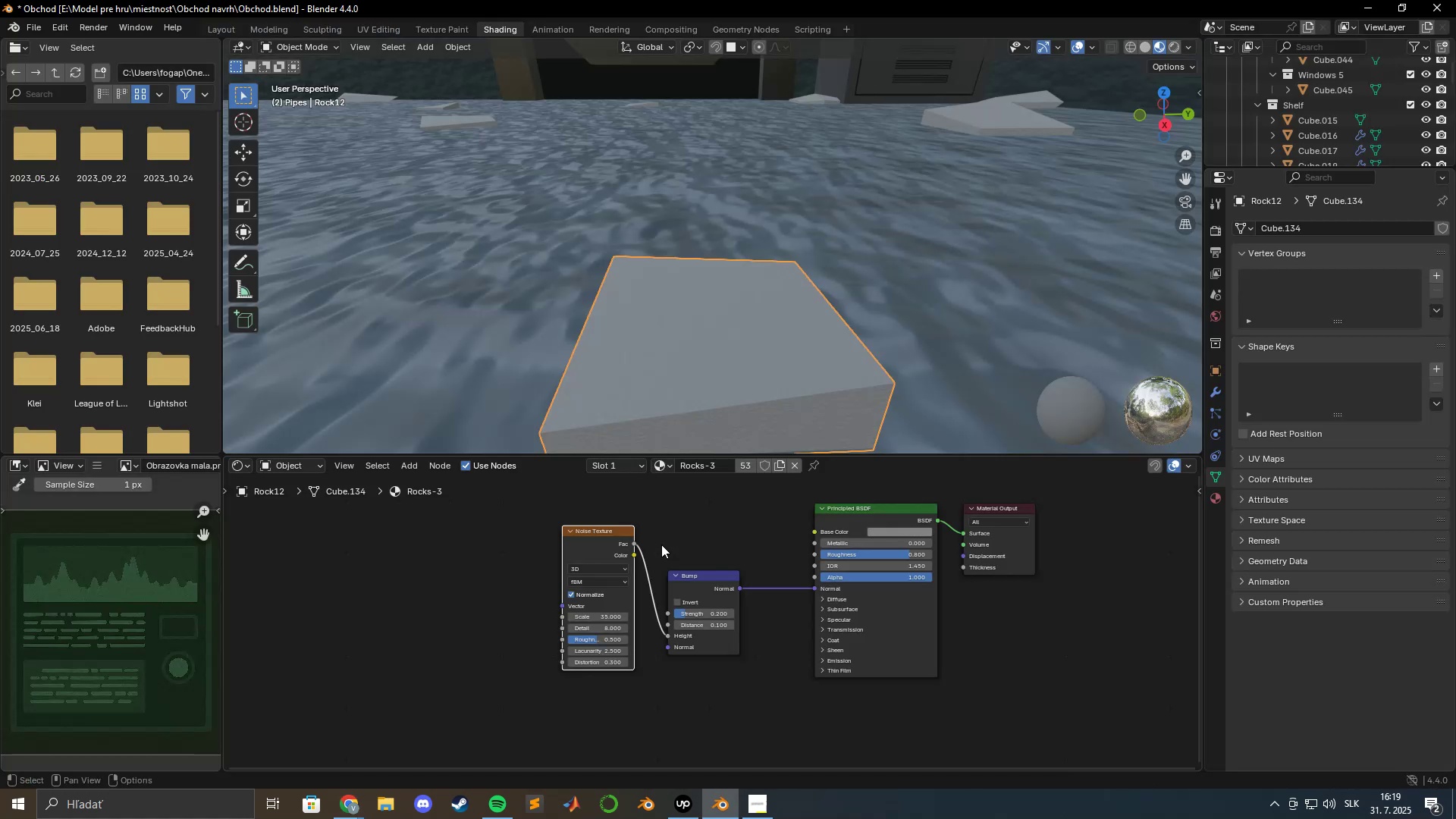 
key(Alt+AltLeft)
 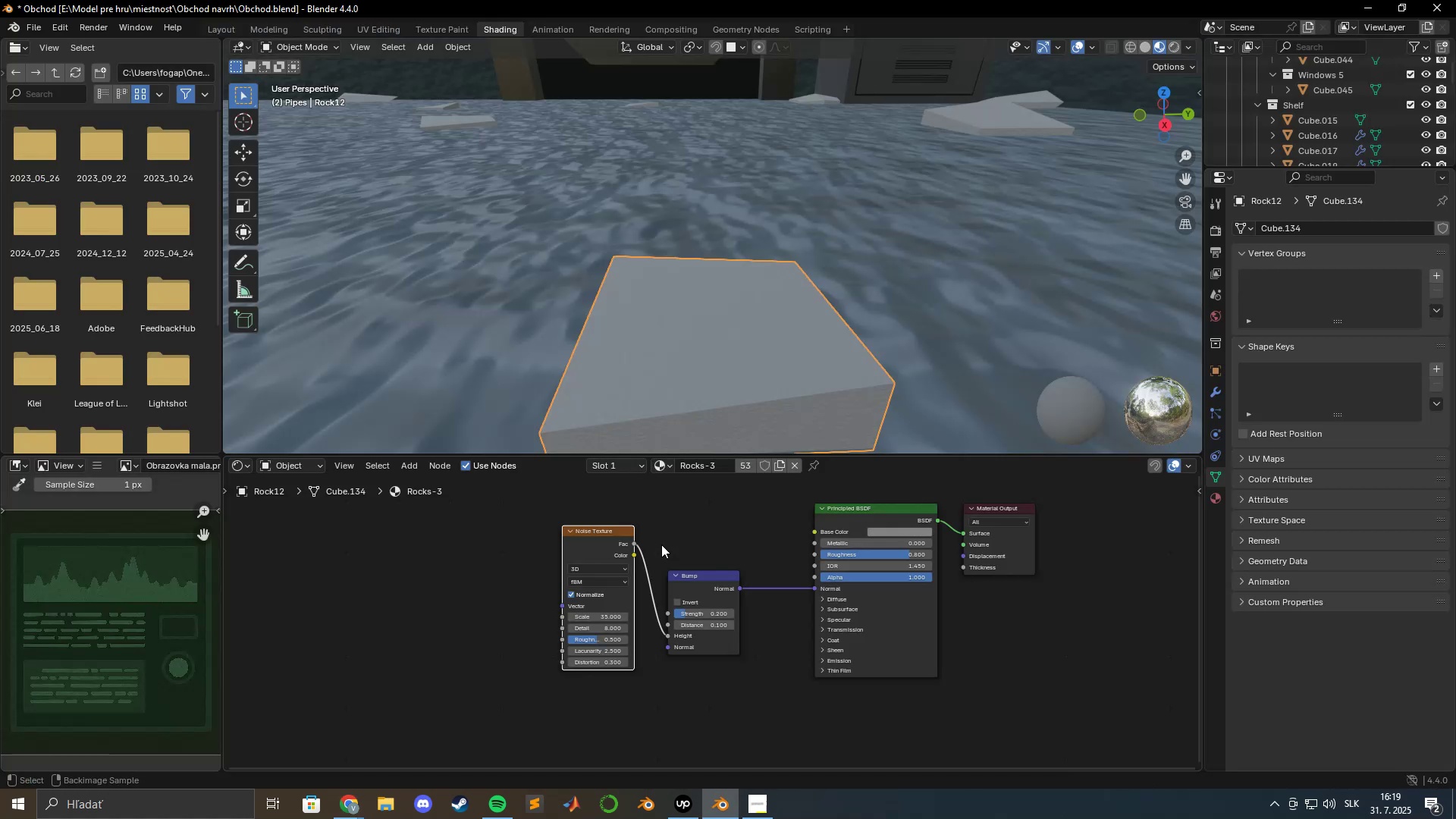 
key(Alt+Tab)
 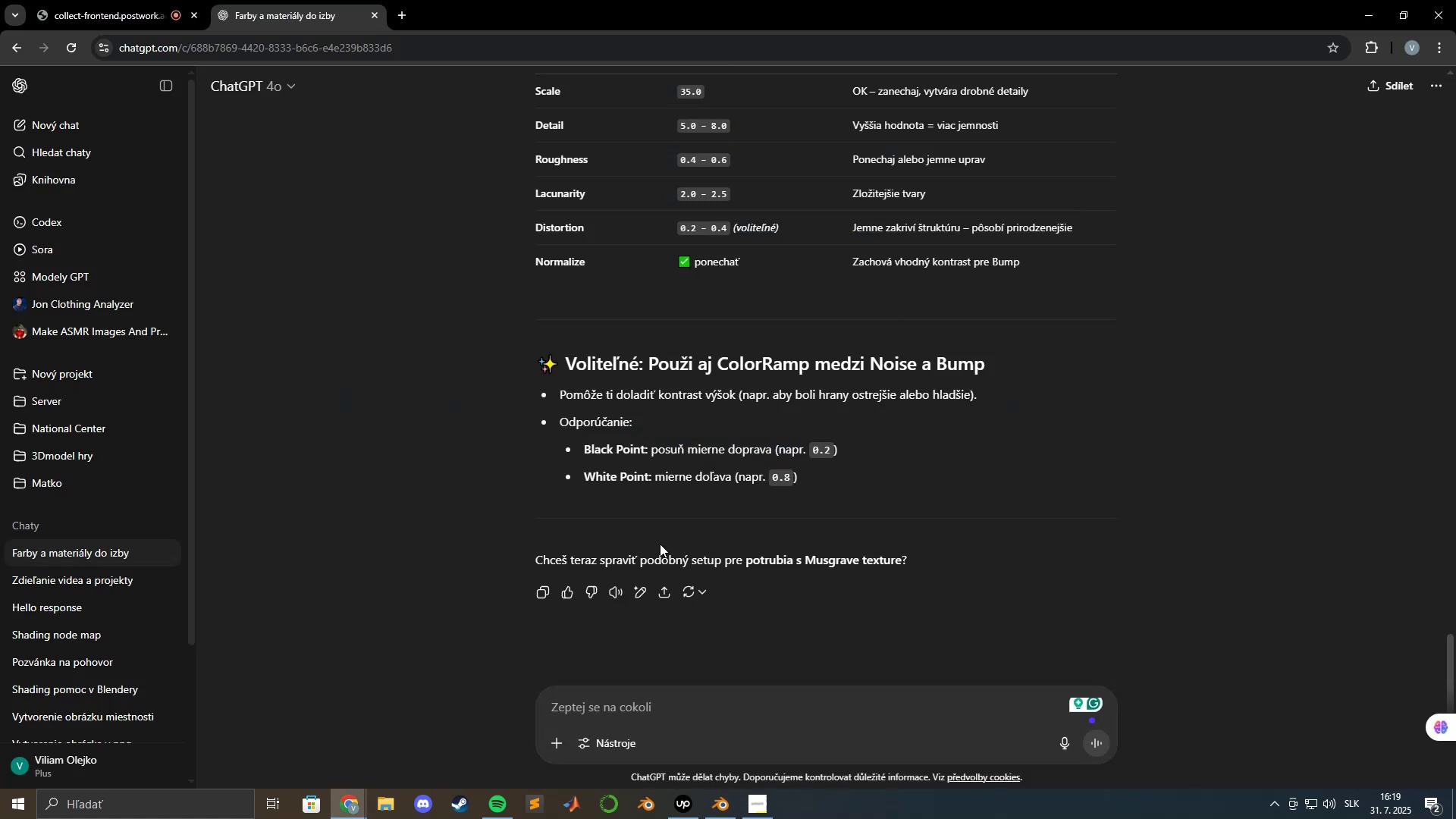 
key(Alt+AltLeft)
 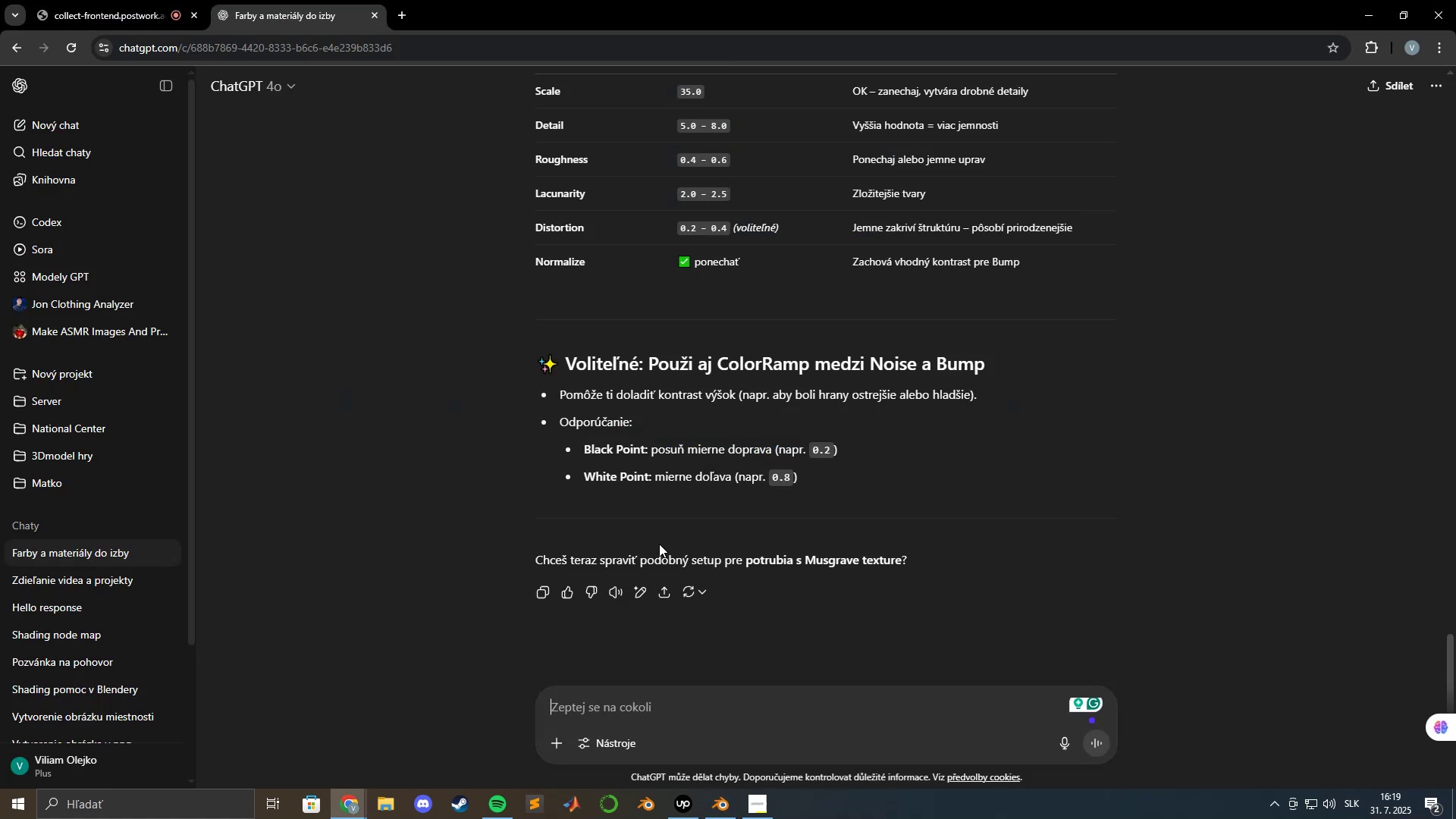 
key(Alt+Tab)
 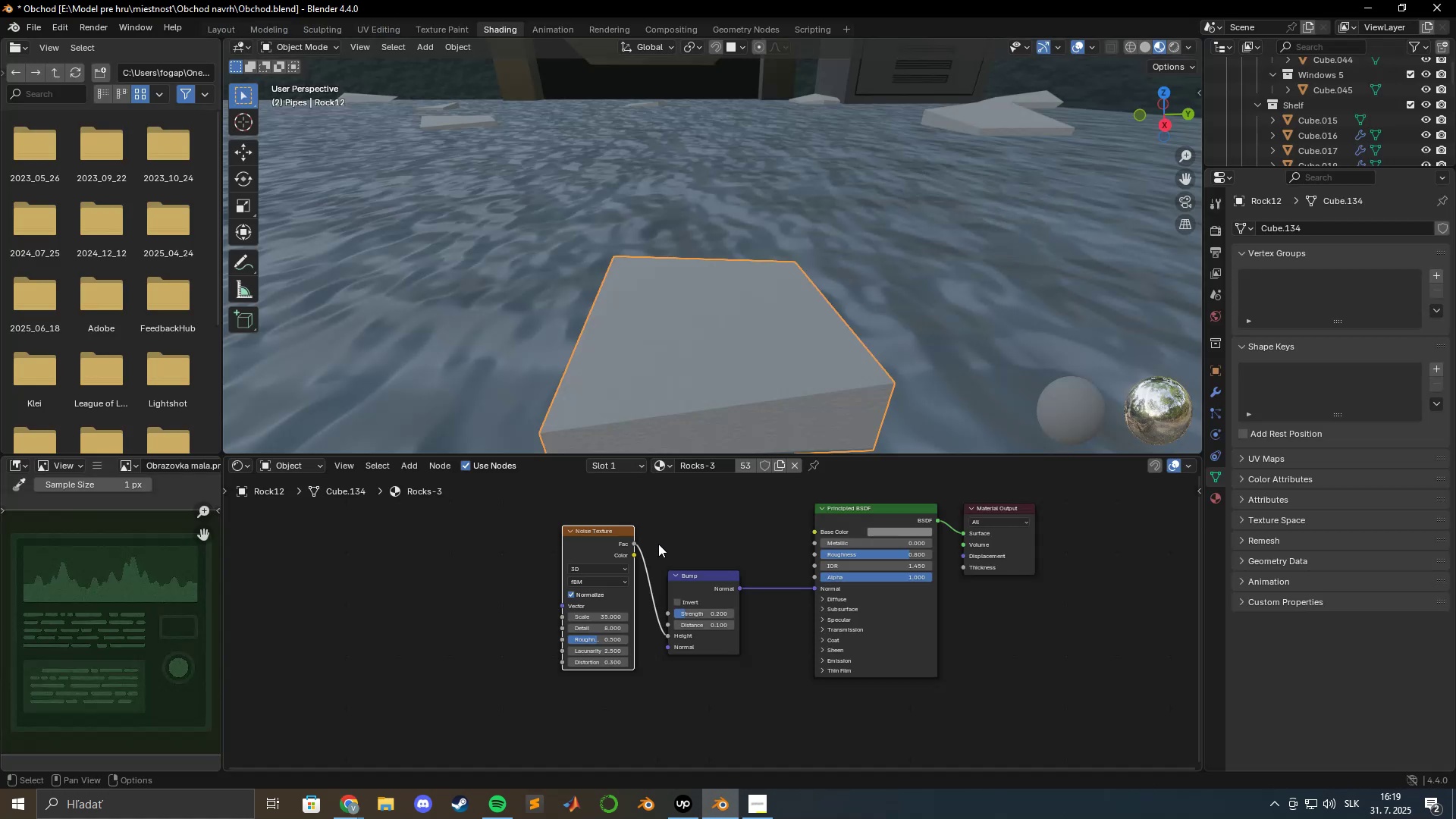 
key(Shift+ShiftLeft)
 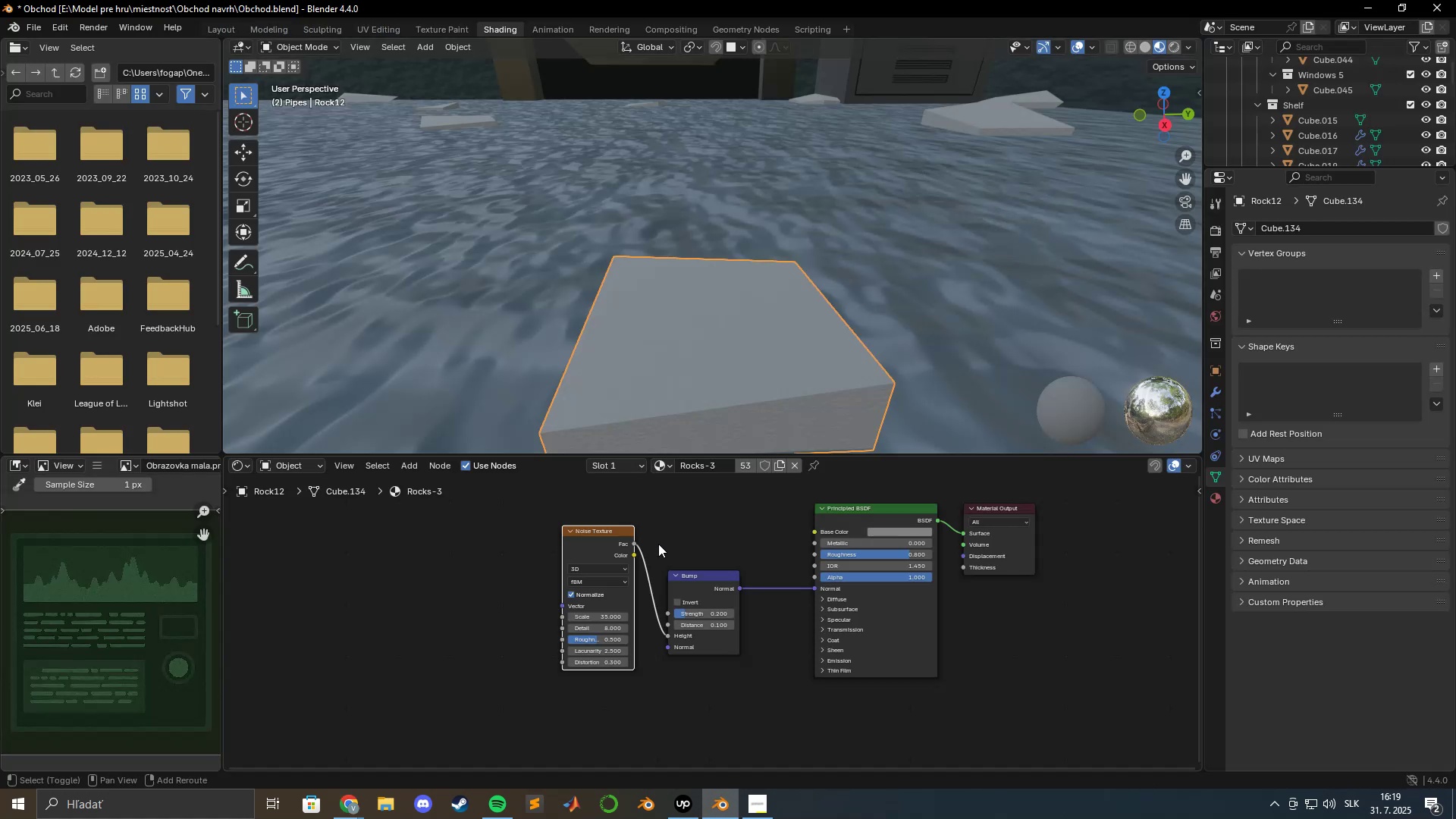 
key(Shift+A)
 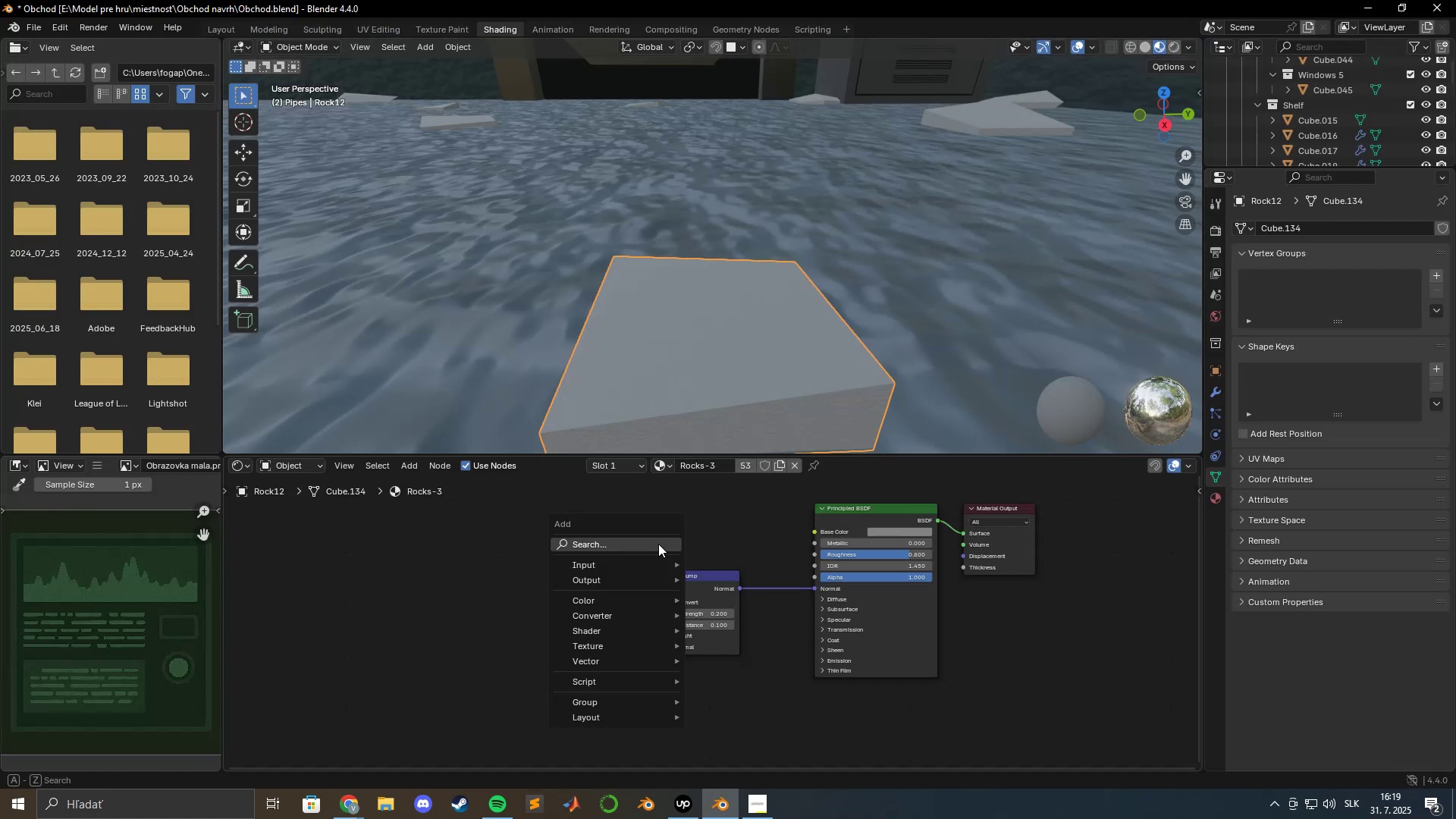 
left_click([658, 544])
 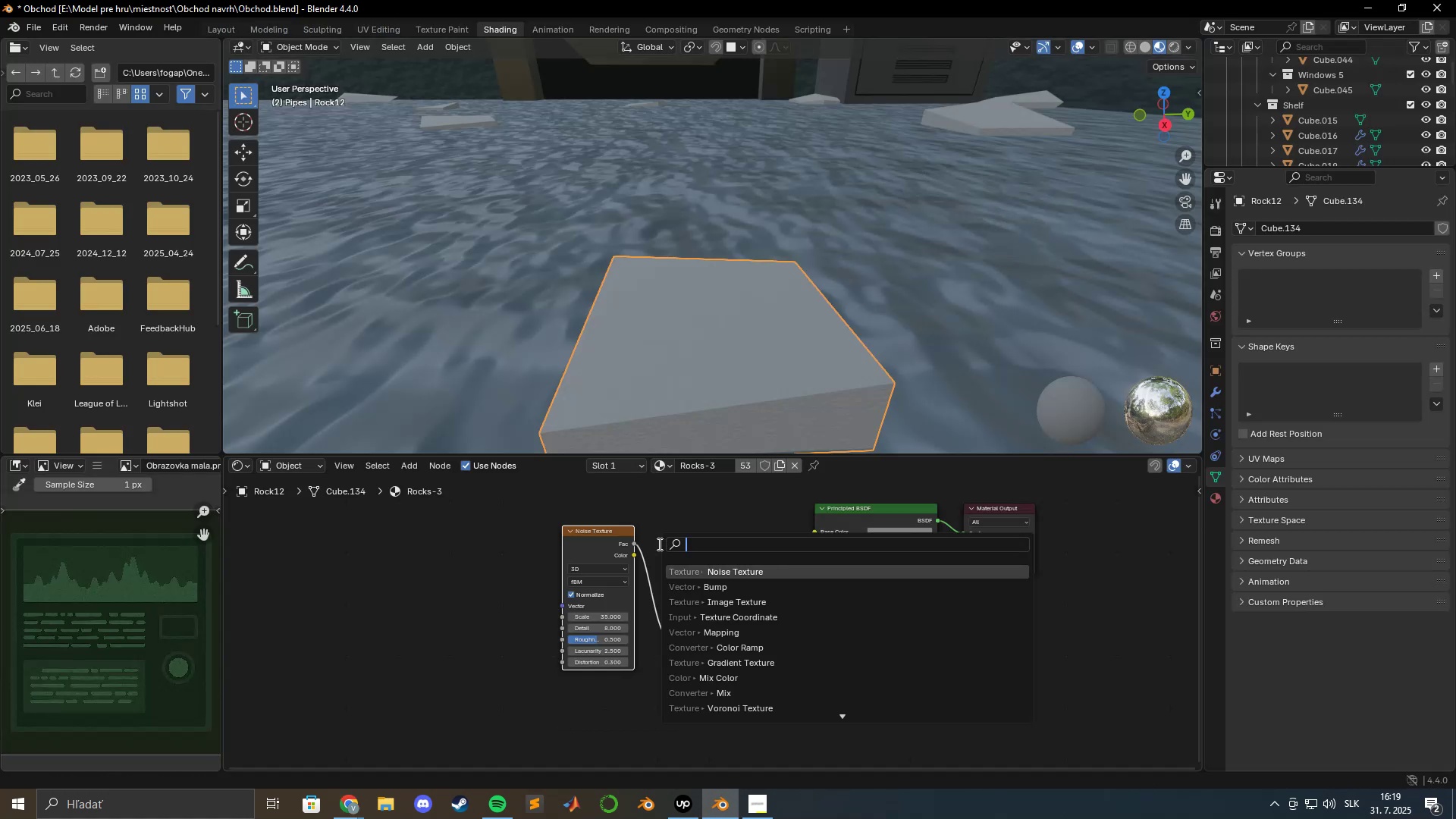 
key(C)
 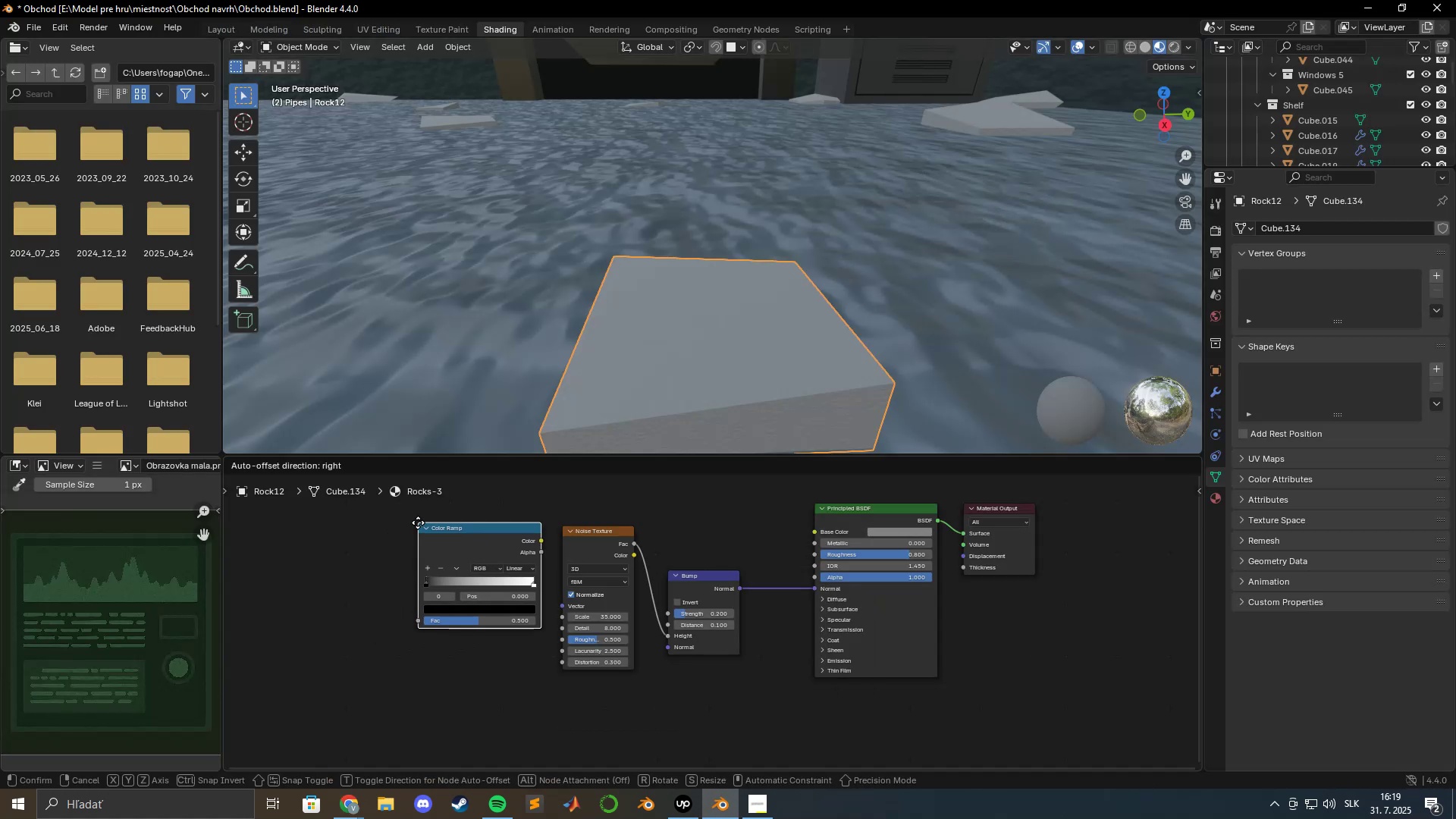 
key(Alt+AltLeft)
 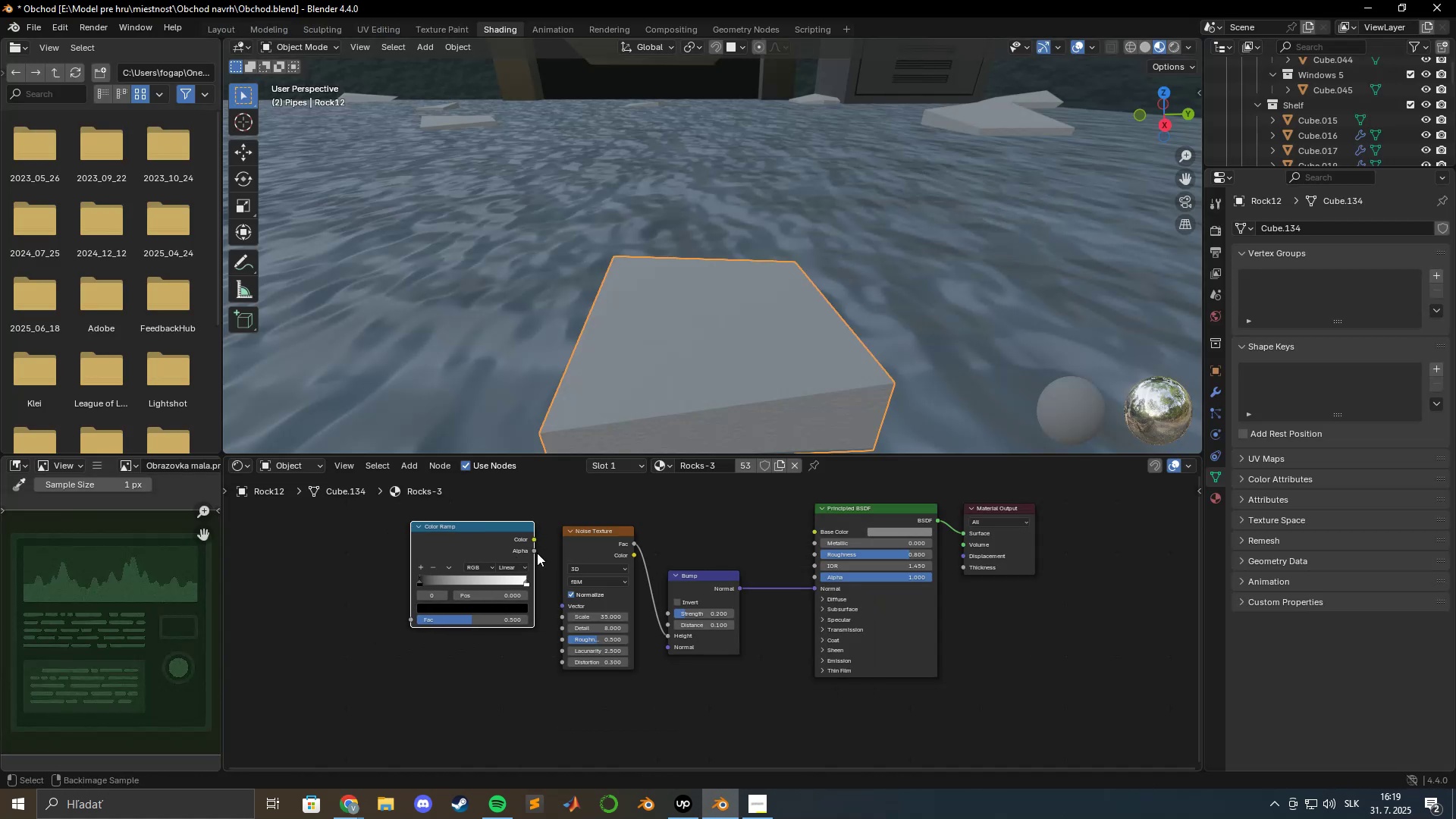 
key(Alt+Tab)
 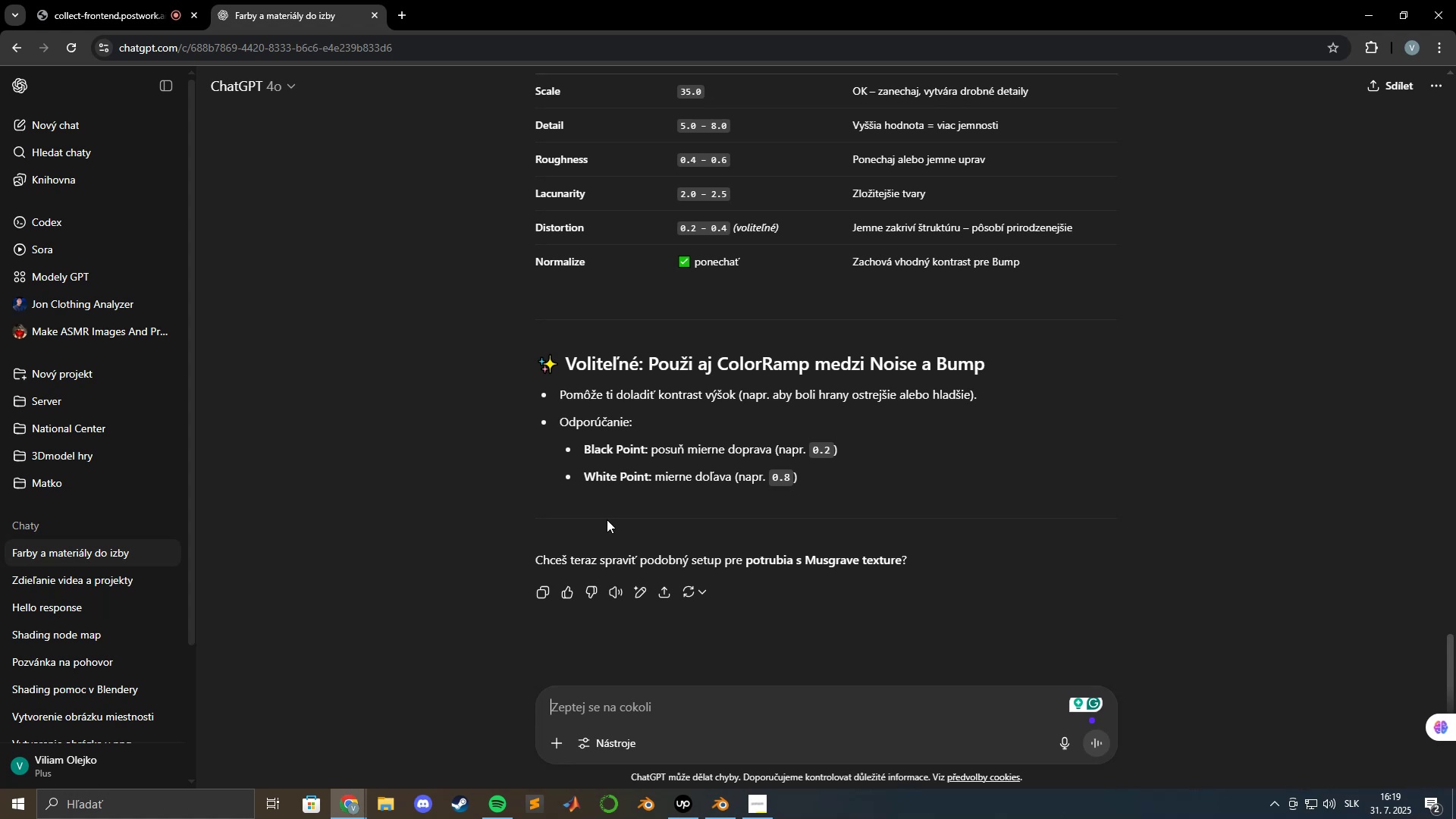 
scroll: coordinate [610, 523], scroll_direction: down, amount: 2.0
 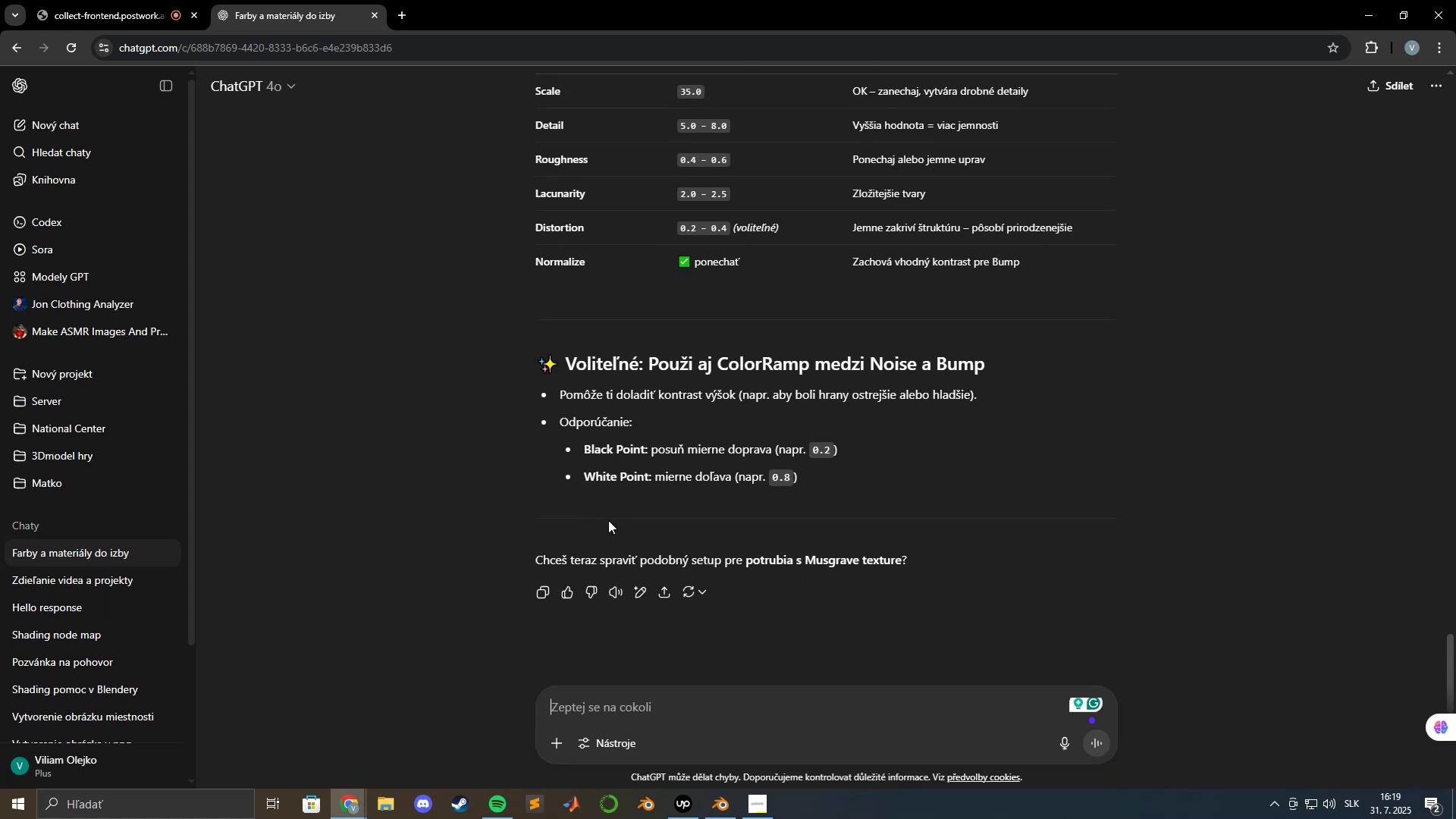 
wait(5.86)
 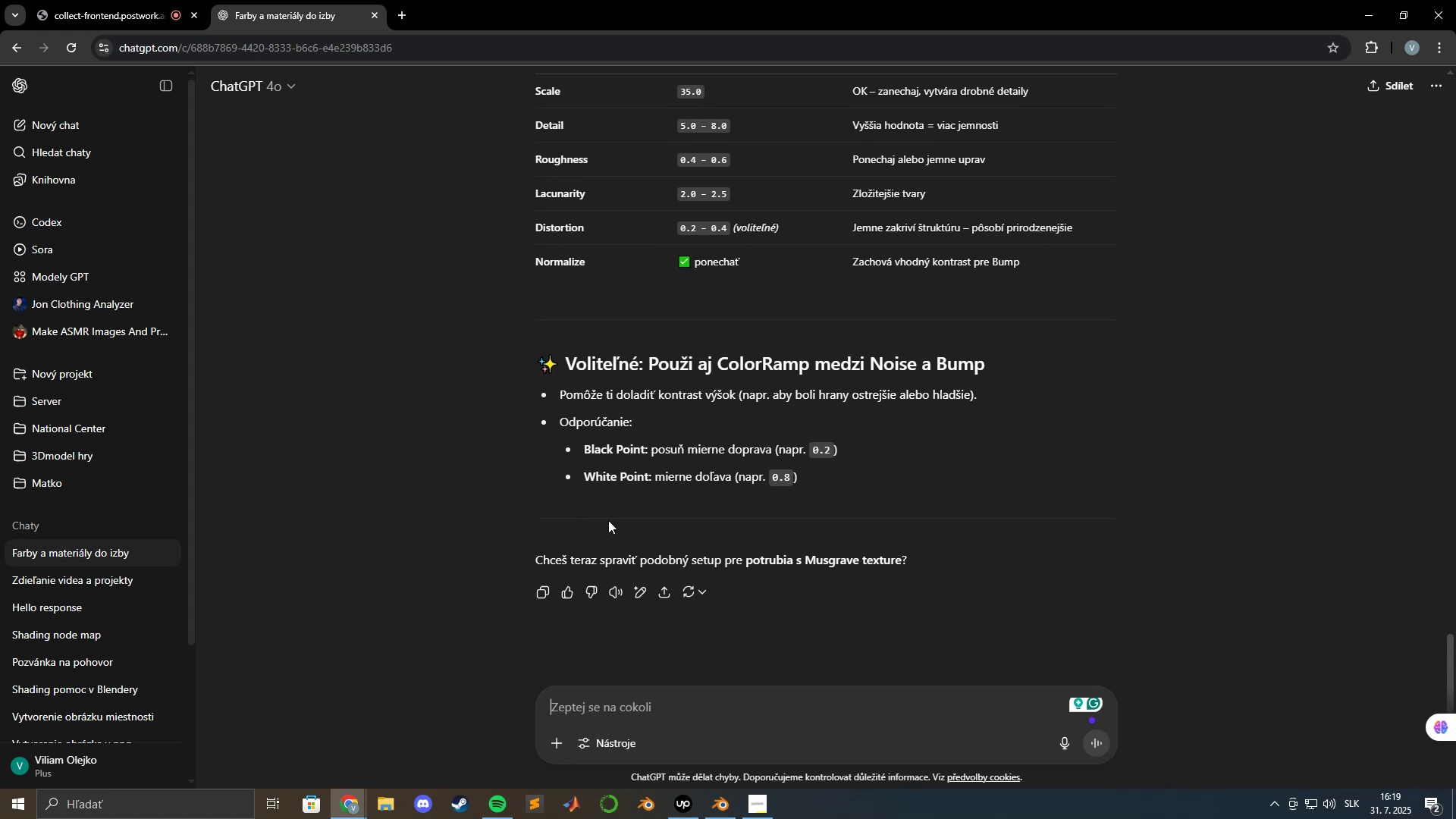 
scroll: coordinate [635, 495], scroll_direction: up, amount: 2.0
 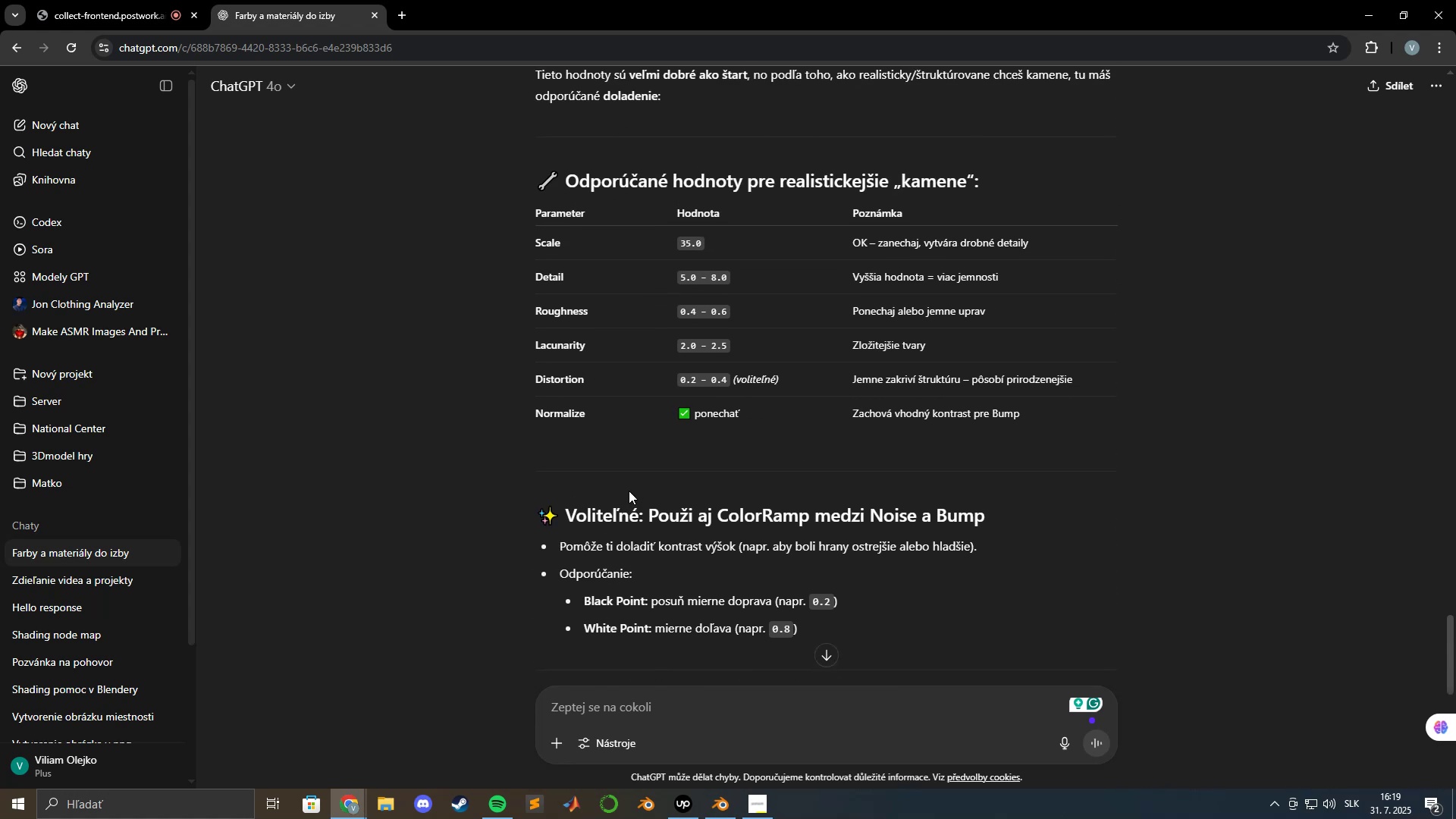 
scroll: coordinate [622, 490], scroll_direction: down, amount: 3.0
 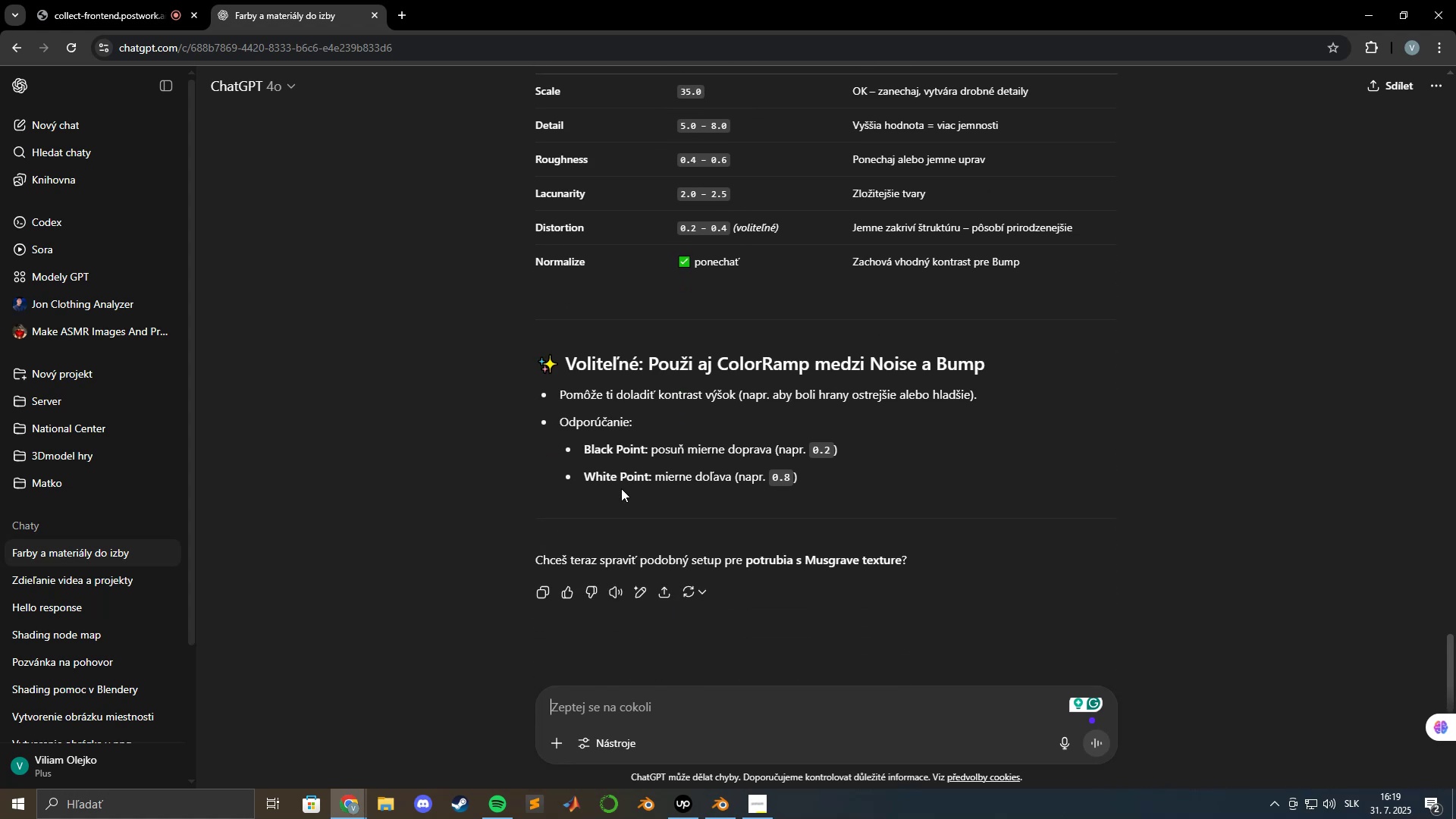 
type(A color ramp mam kde zapoji5 s 49im a ake )
key(Backspace)
type(u hex kod farby tam mam da5 )
 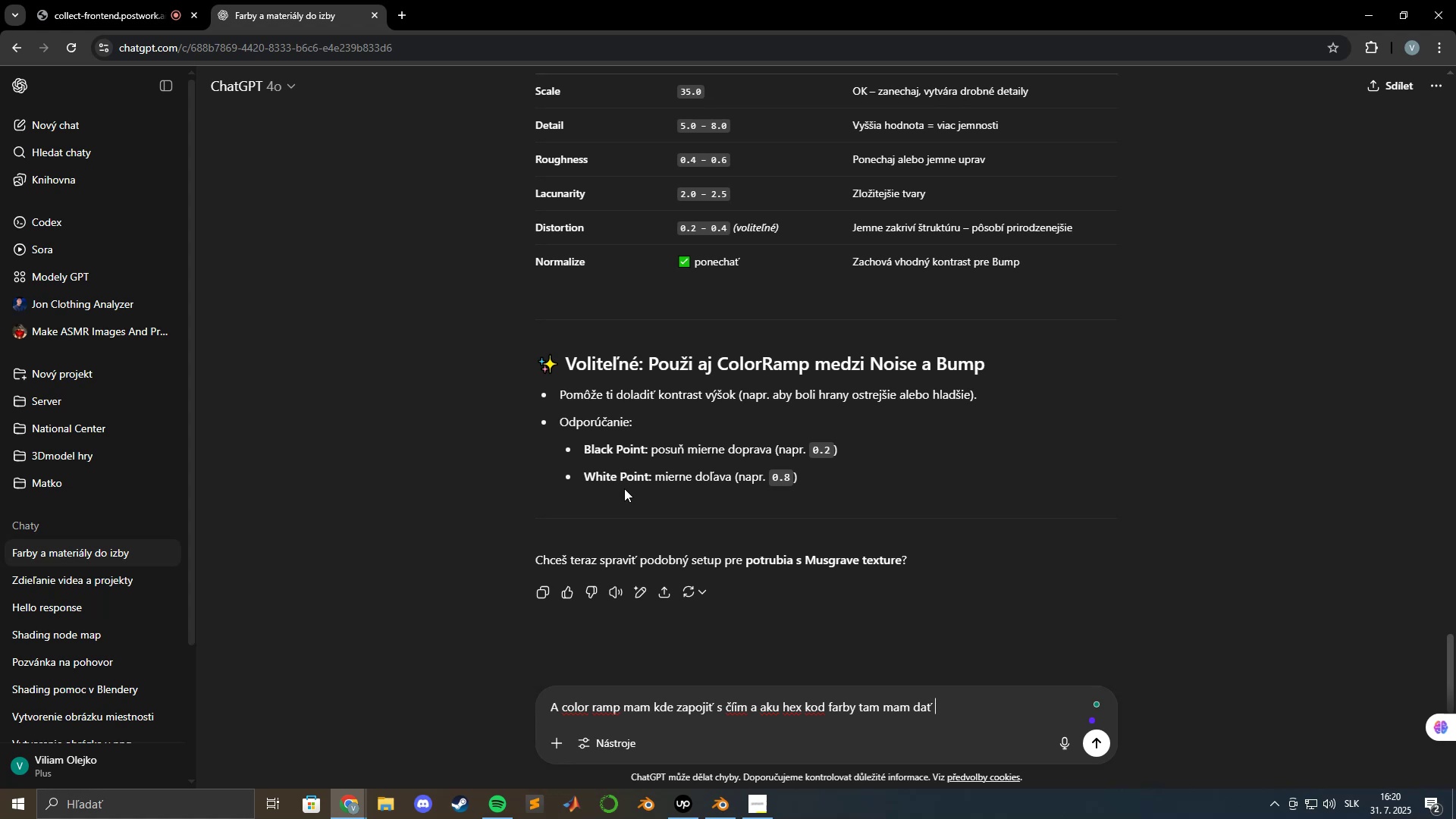 
key(Enter)
 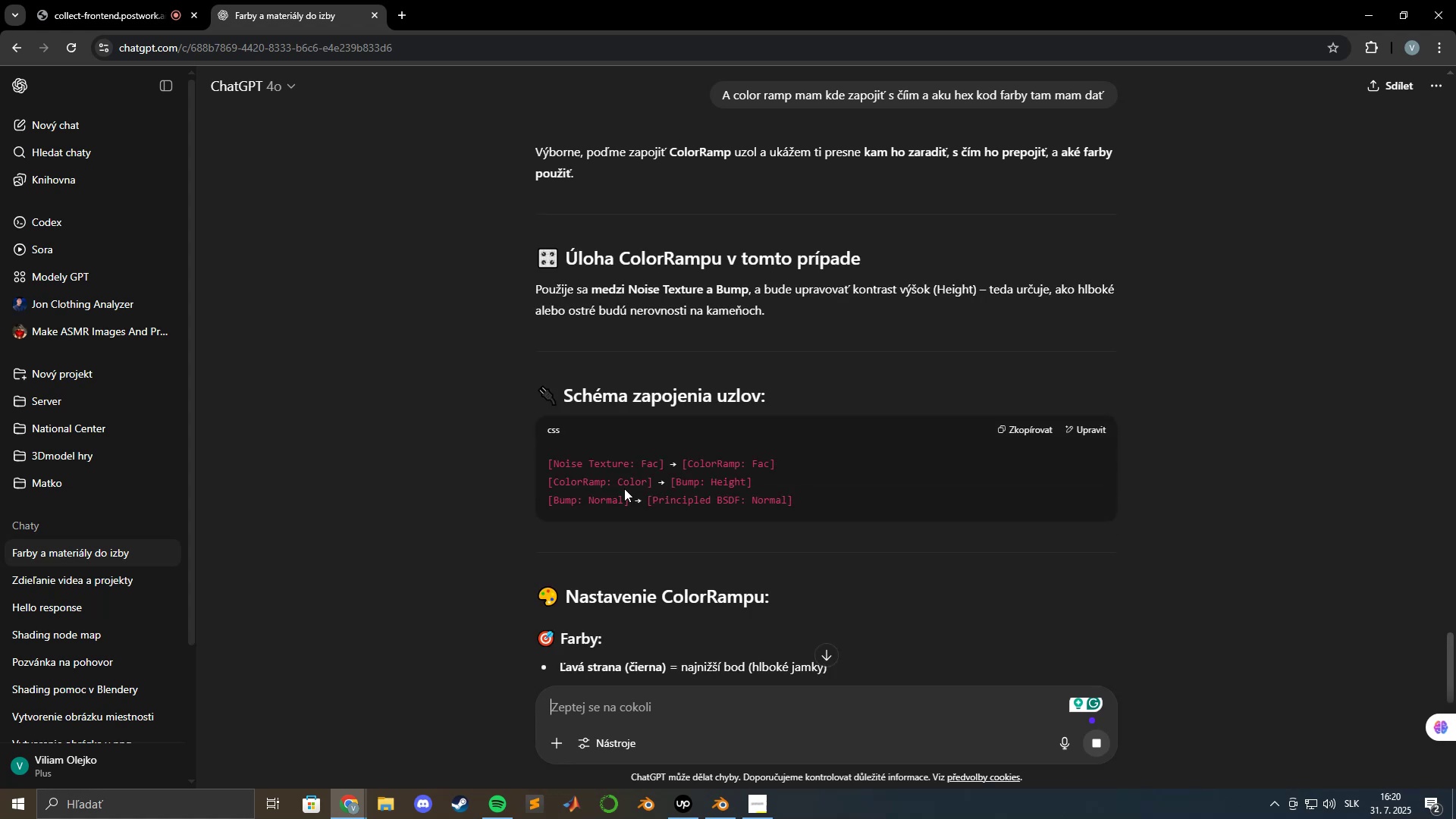 
wait(15.8)
 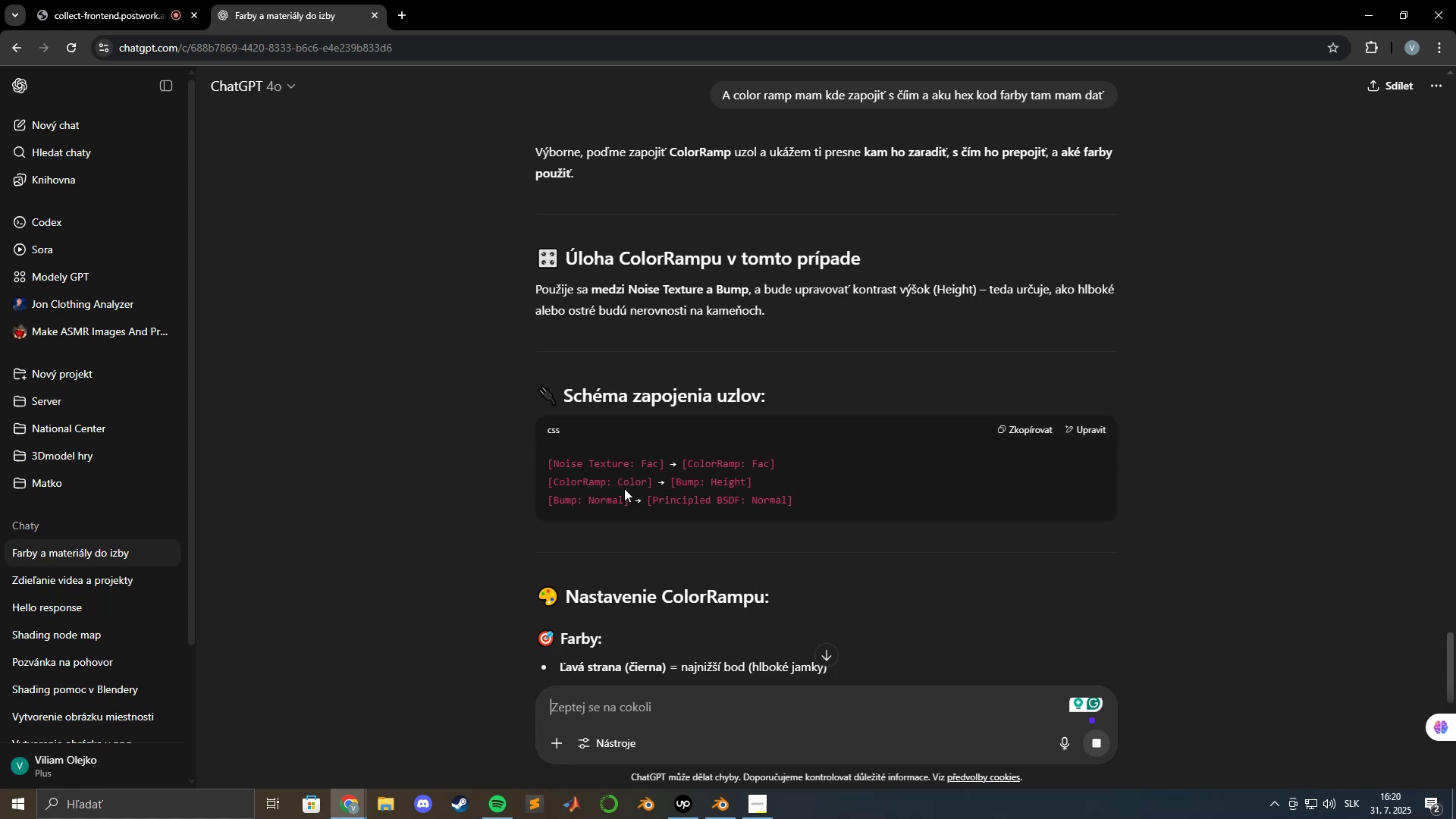 
key(Alt+AltLeft)
 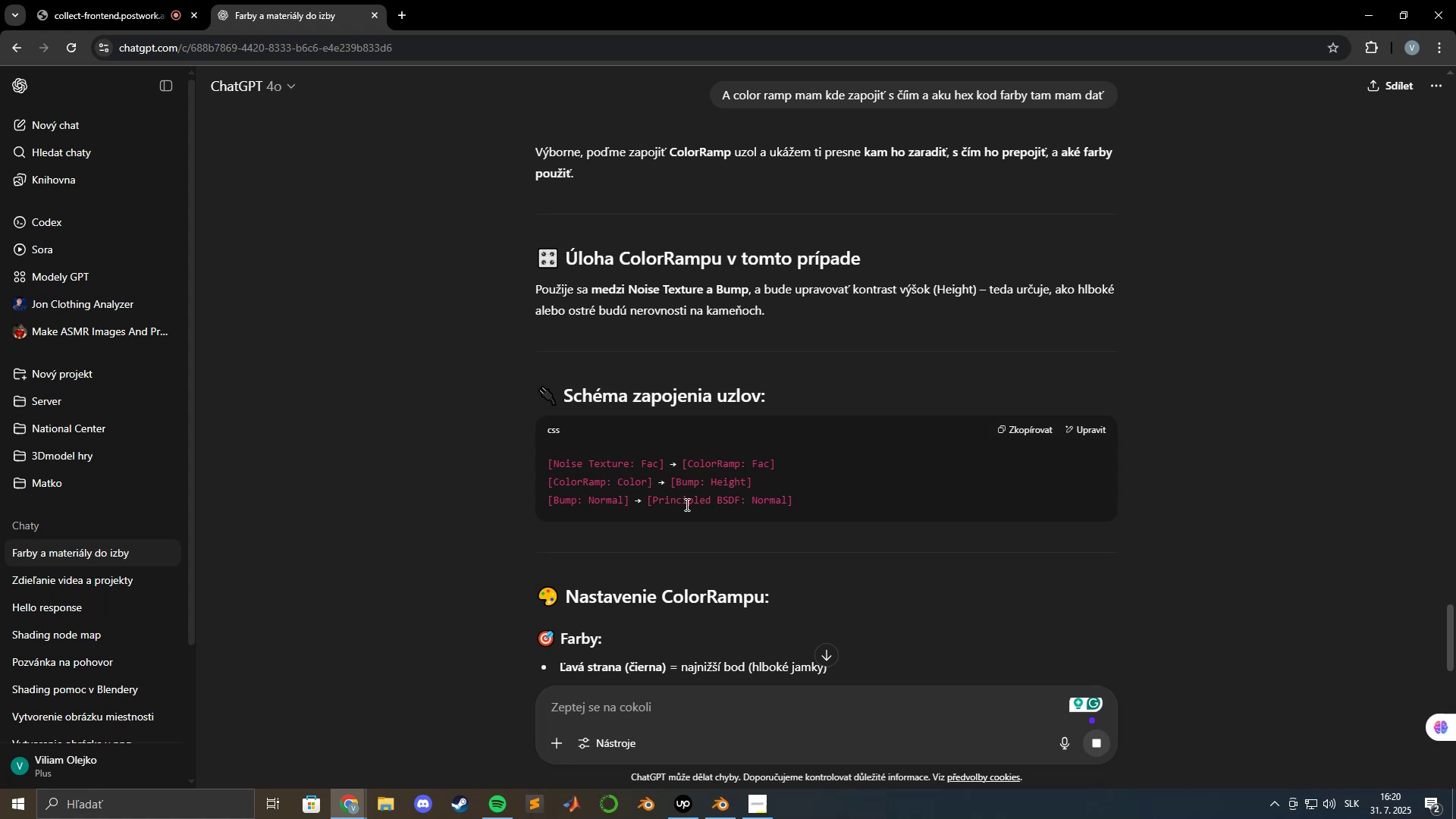 
key(Alt+Tab)
 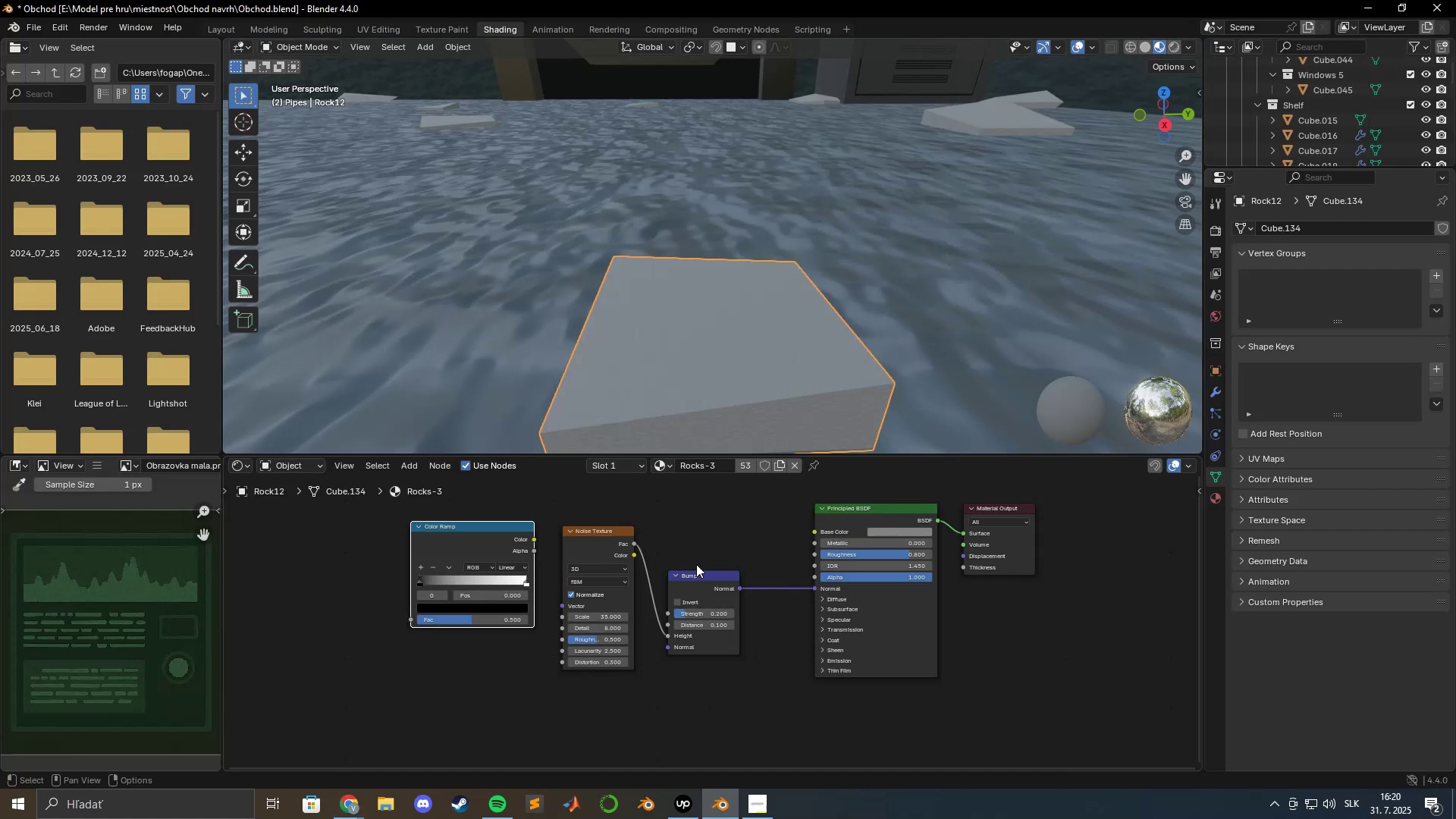 
hold_key(key=ShiftLeft, duration=0.63)
 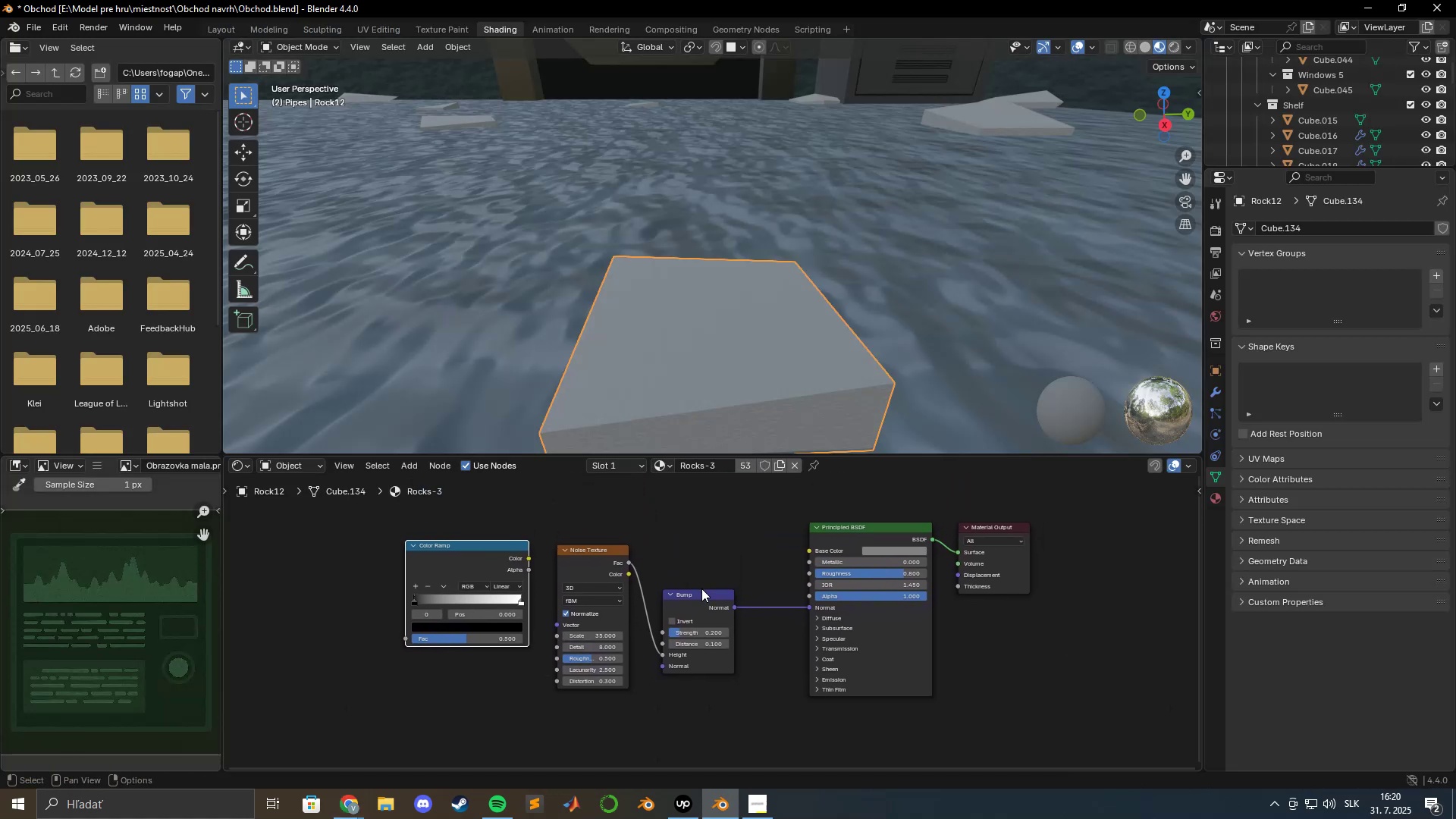 
left_click_drag(start_coordinate=[707, 596], to_coordinate=[752, 597])
 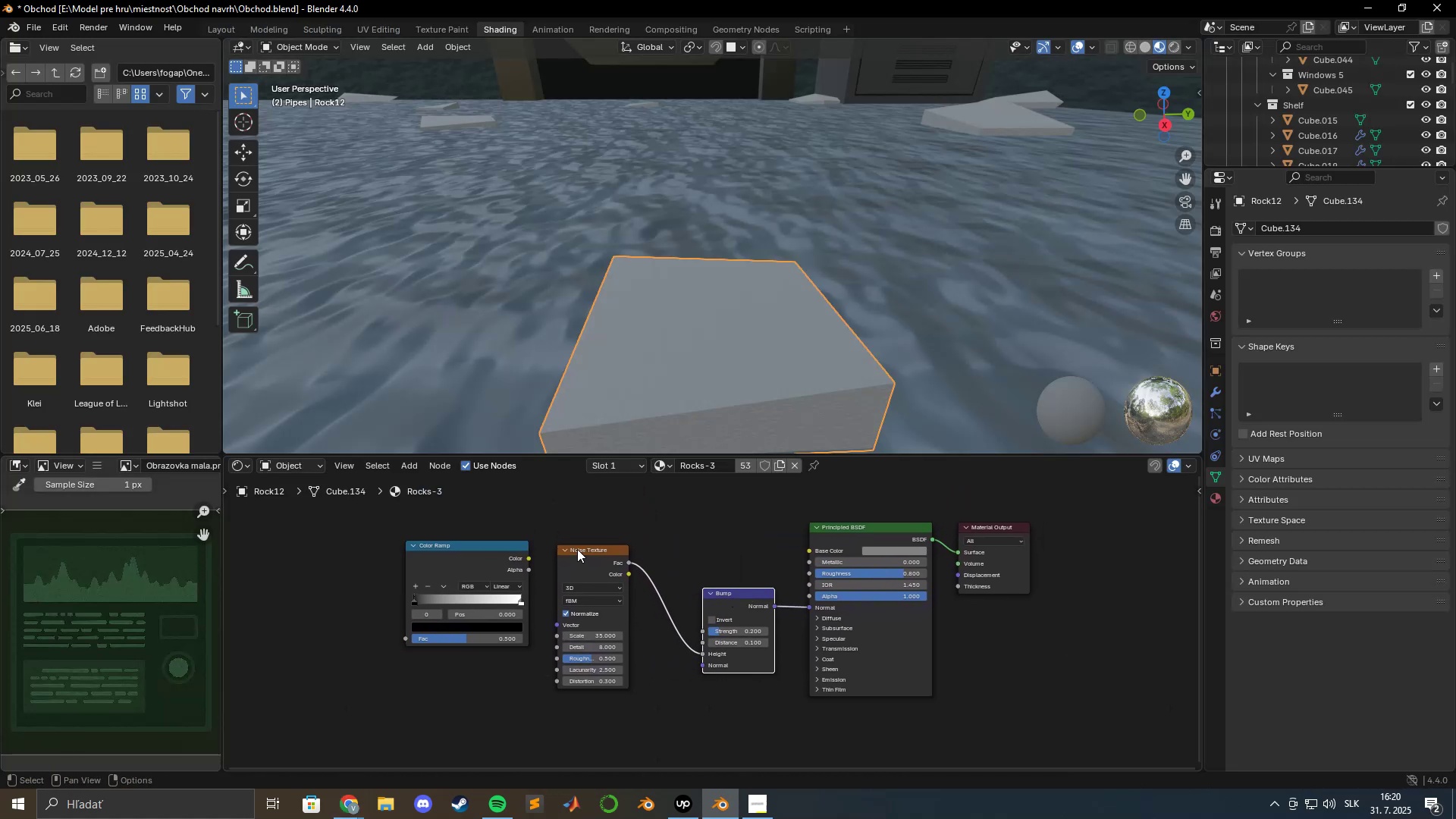 
left_click_drag(start_coordinate=[583, 548], to_coordinate=[535, 639])
 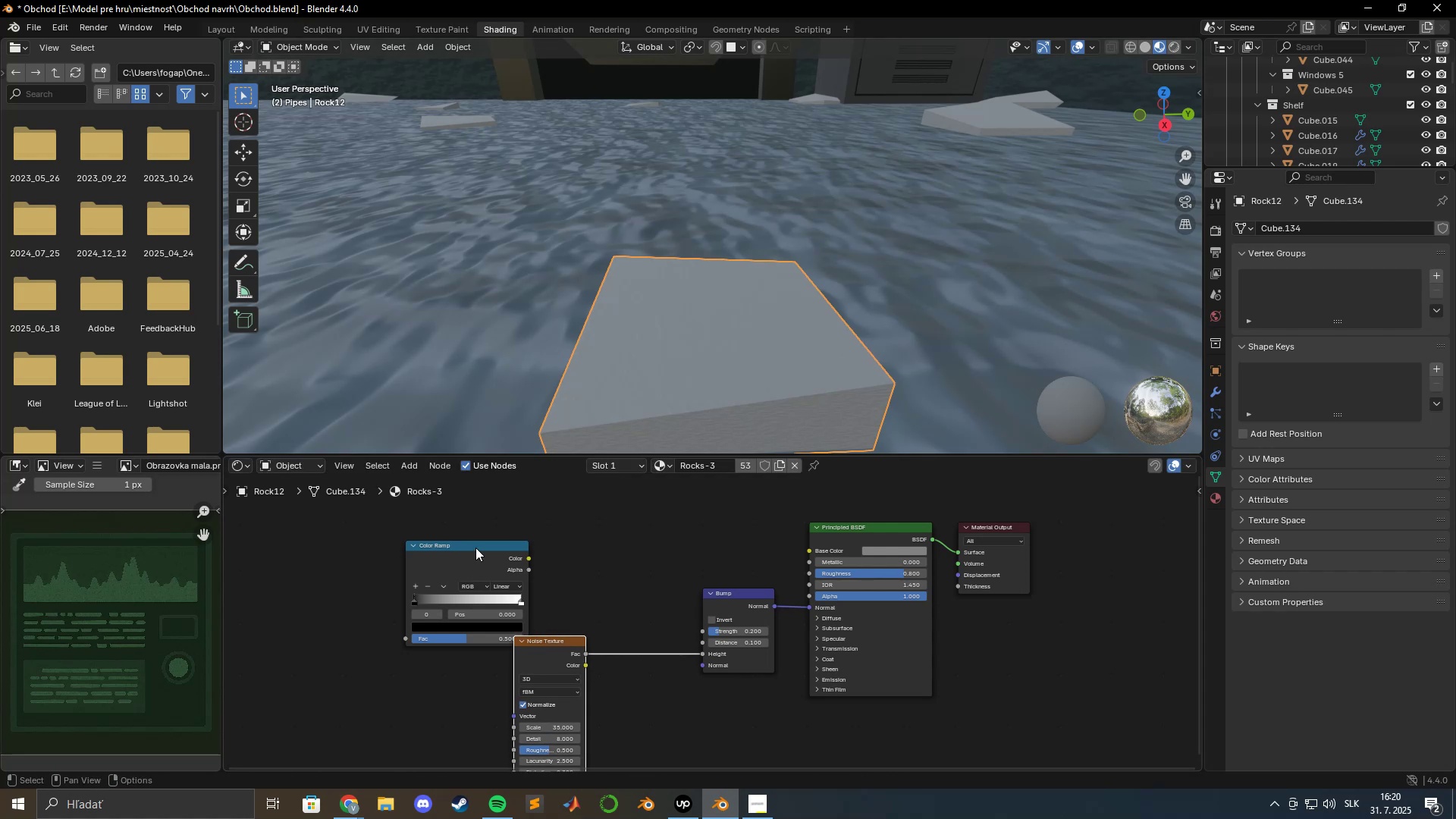 
left_click_drag(start_coordinate=[474, 546], to_coordinate=[585, 520])
 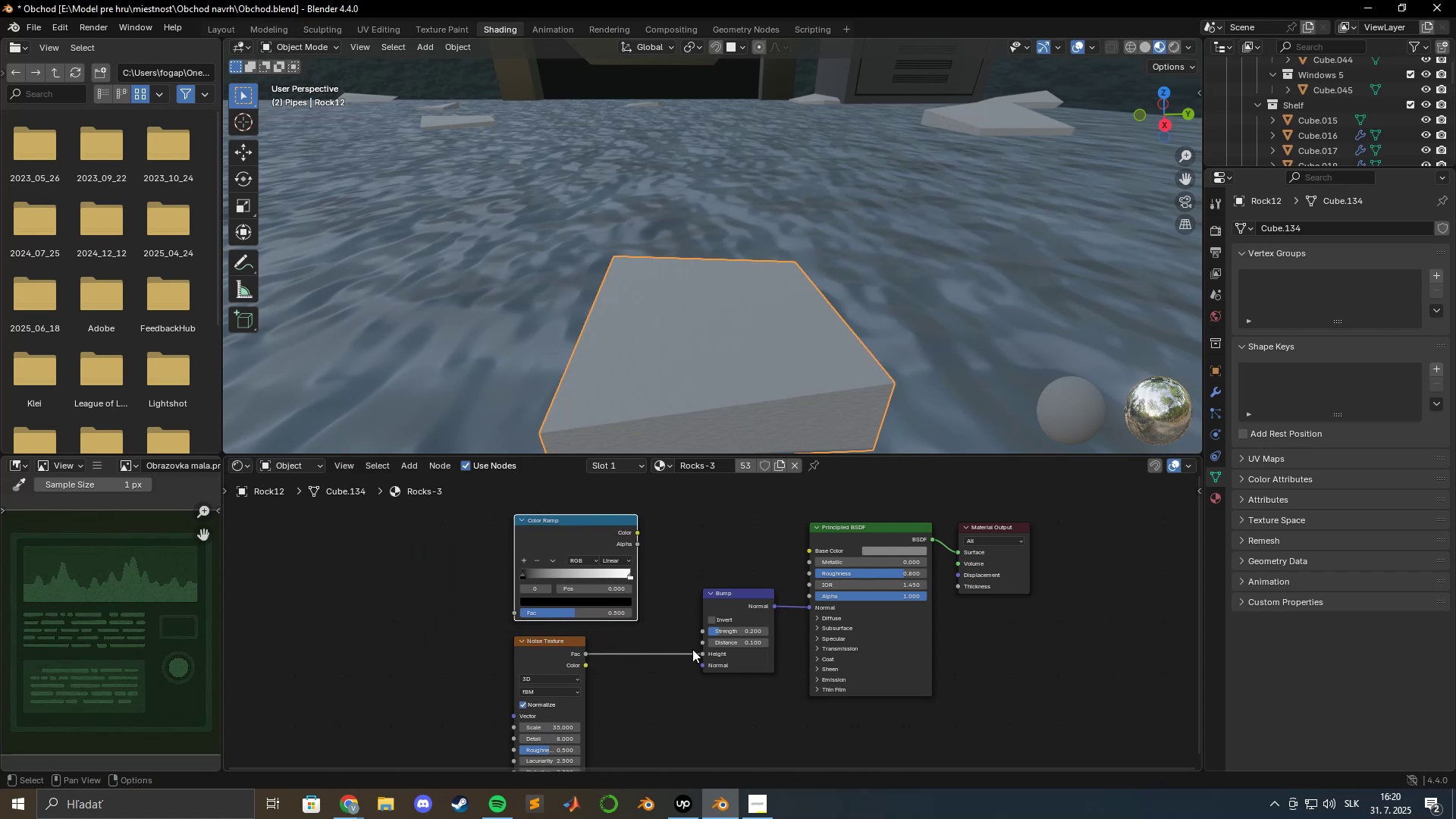 
key(Alt+AltLeft)
 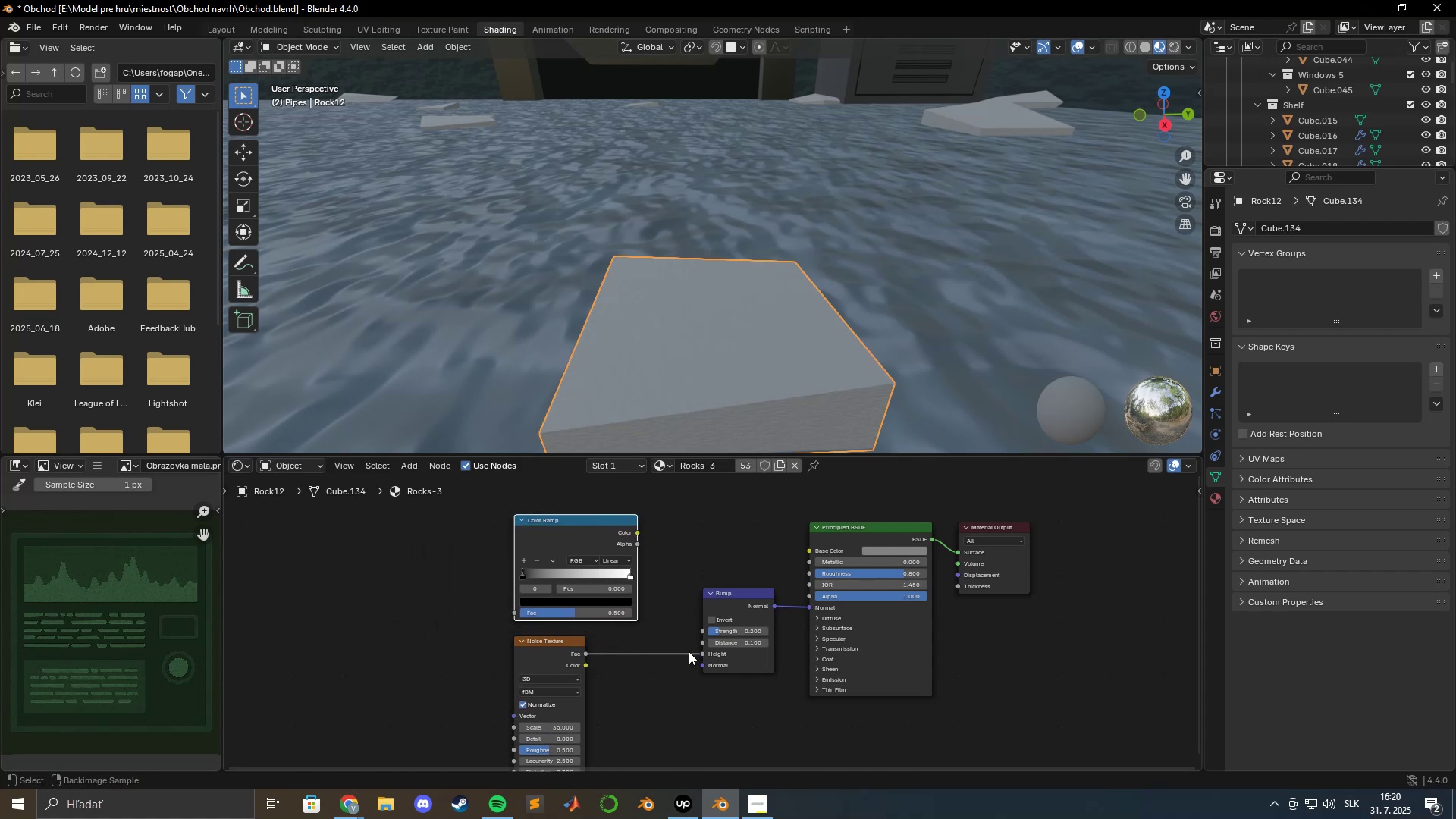 
key(Alt+Tab)
 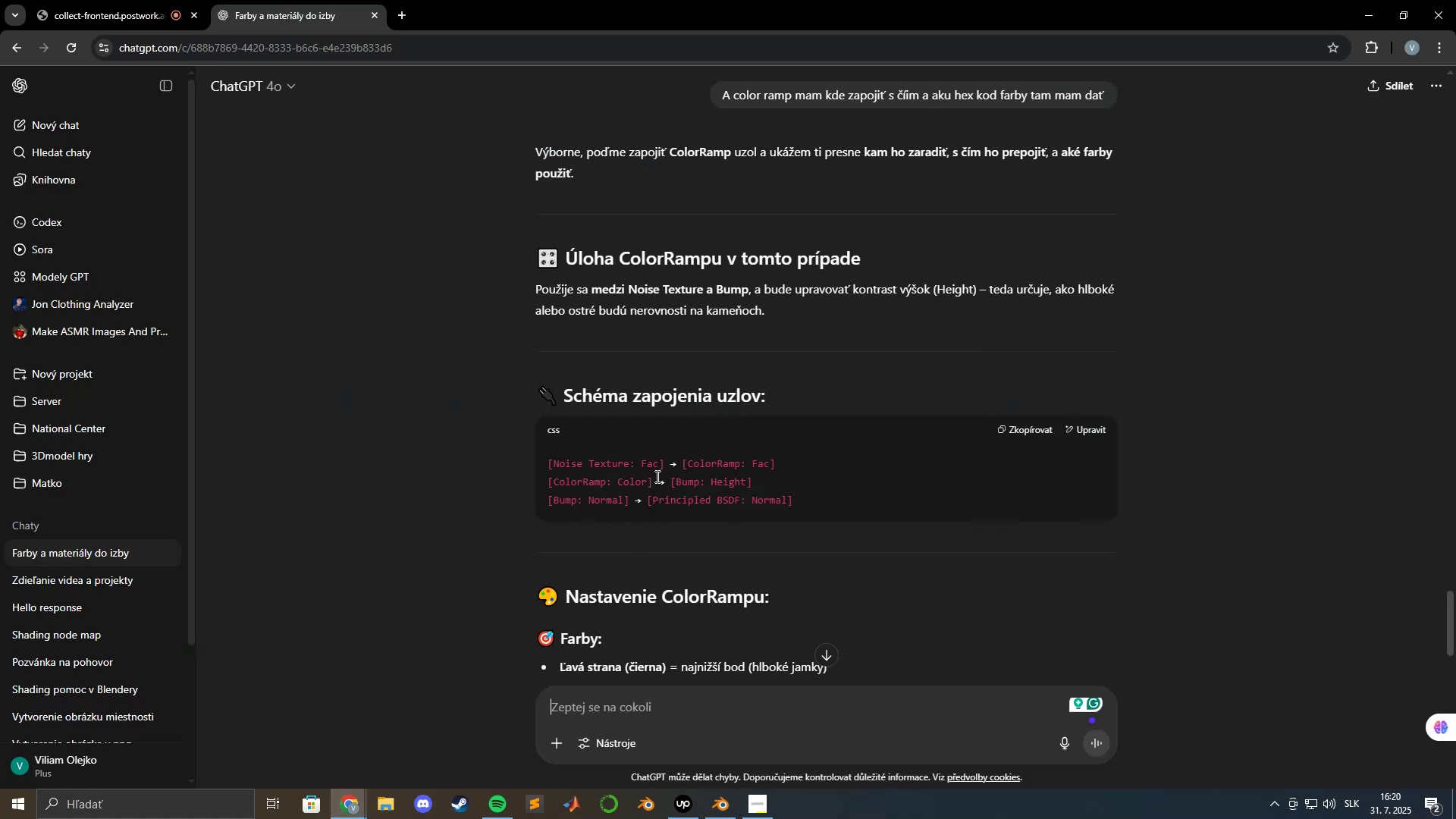 
key(Alt+AltLeft)
 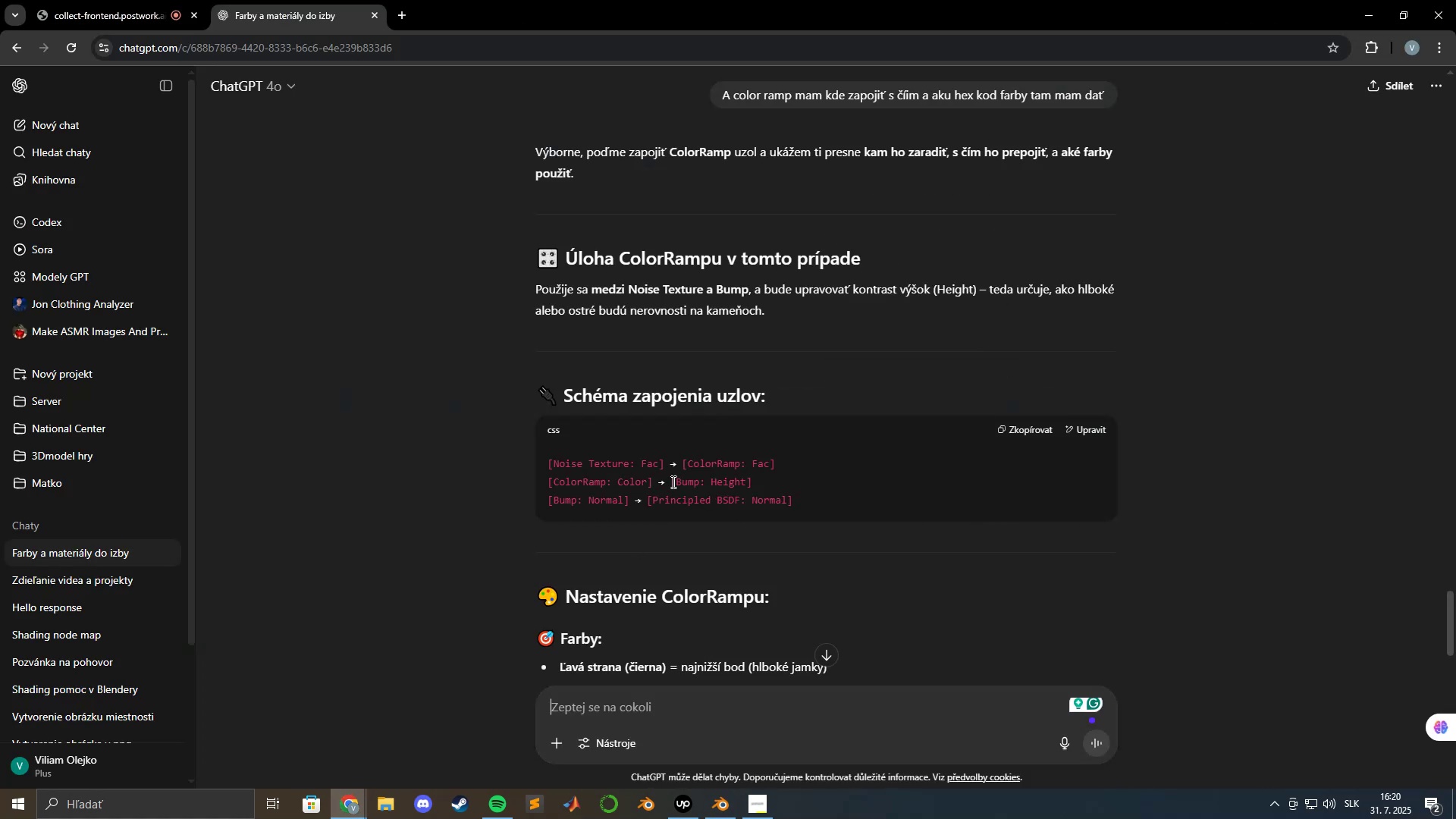 
key(Alt+Tab)
 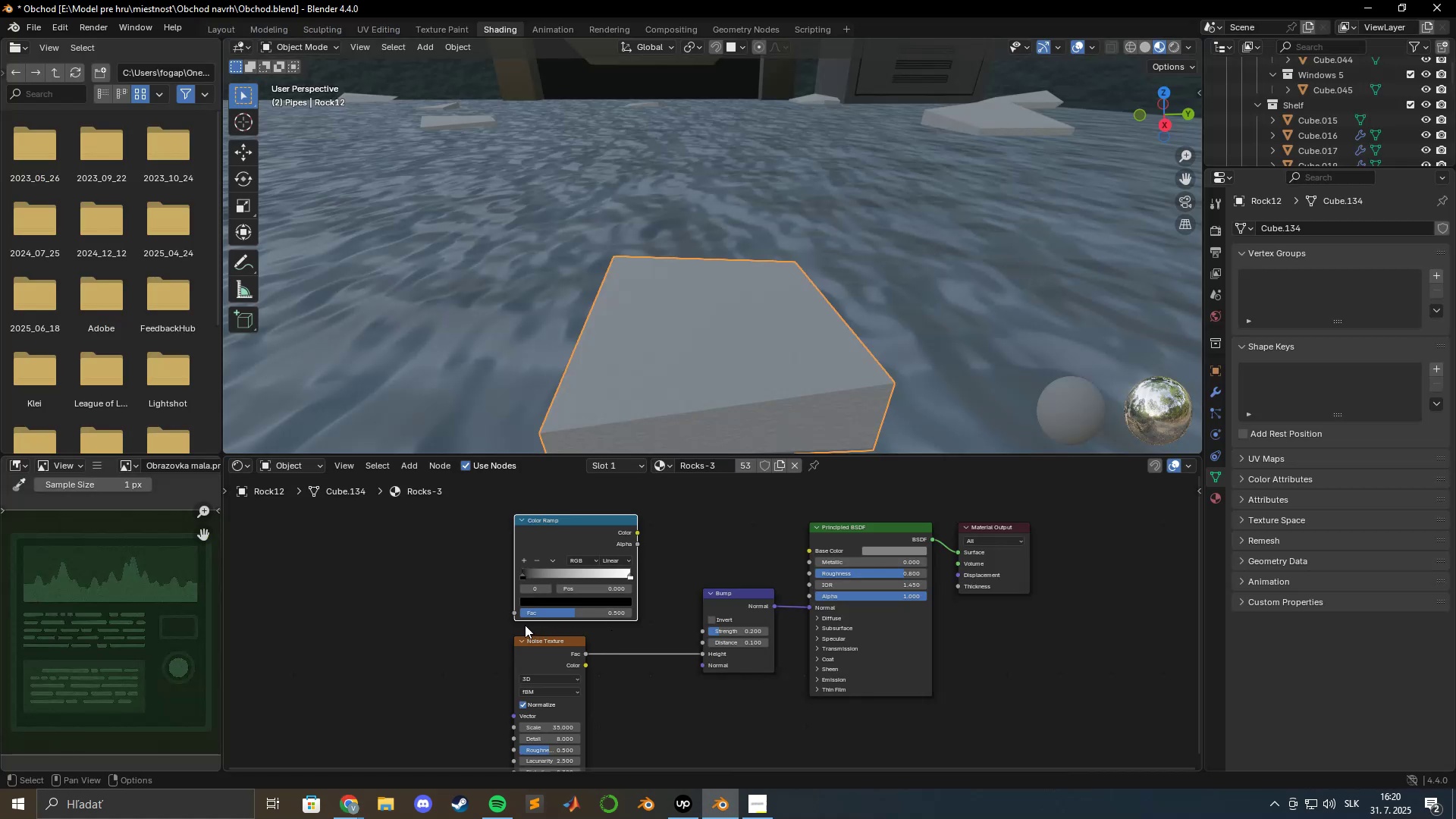 
key(Alt+AltLeft)
 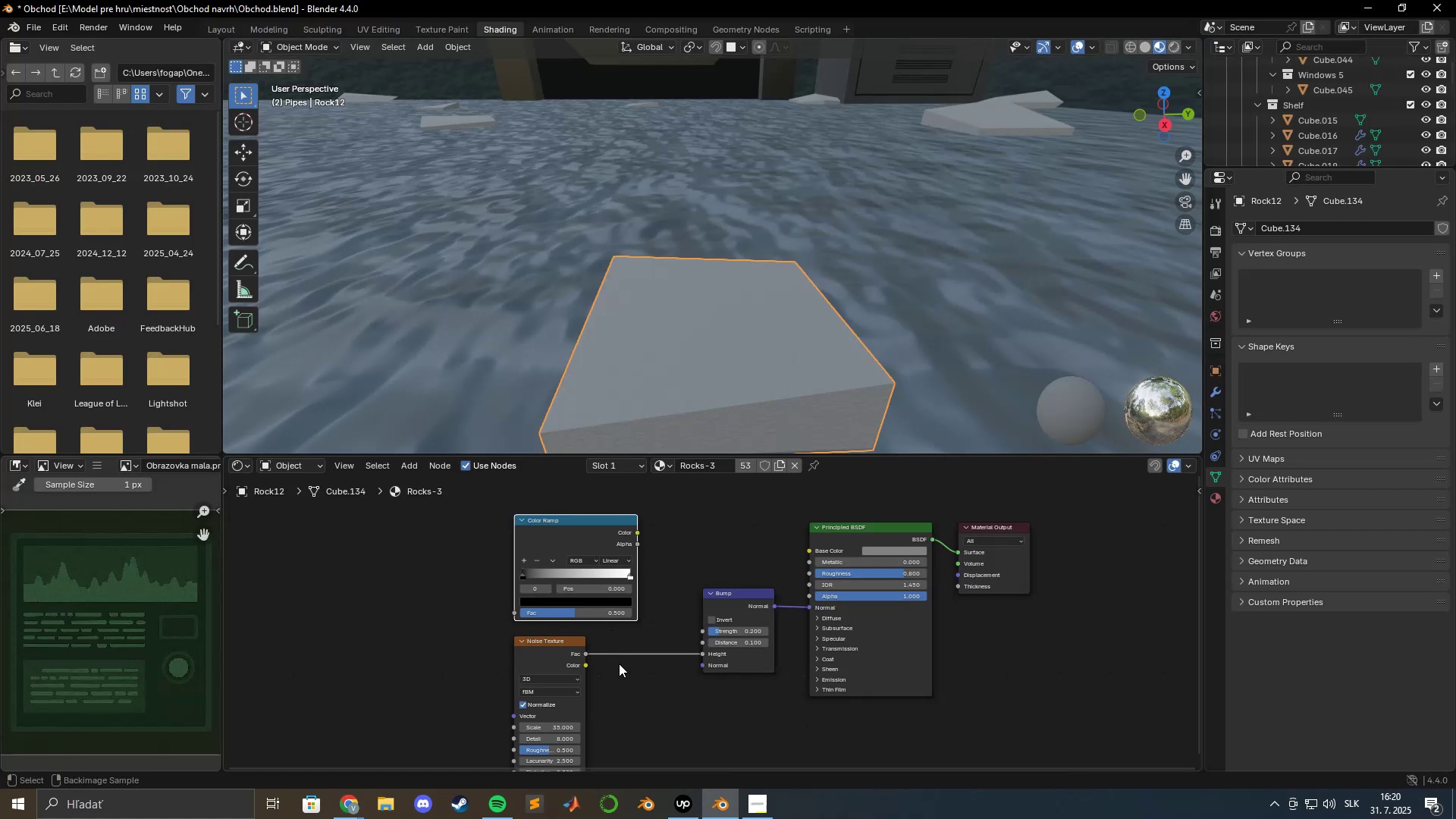 
key(Alt+Tab)
 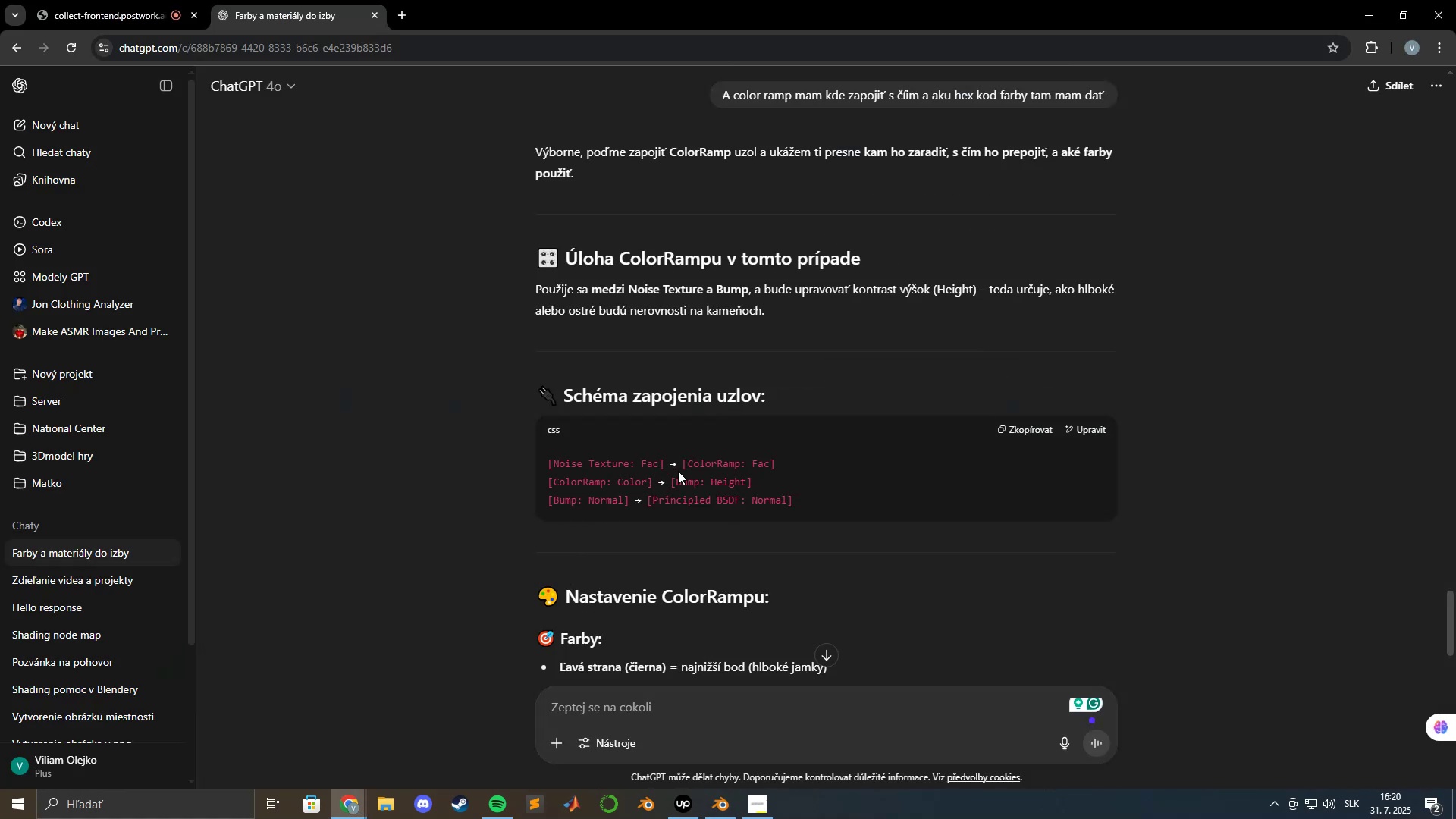 
key(Alt+AltLeft)
 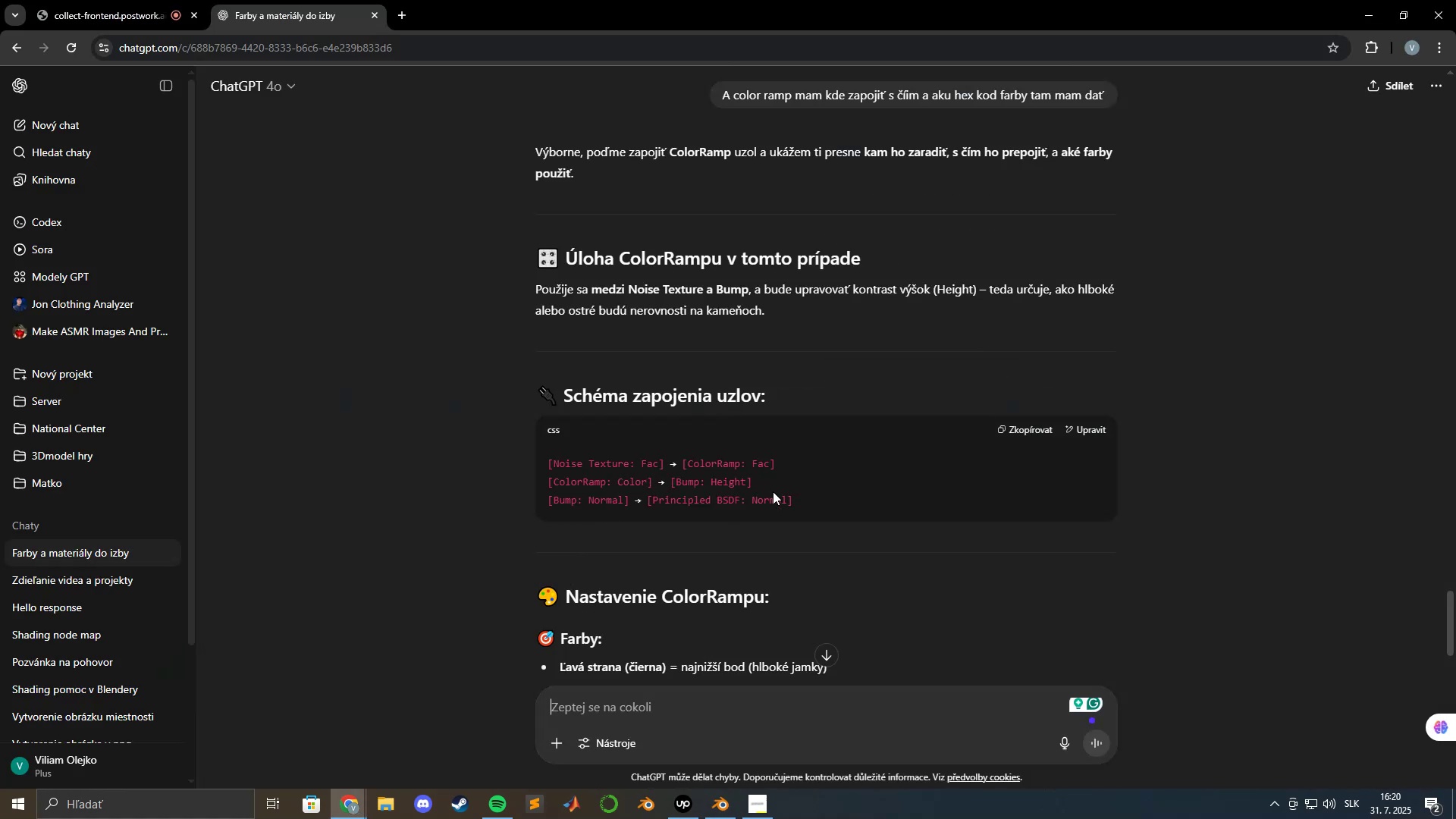 
key(Alt+Tab)
 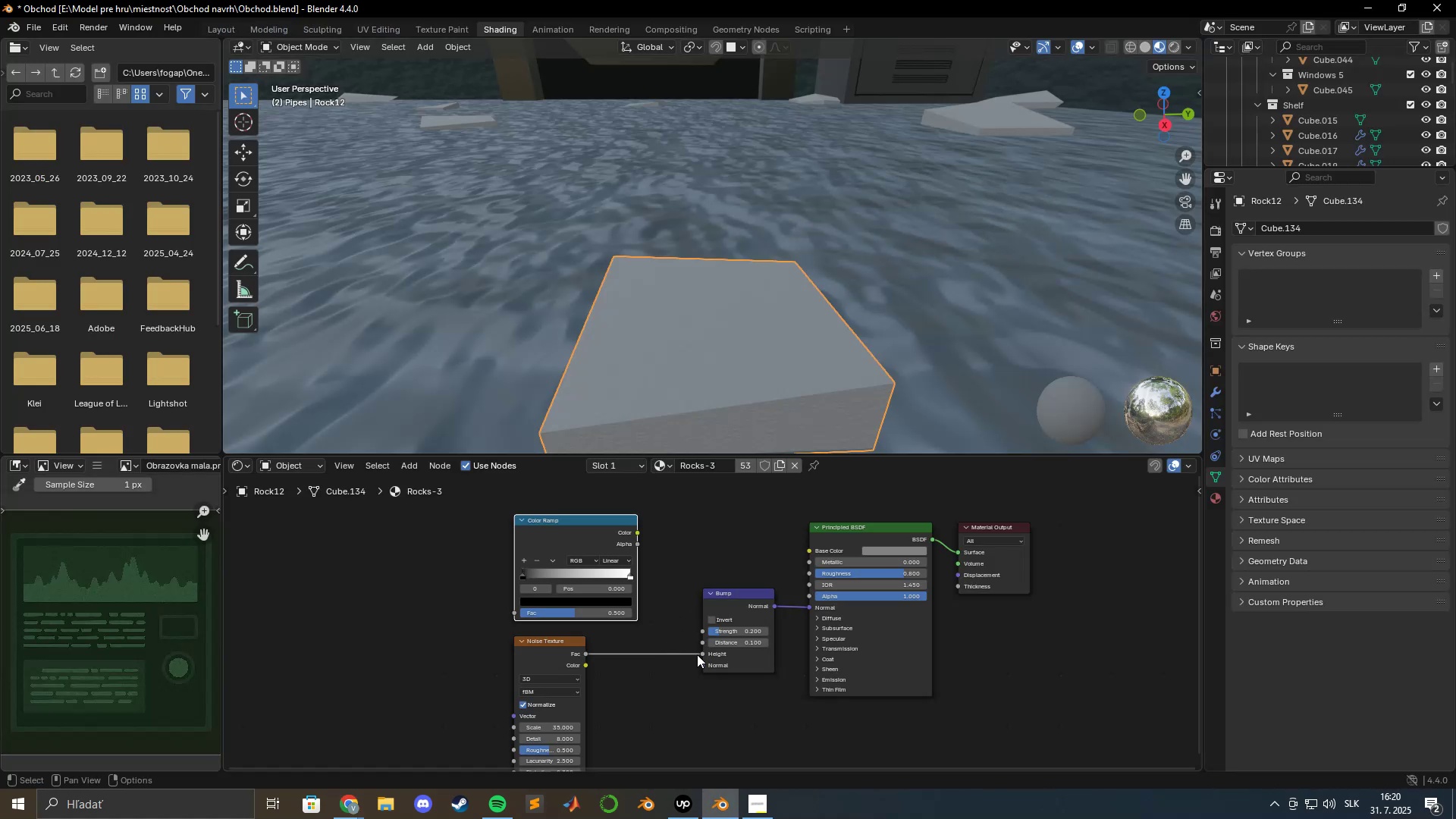 
left_click_drag(start_coordinate=[701, 654], to_coordinate=[522, 612])
 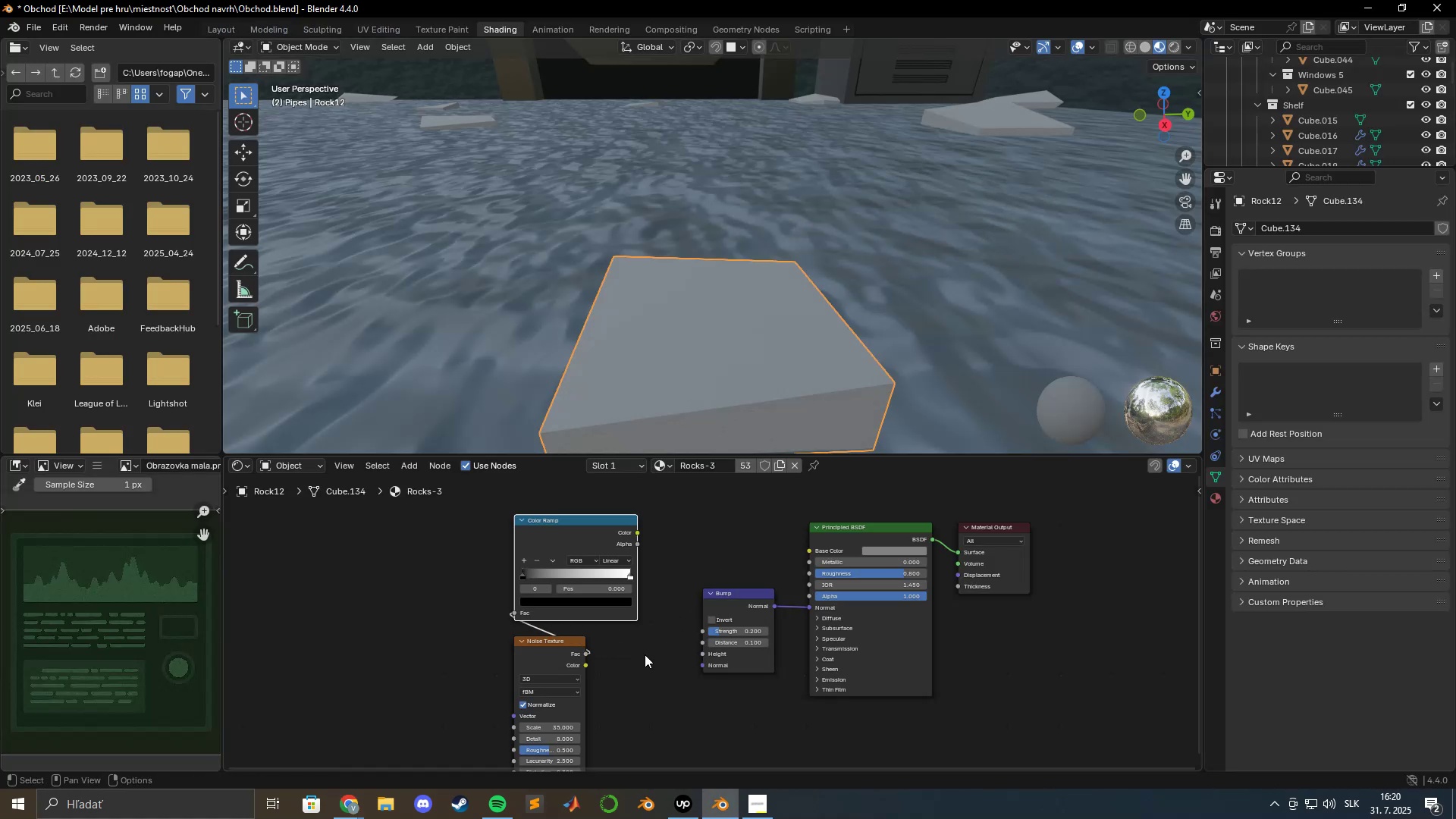 
key(Alt+AltLeft)
 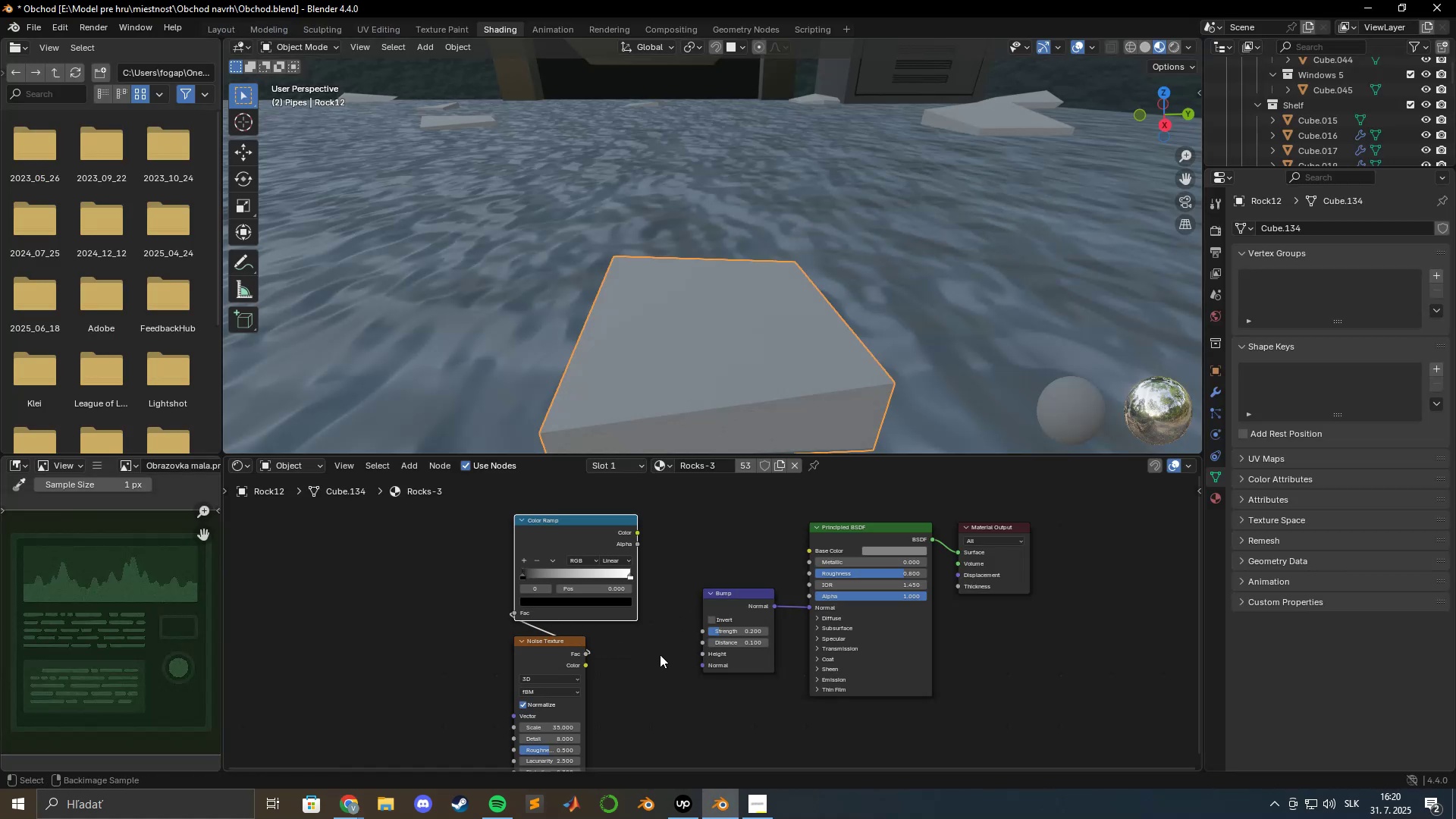 
key(Alt+Tab)
 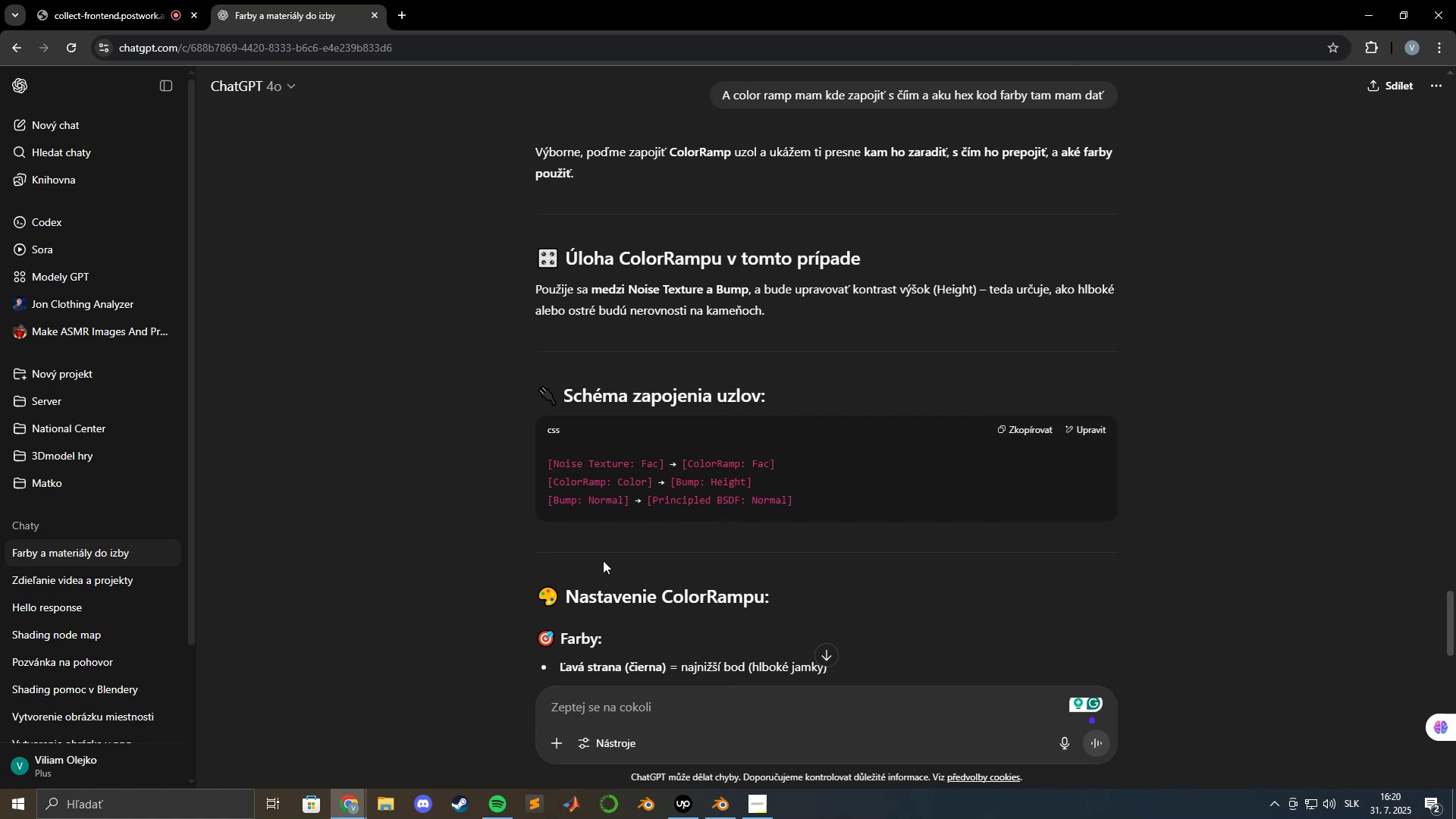 
key(Alt+AltLeft)
 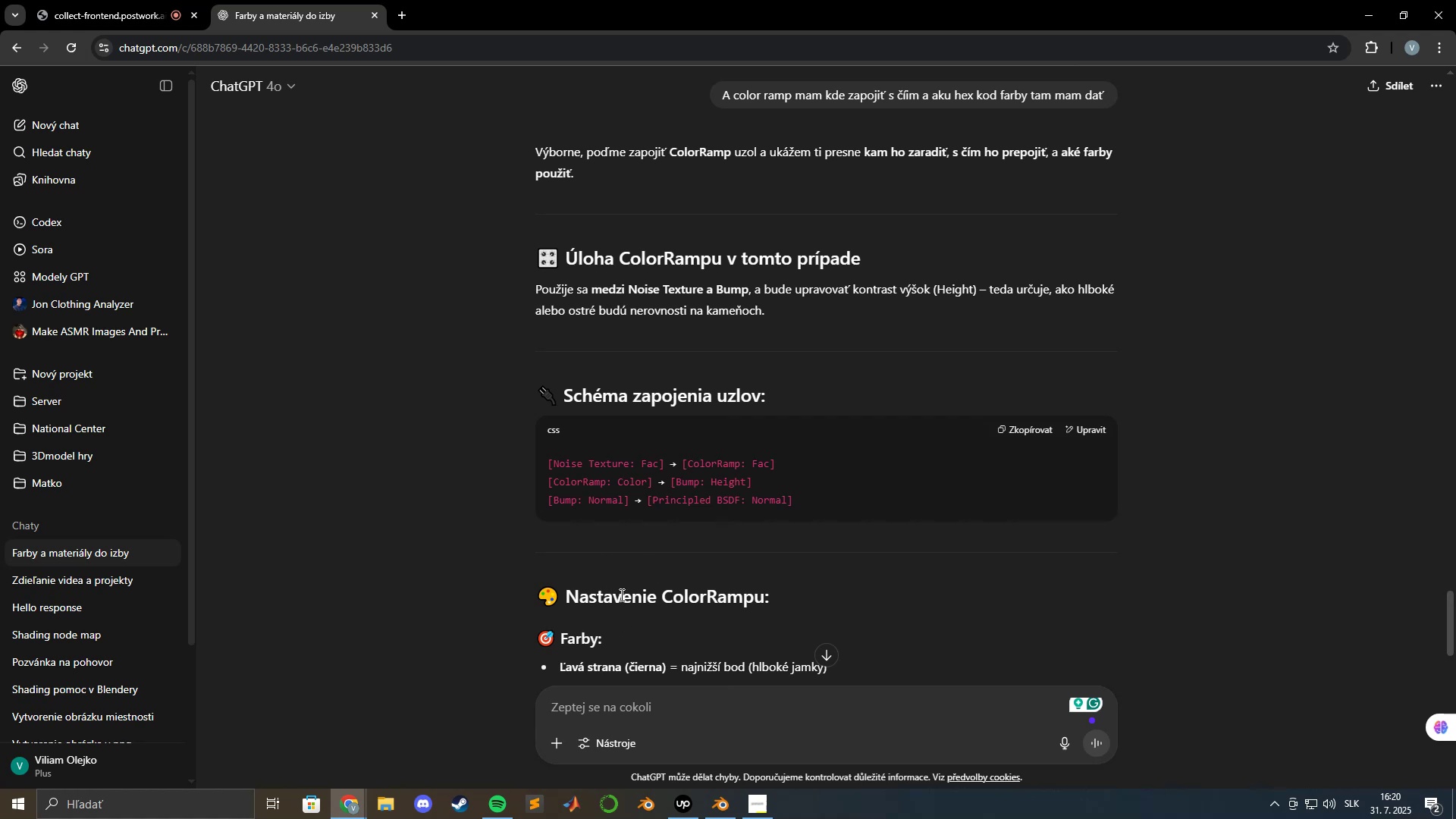 
key(Alt+Tab)
 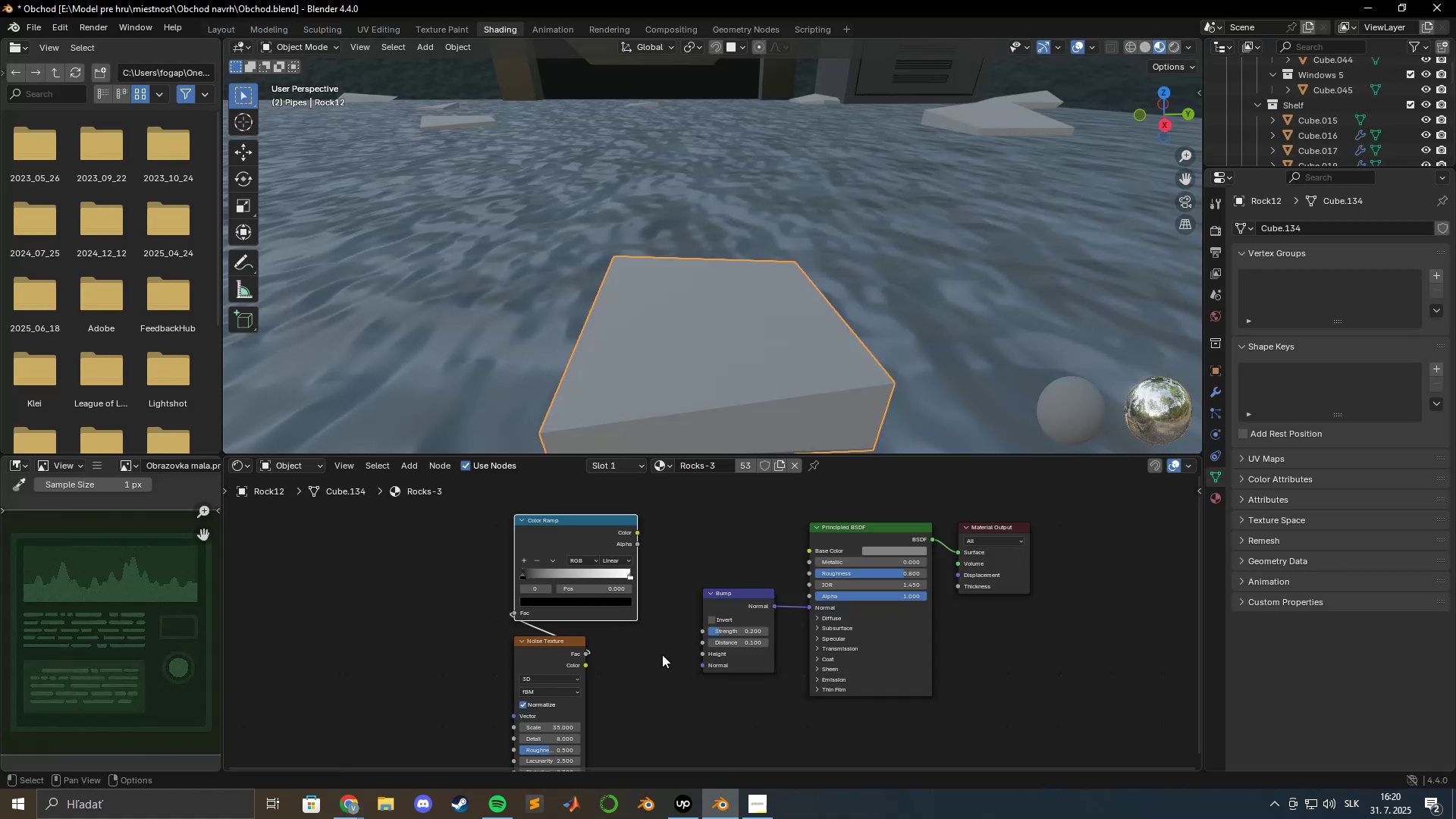 
key(Alt+AltLeft)
 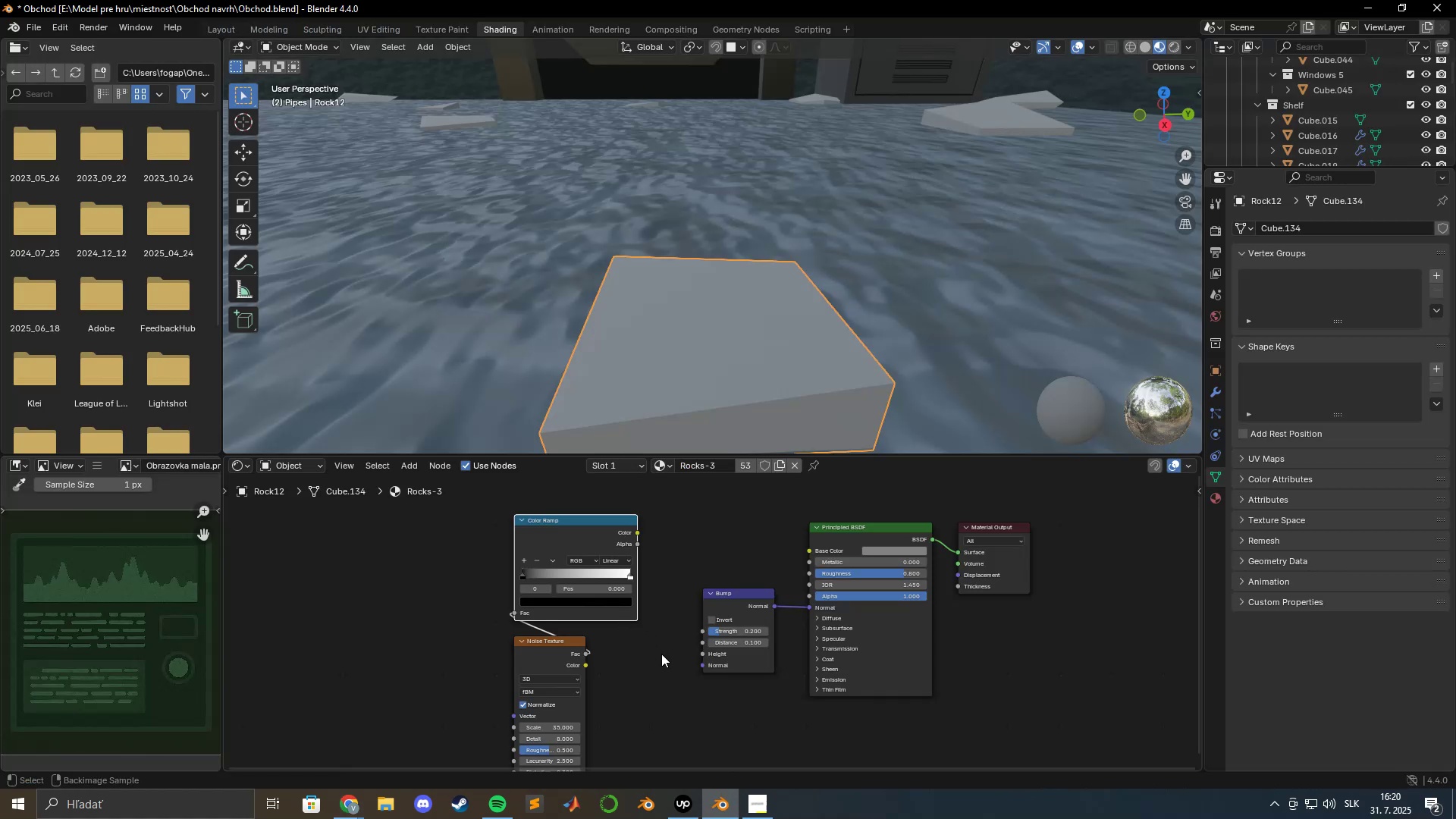 
key(Alt+Tab)
 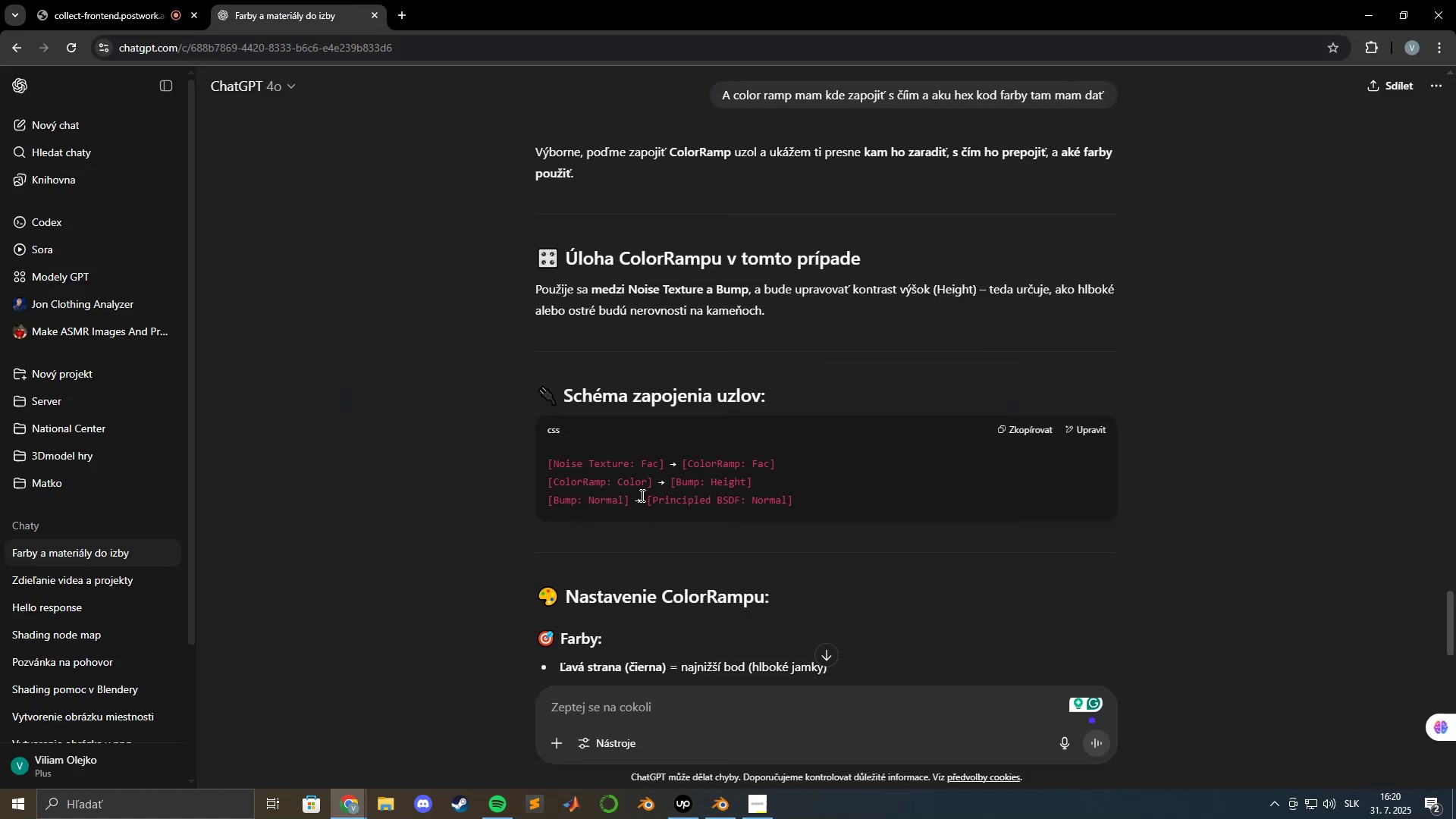 
wait(6.53)
 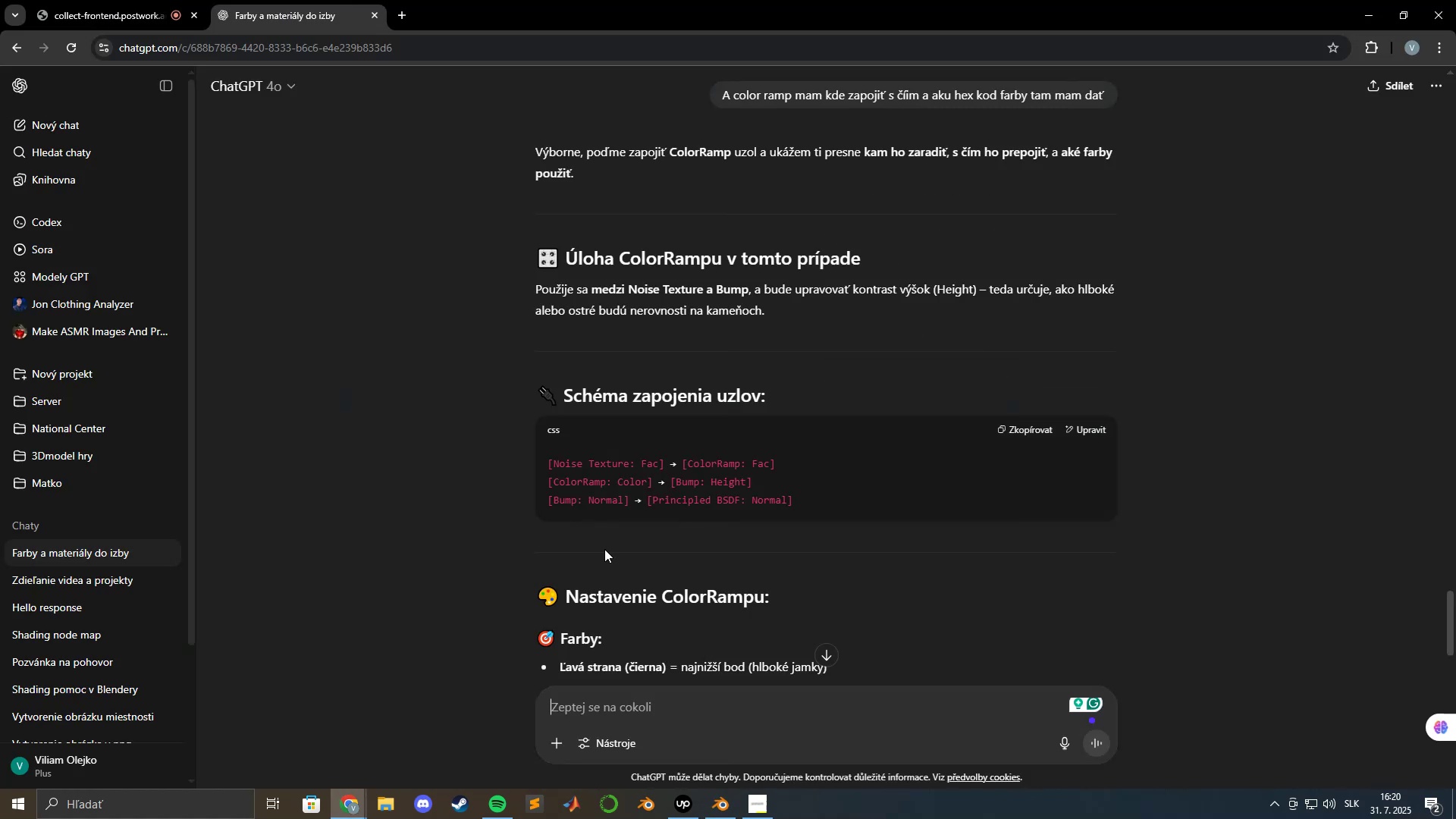 
key(Alt+AltLeft)
 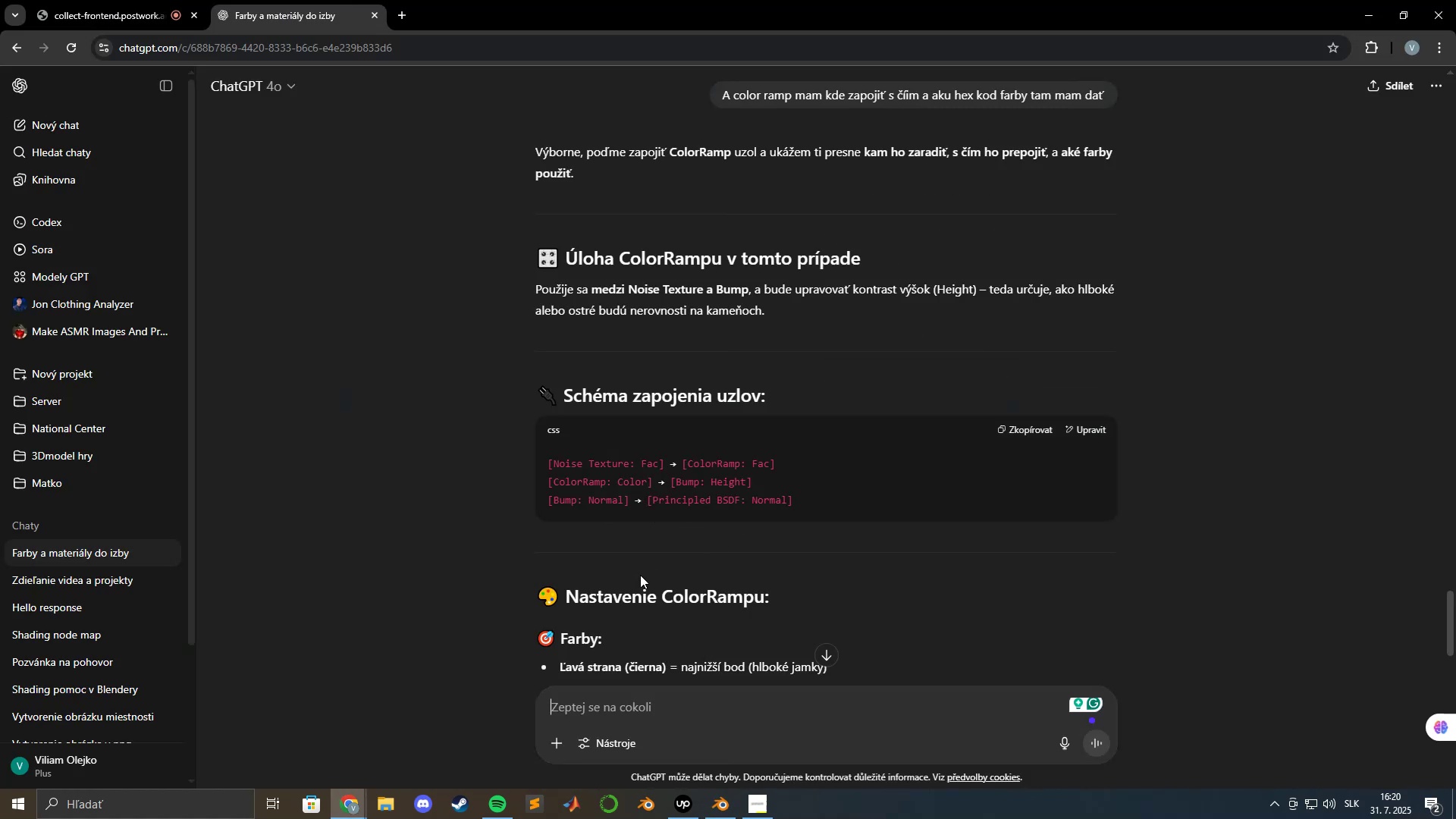 
key(Alt+Tab)
 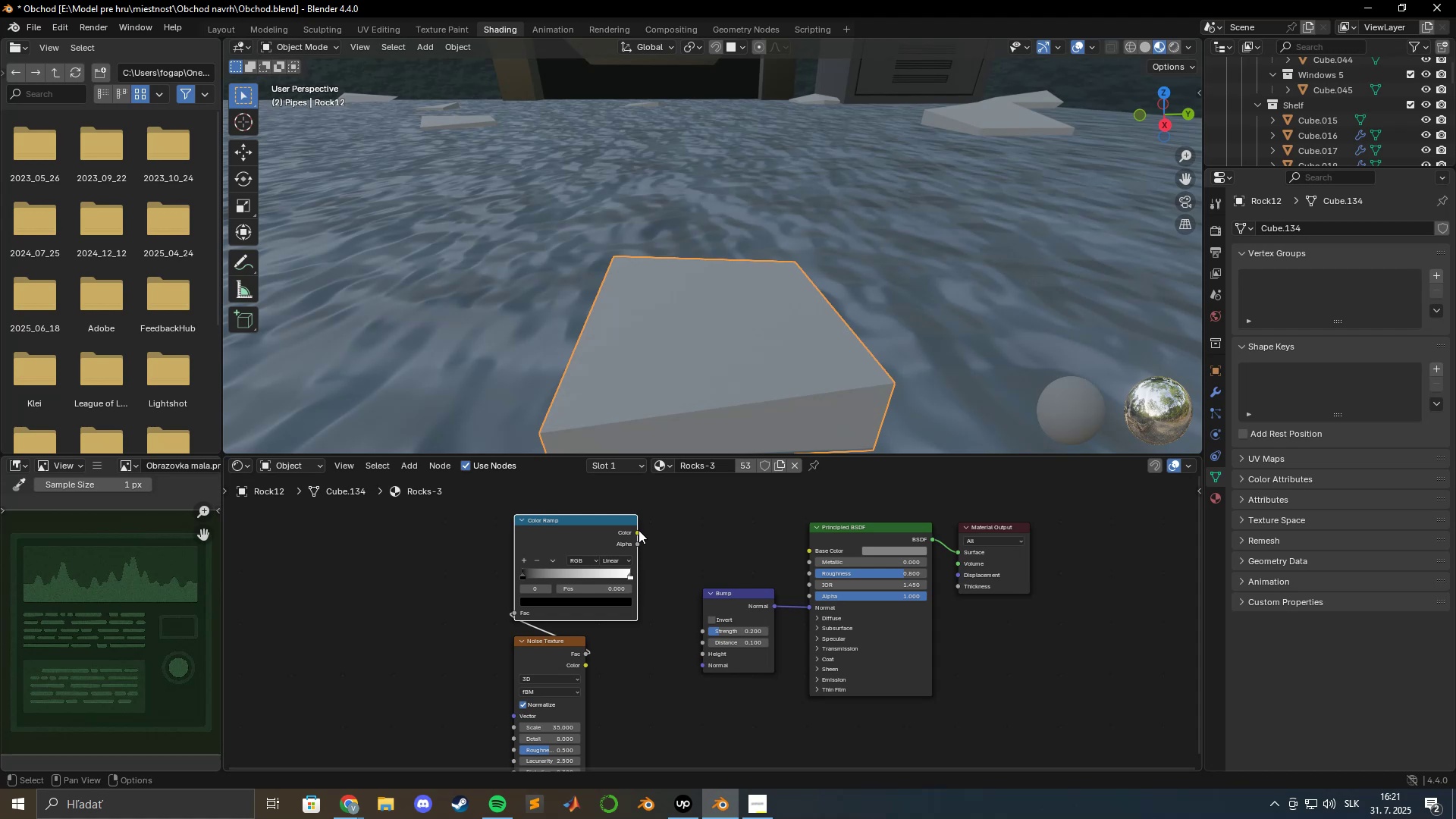 
left_click_drag(start_coordinate=[639, 532], to_coordinate=[695, 656])
 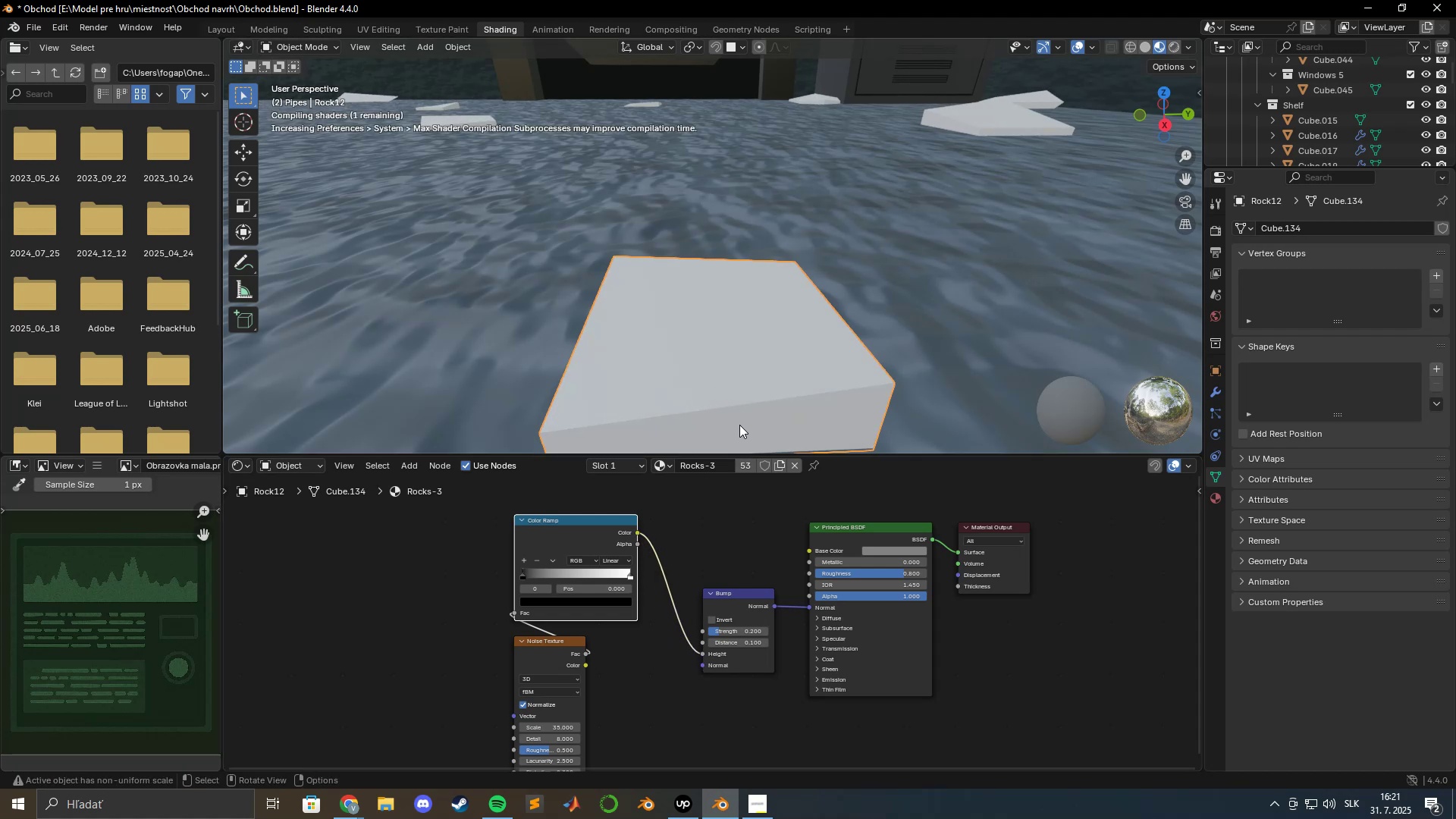 
key(Alt+AltLeft)
 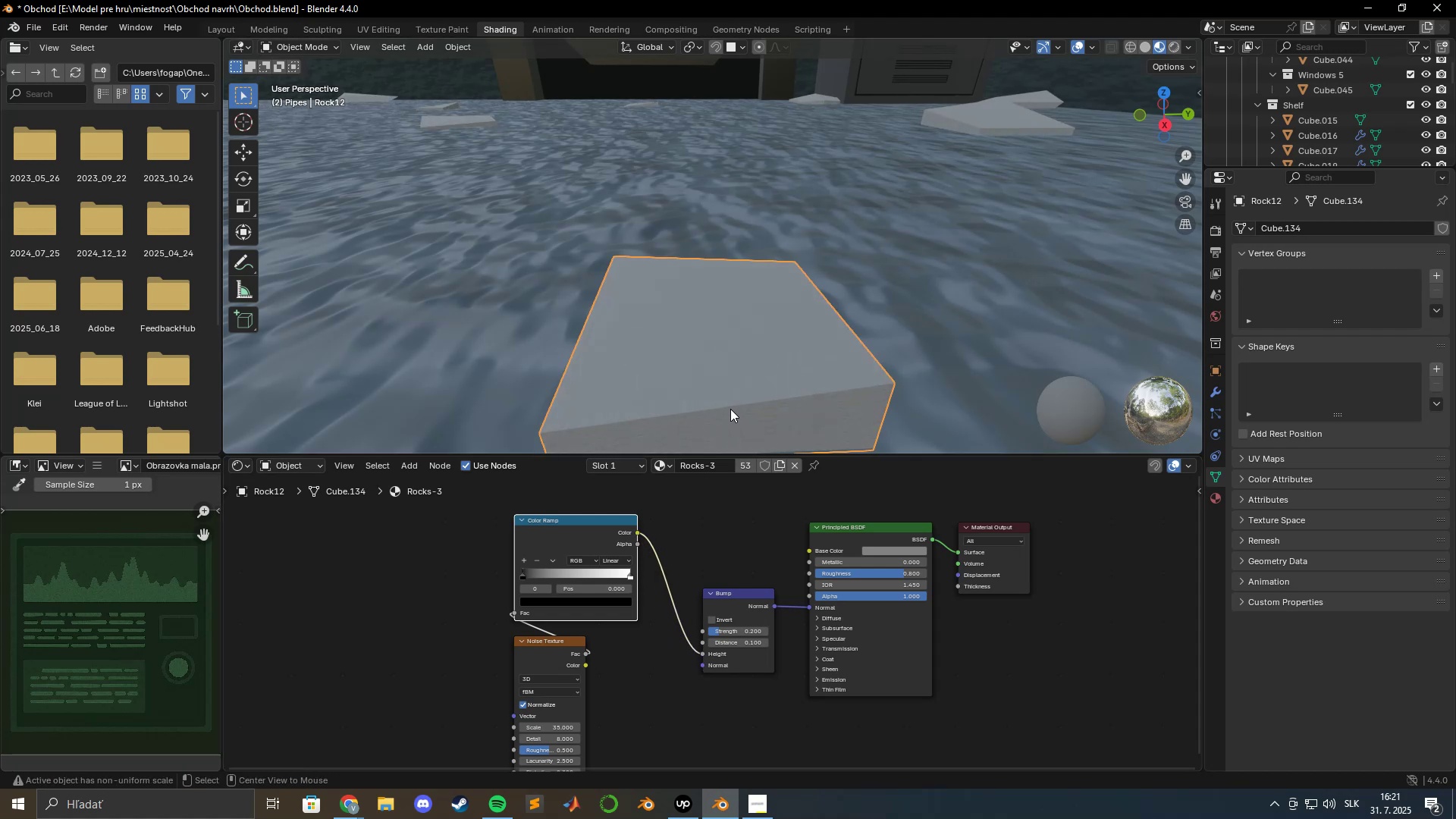 
key(Alt+Tab)
 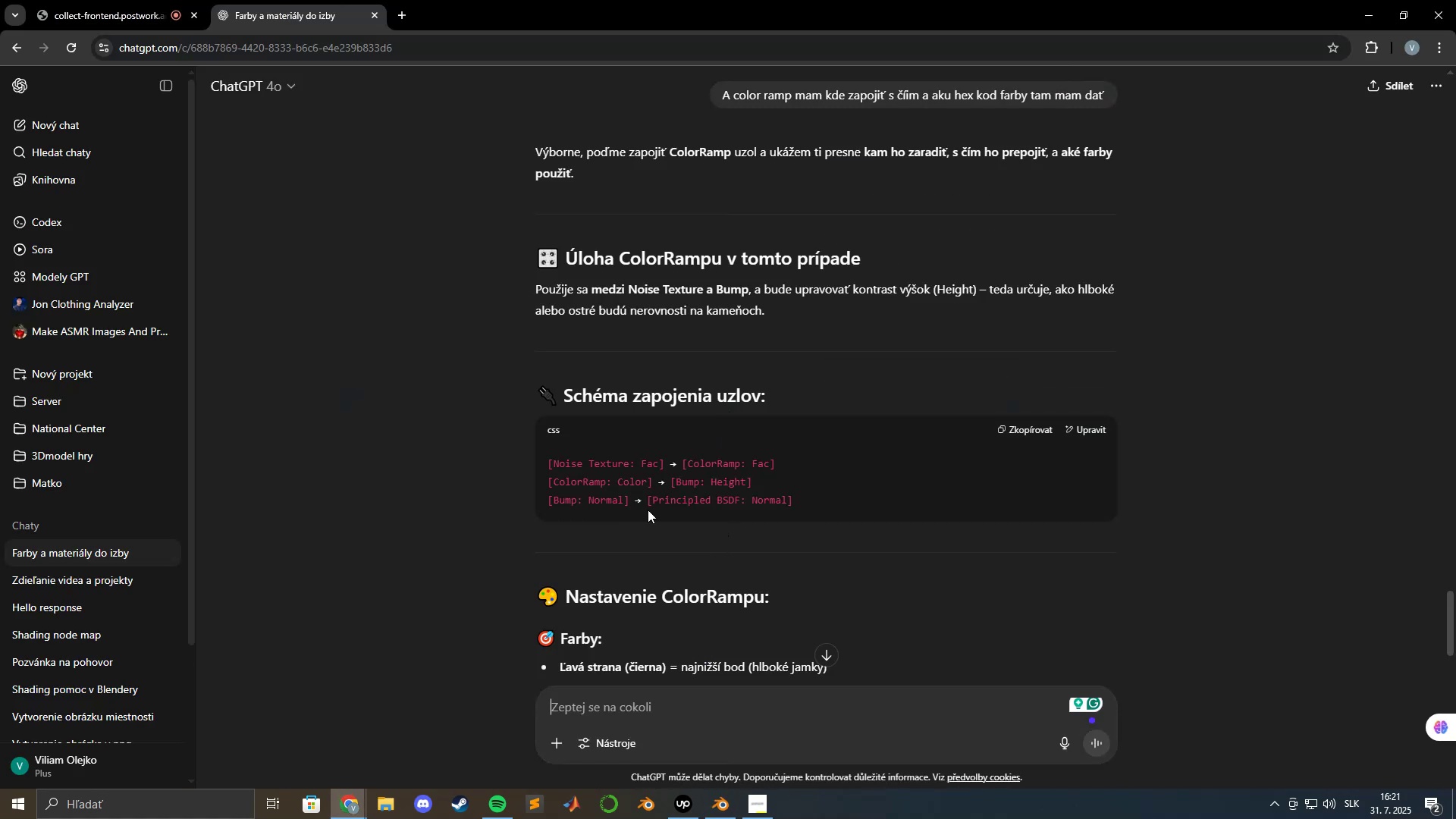 
key(Alt+AltLeft)
 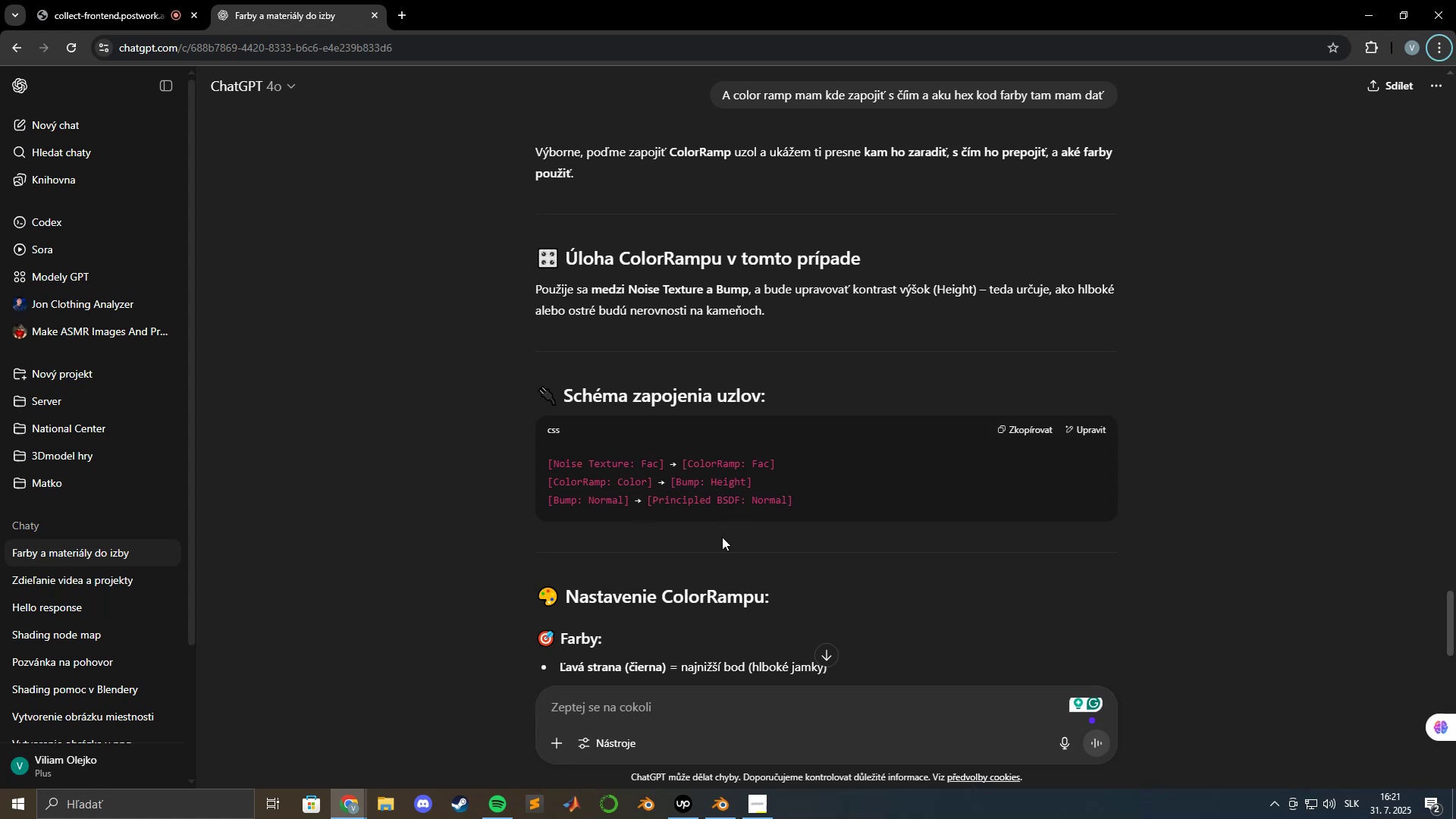 
scroll: coordinate [715, 537], scroll_direction: down, amount: 5.0
 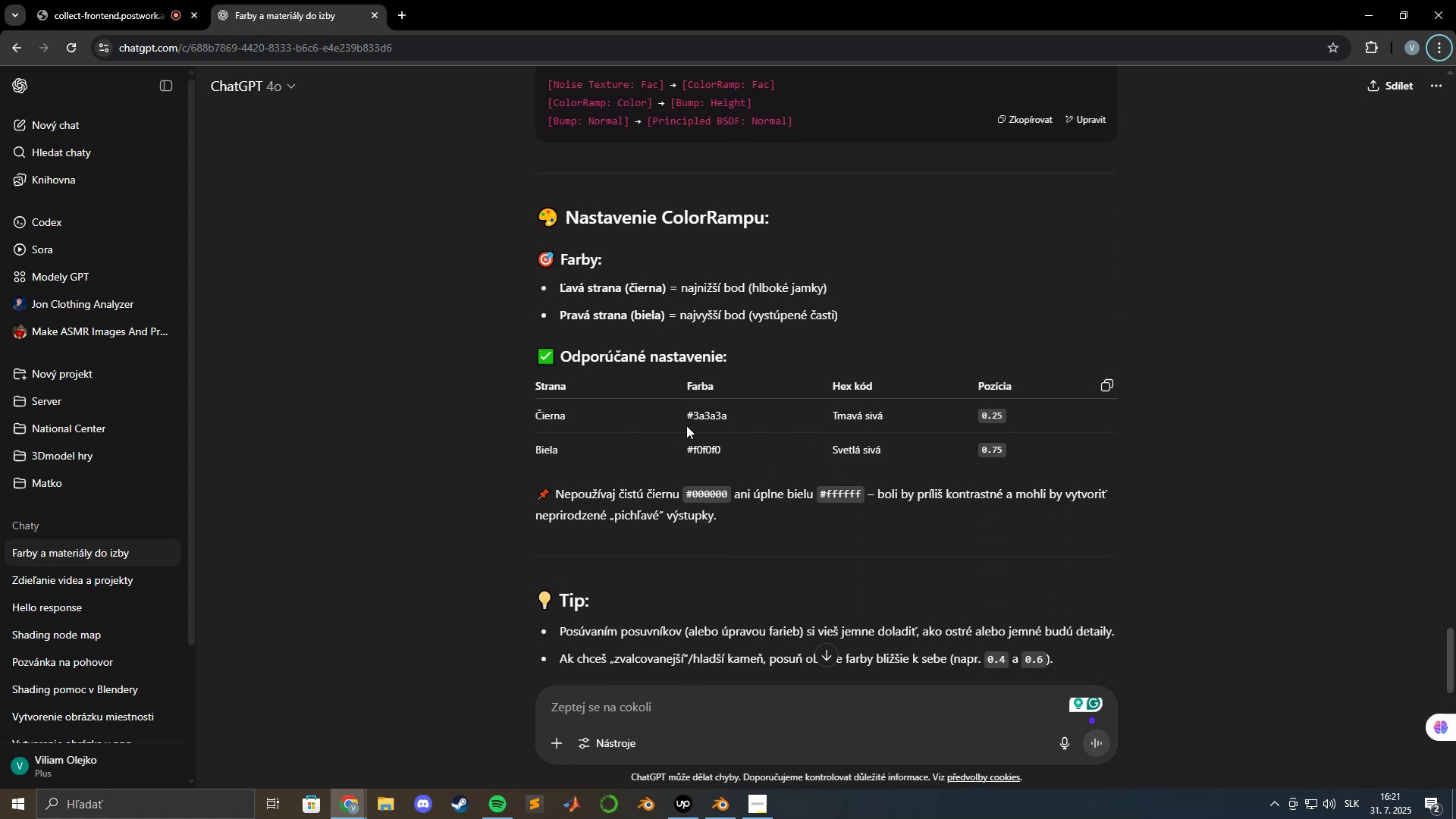 
left_click_drag(start_coordinate=[685, 414], to_coordinate=[749, 418])
 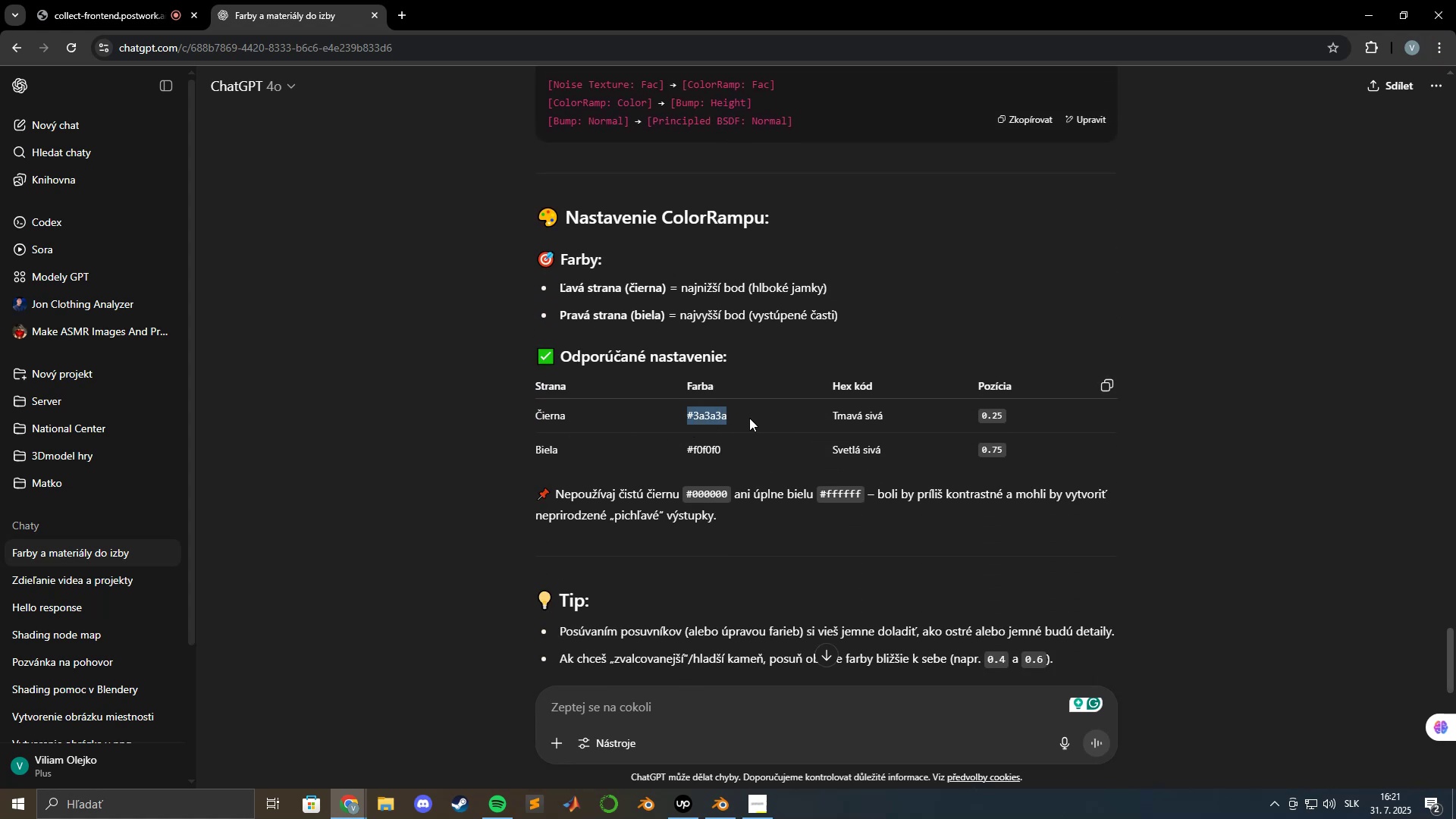 
key(Control+C)
 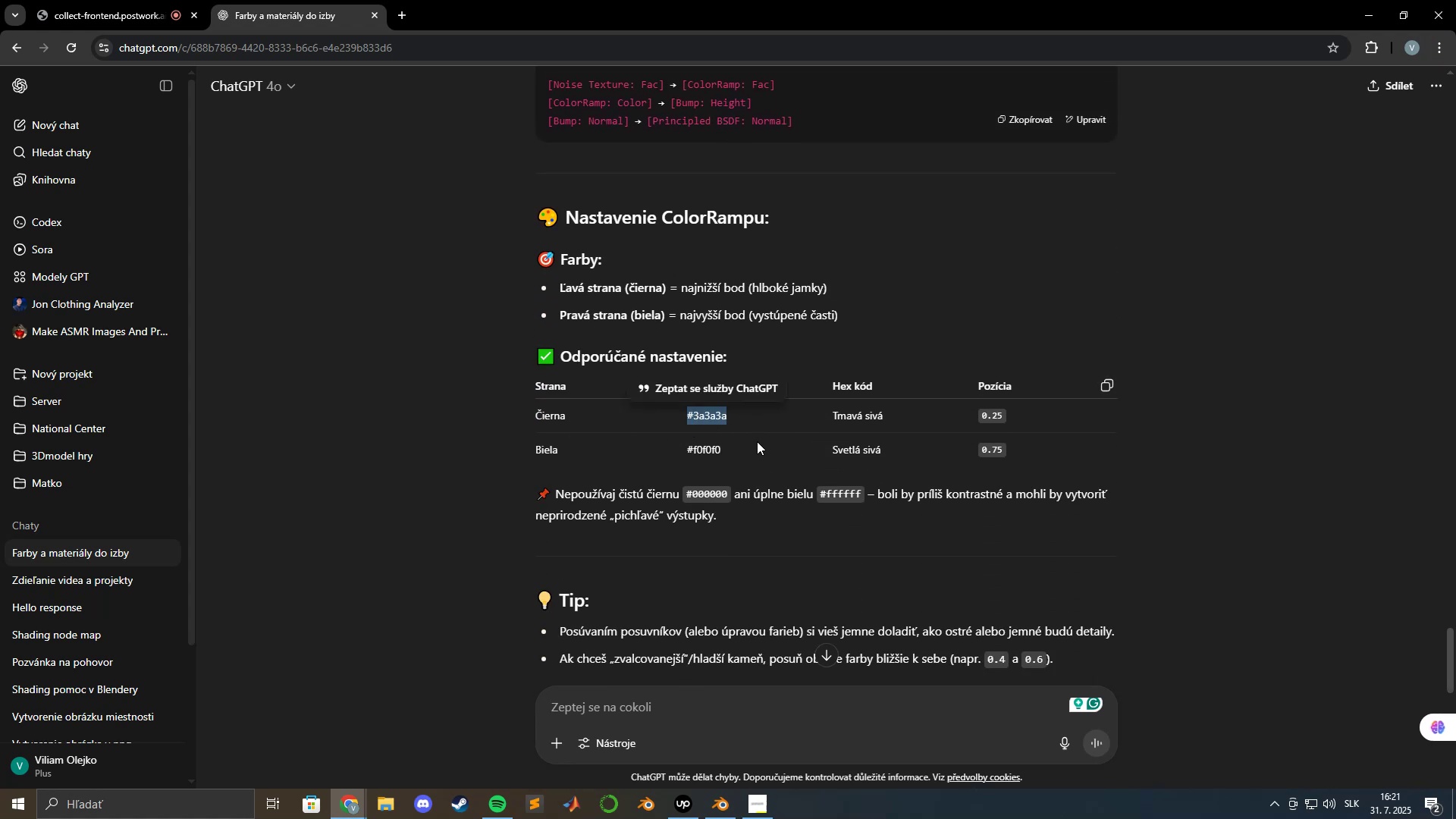 
key(Alt+AltLeft)
 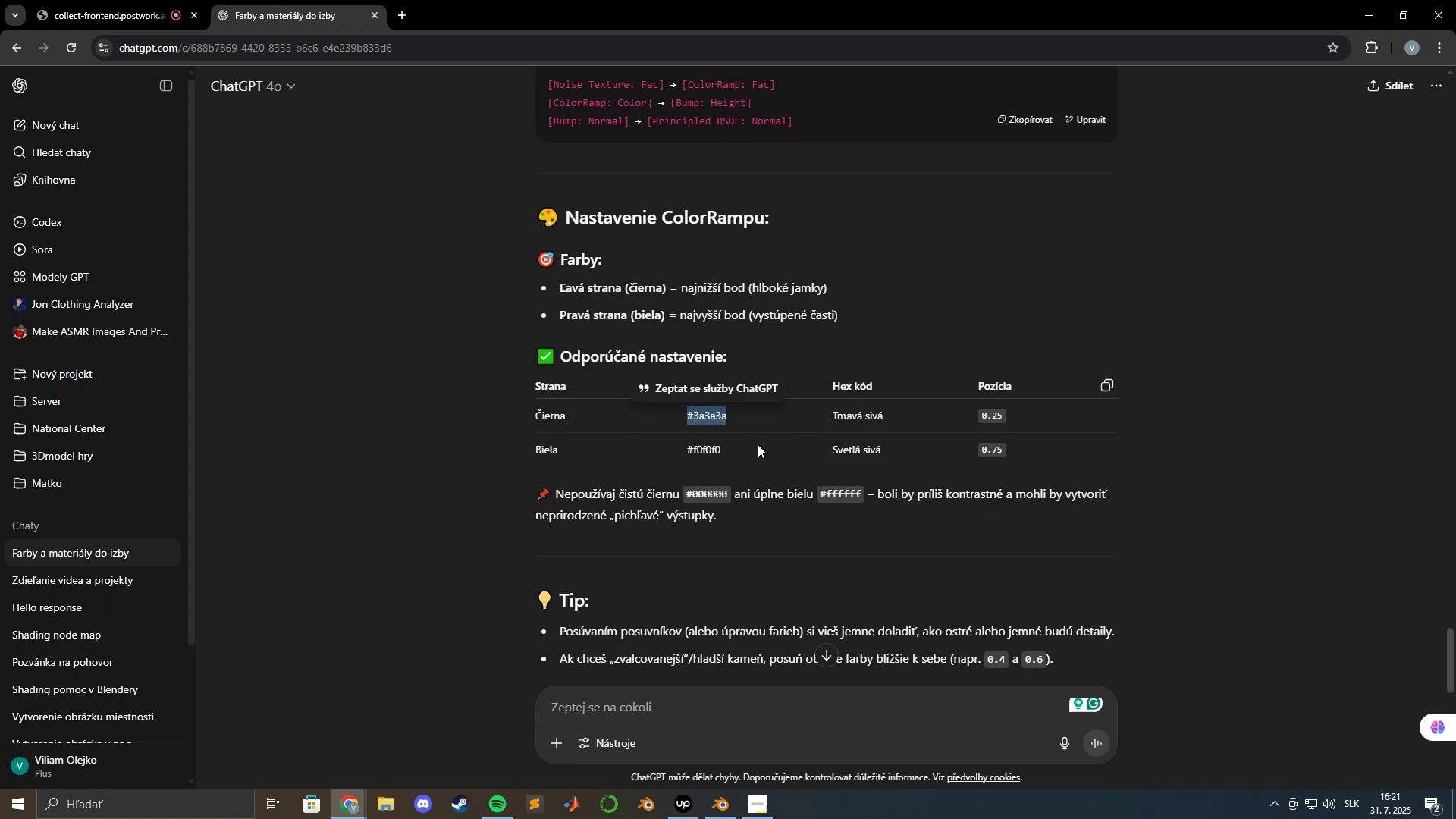 
key(Alt+Tab)
 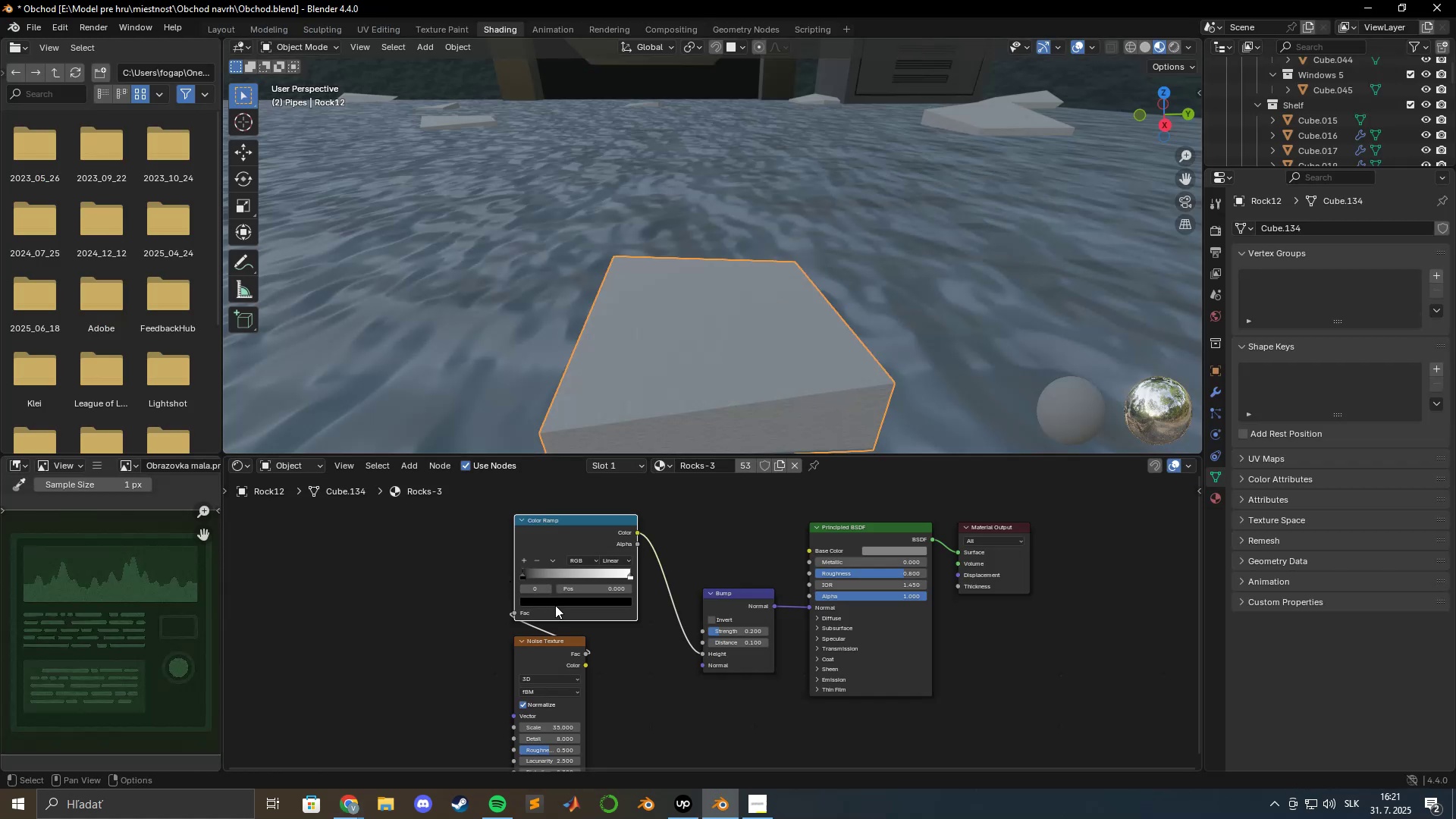 
left_click([555, 603])
 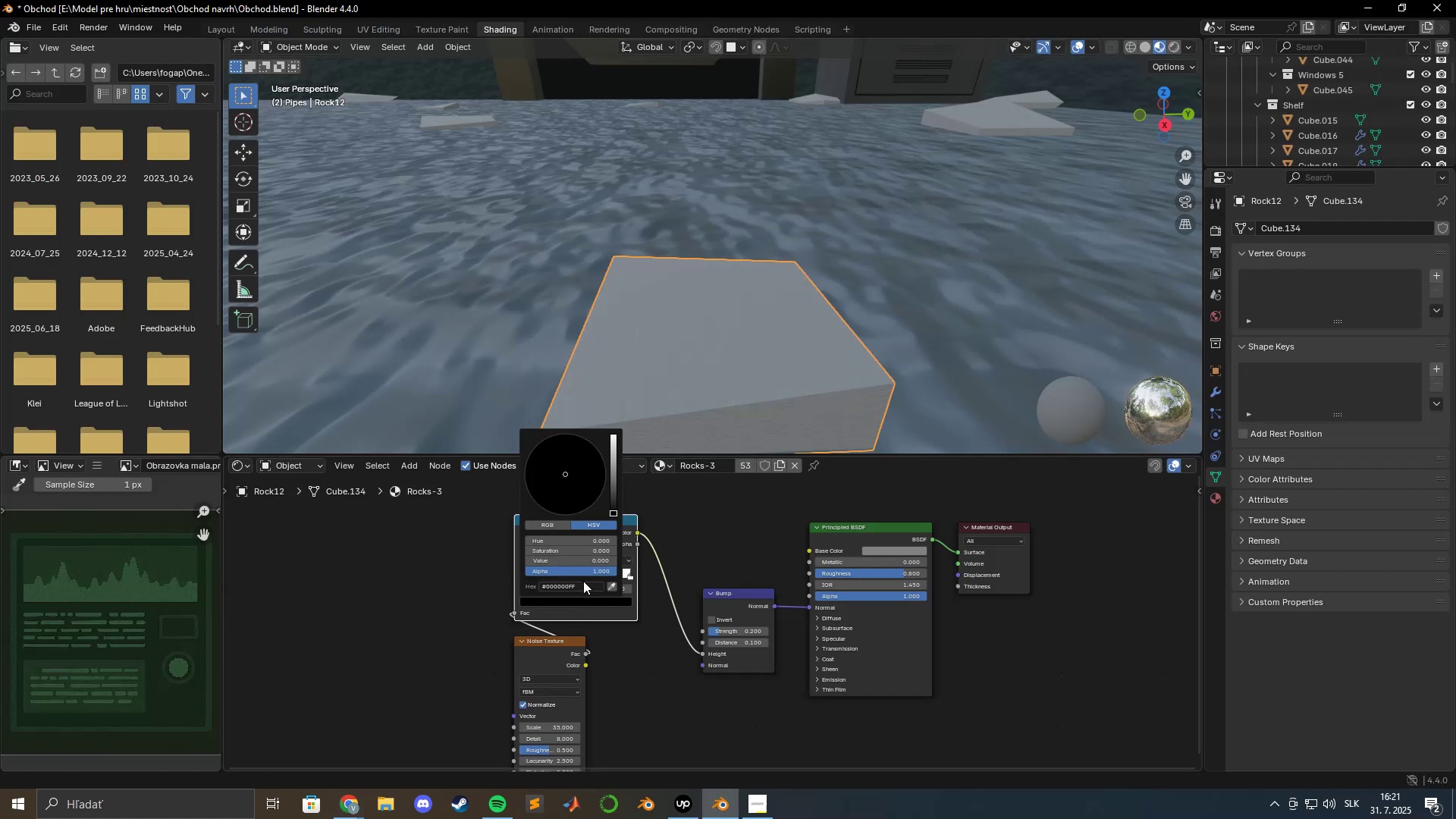 
left_click([583, 583])
 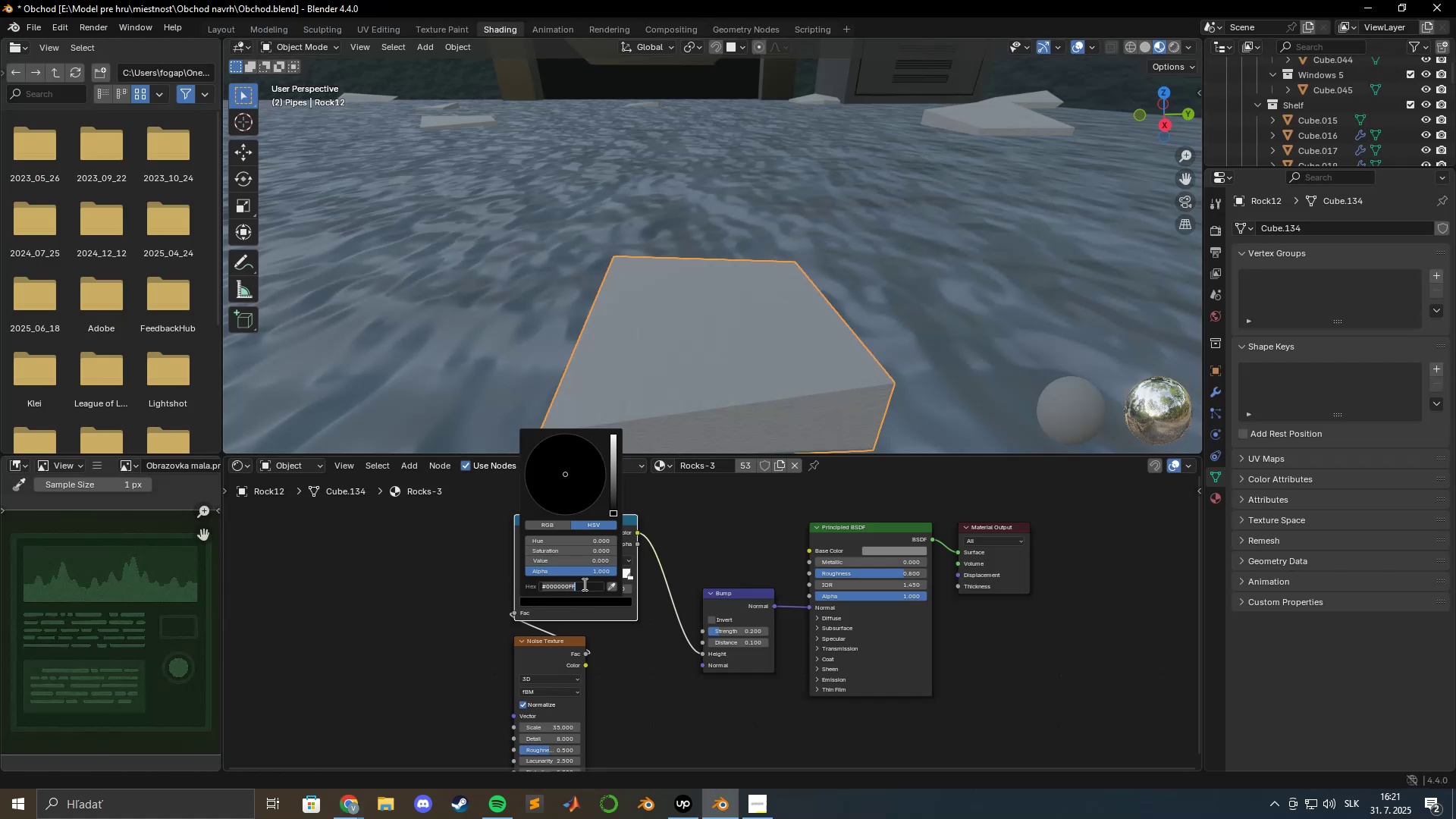 
key(Control+V)
 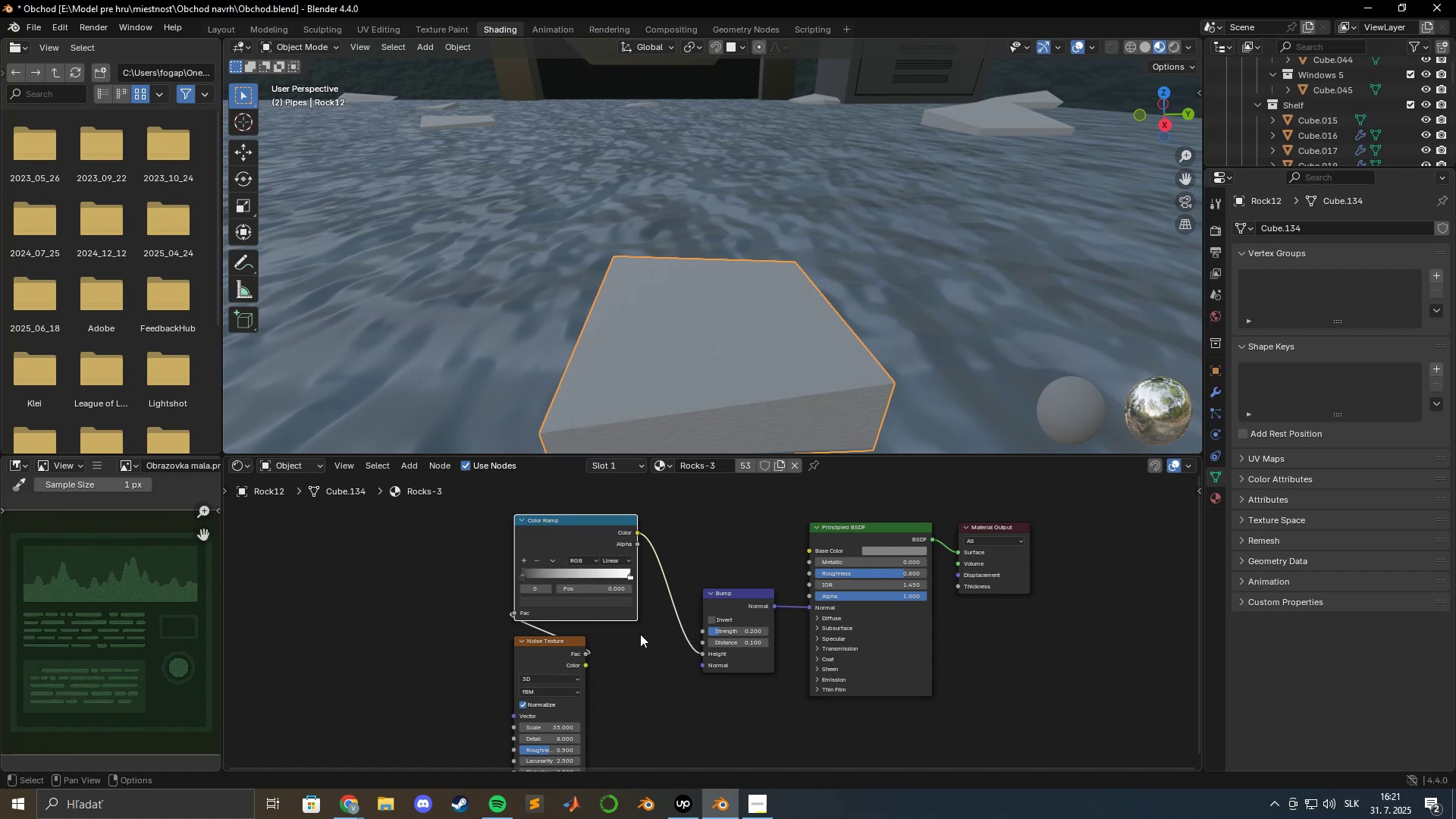 
key(Alt+AltLeft)
 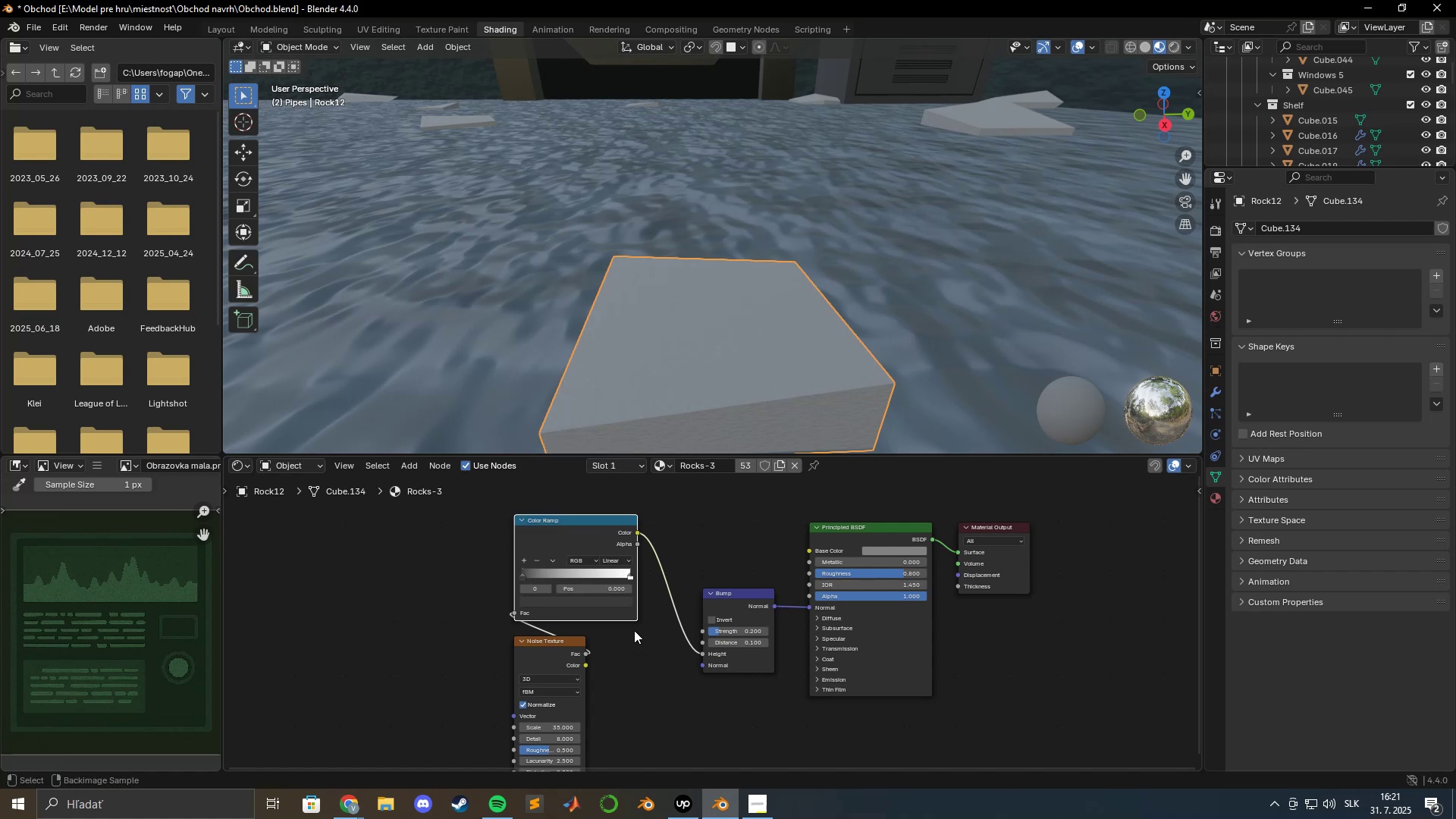 
key(Alt+Tab)
 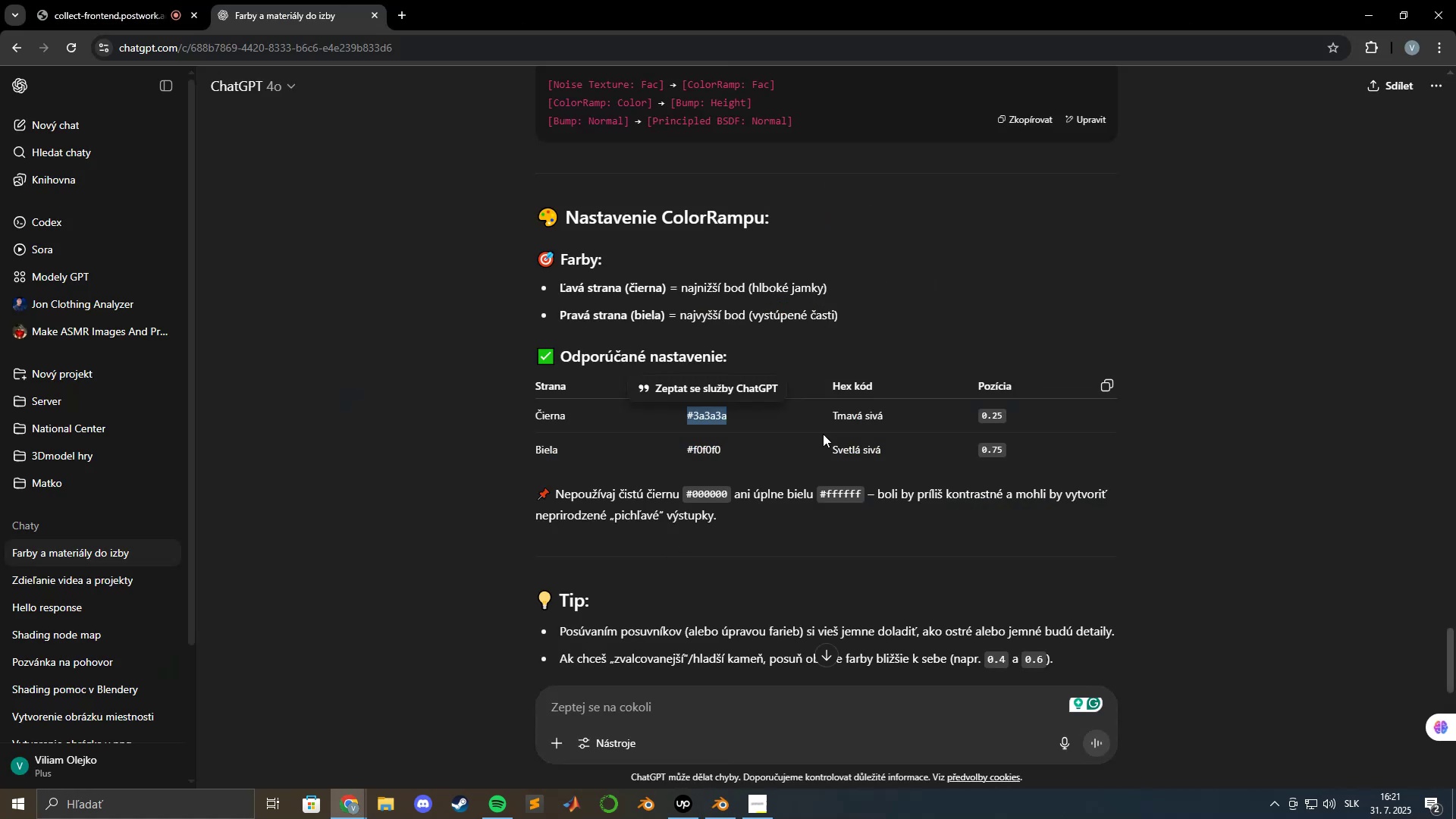 
key(Alt+AltLeft)
 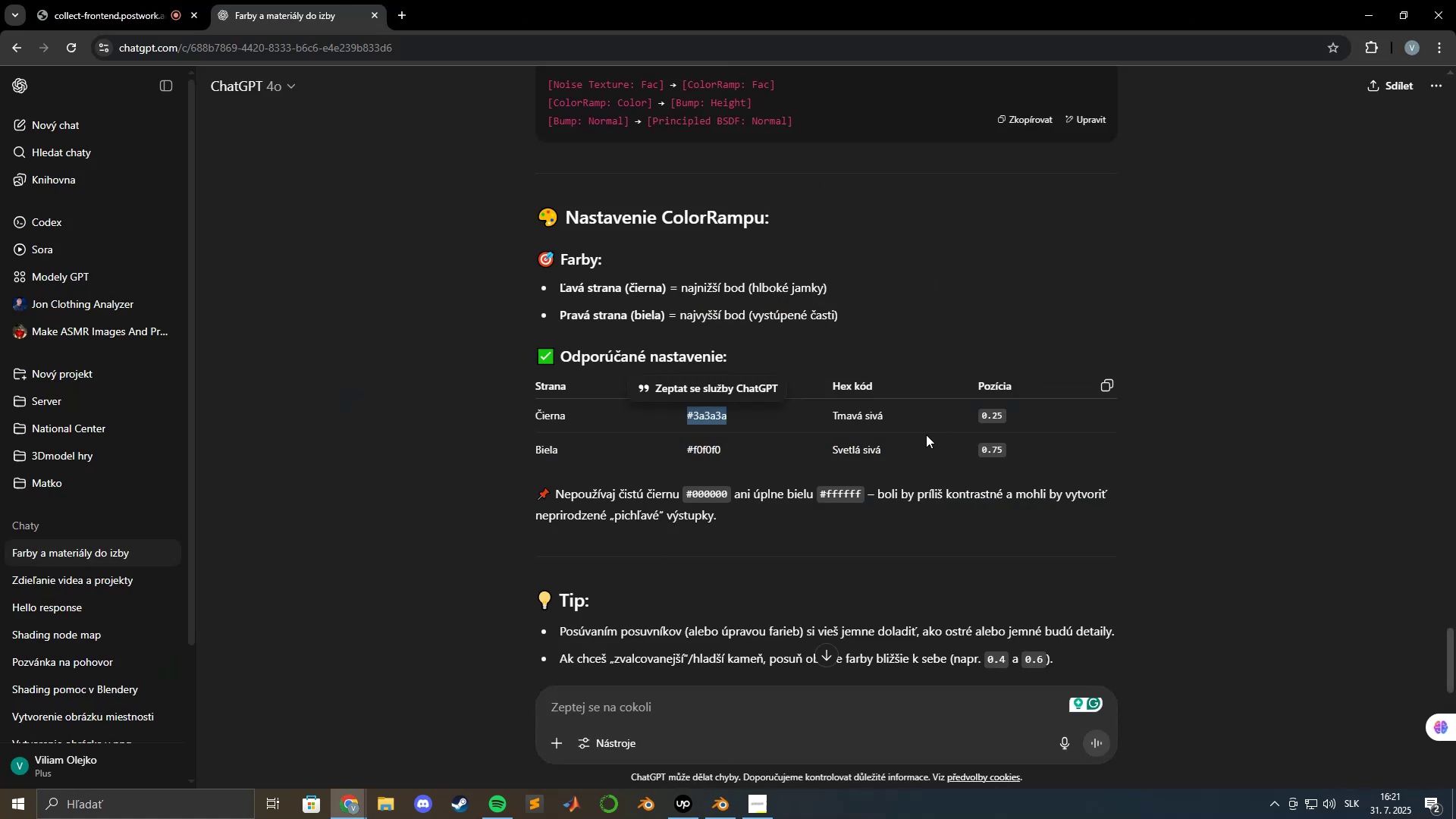 
key(Alt+Tab)
 